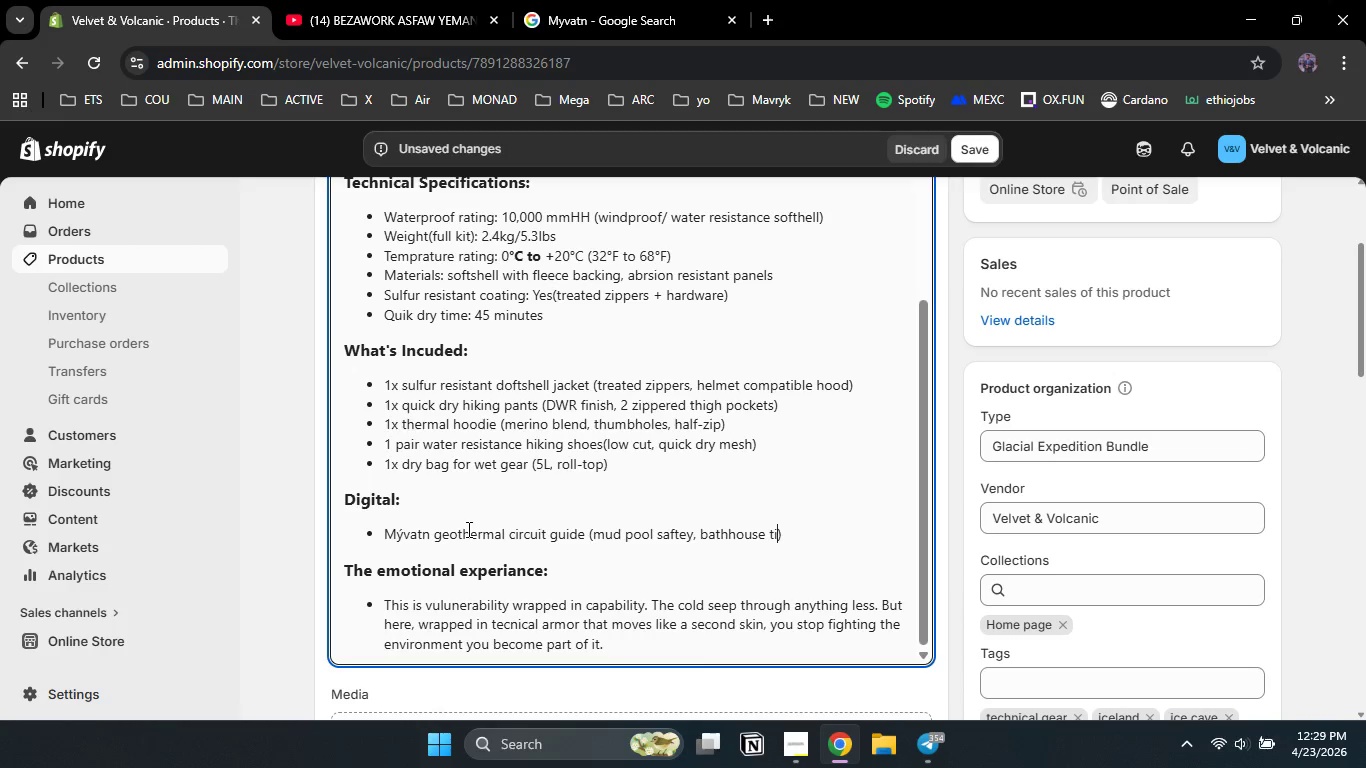 
key(Control+I)
 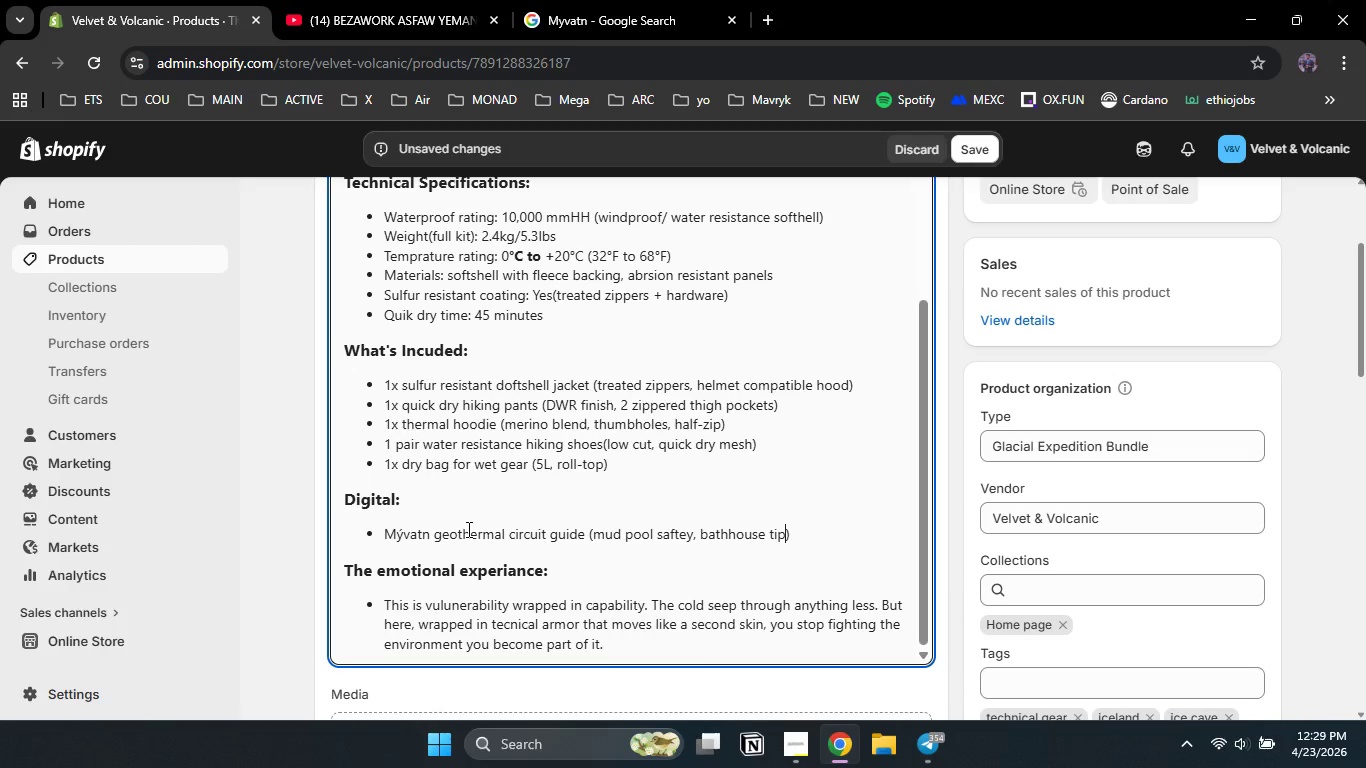 
key(Control+P)
 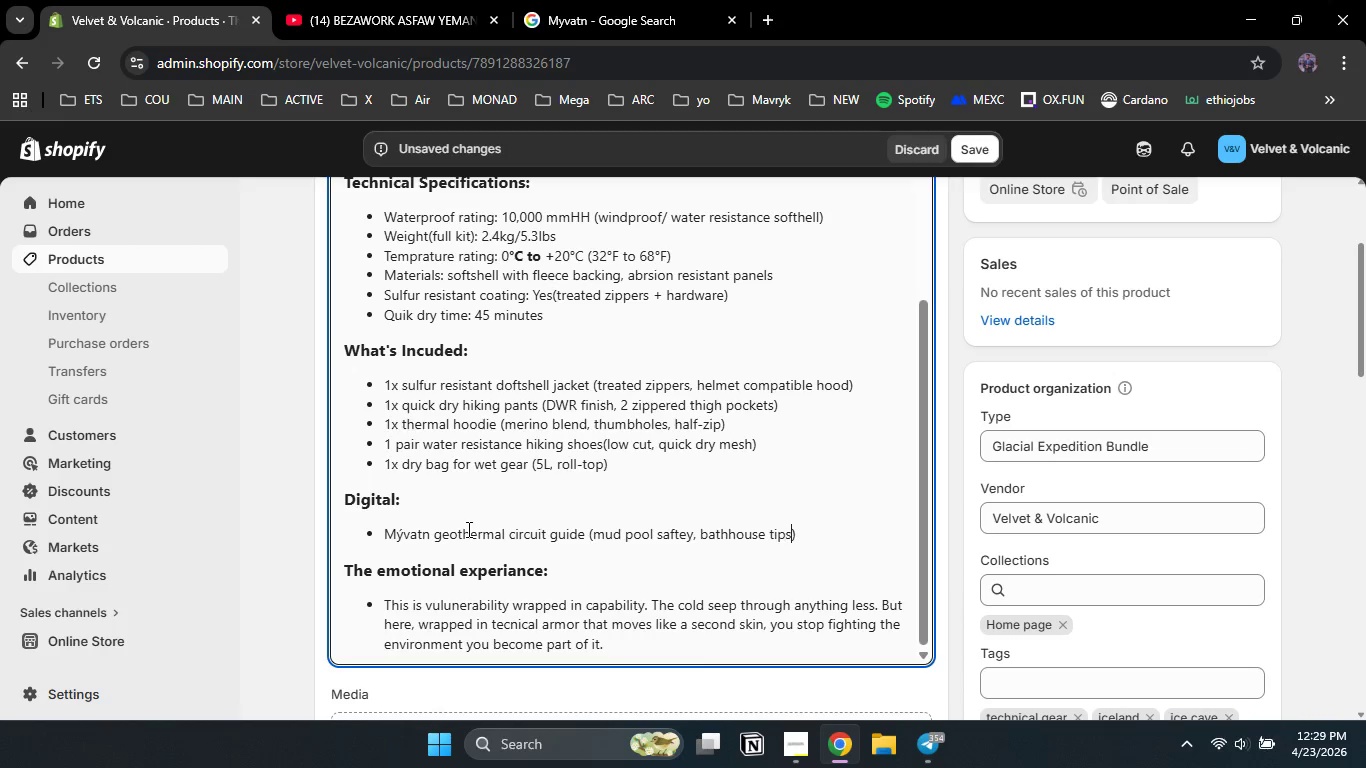 
key(Control+S)
 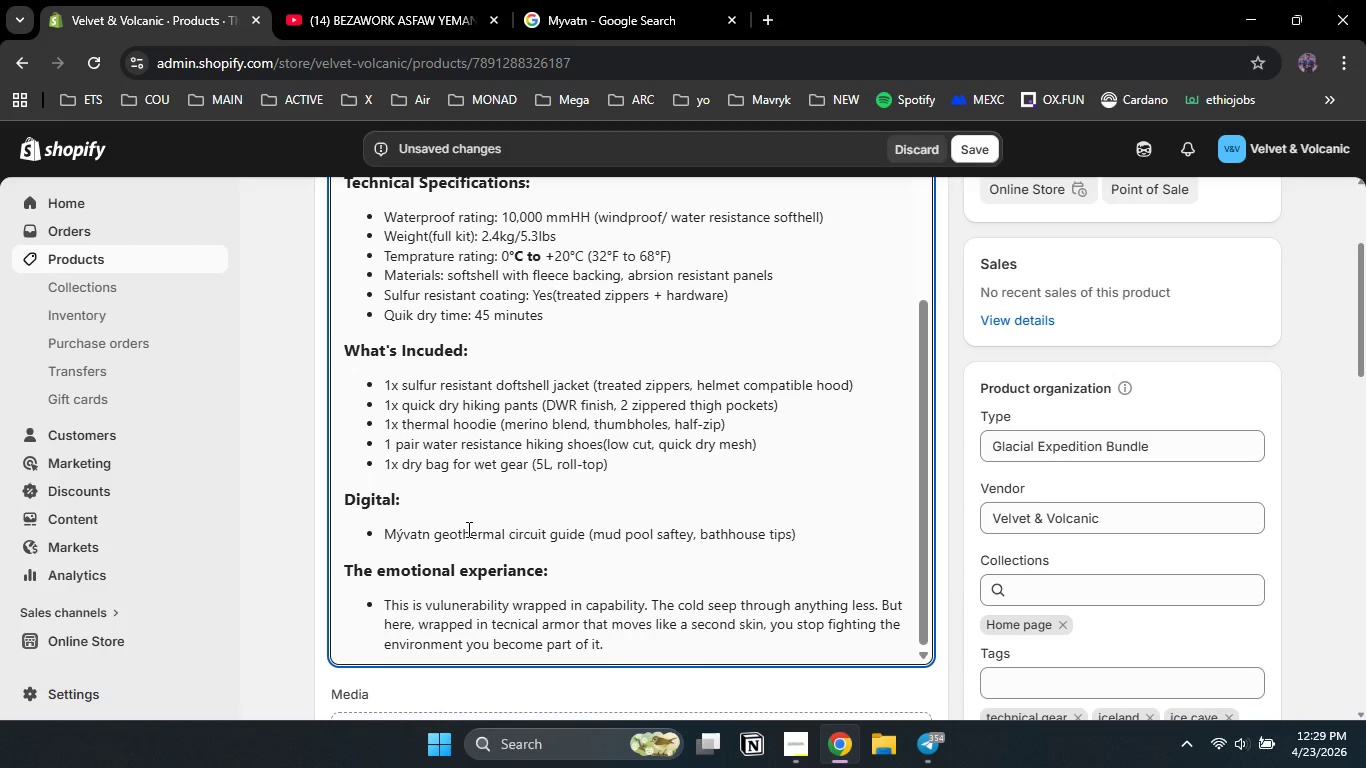 
key(Control+ArrowRight)
 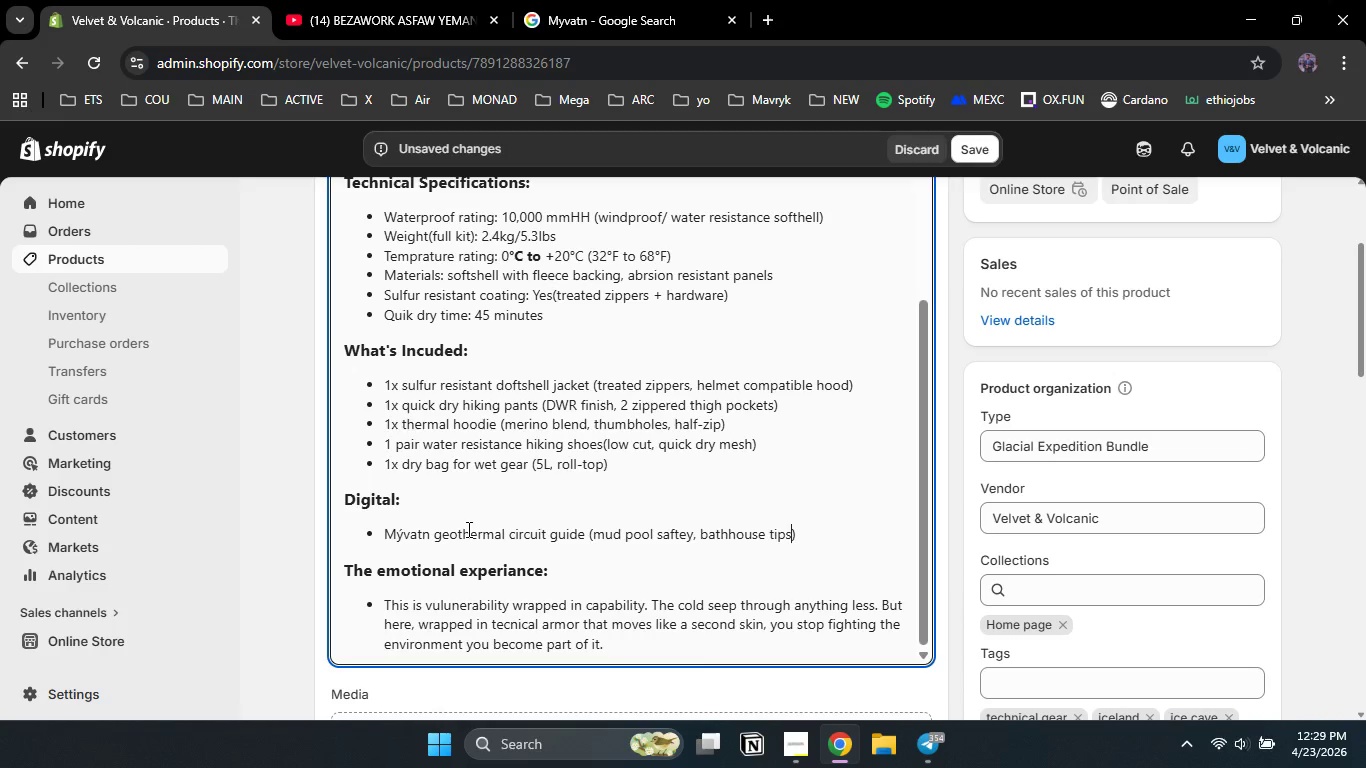 
key(Control+ArrowLeft)
 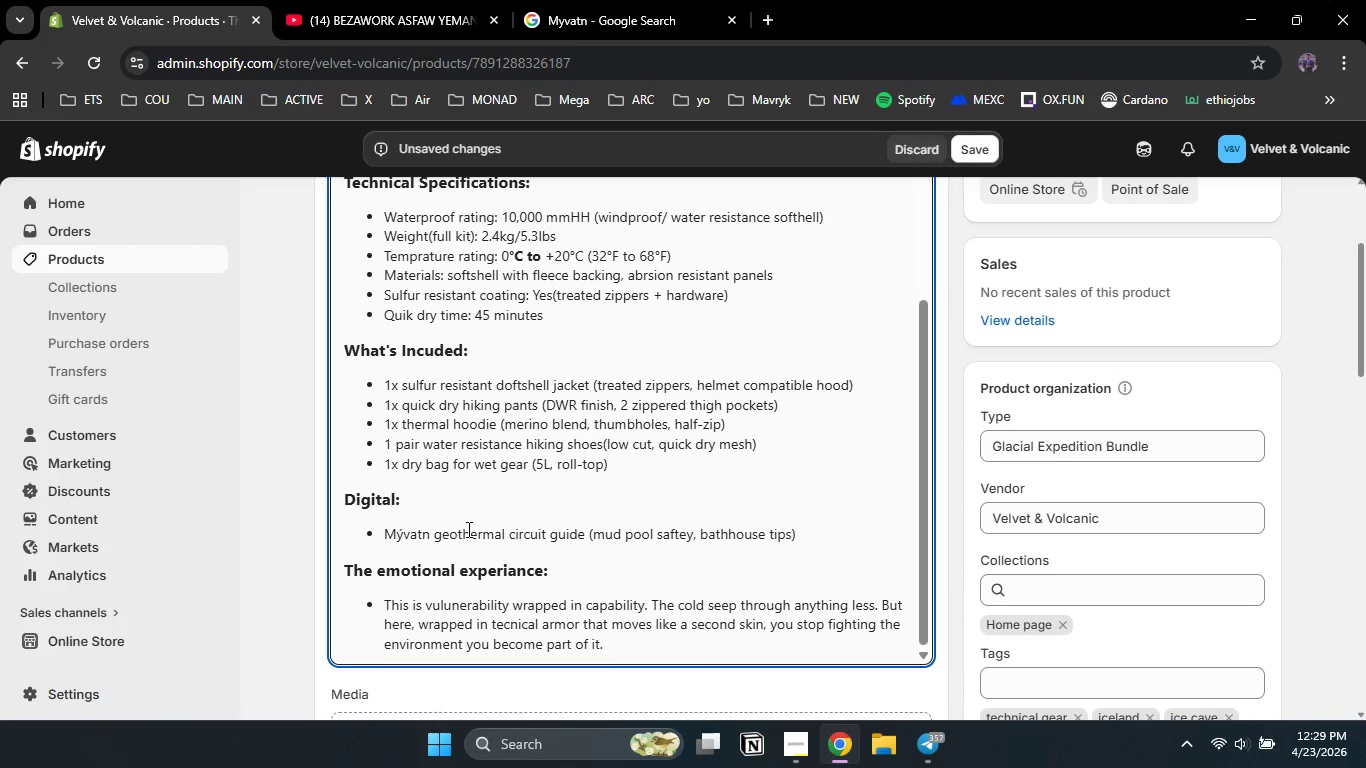 
type(, lava g)
key(Backspace)
type(field )
 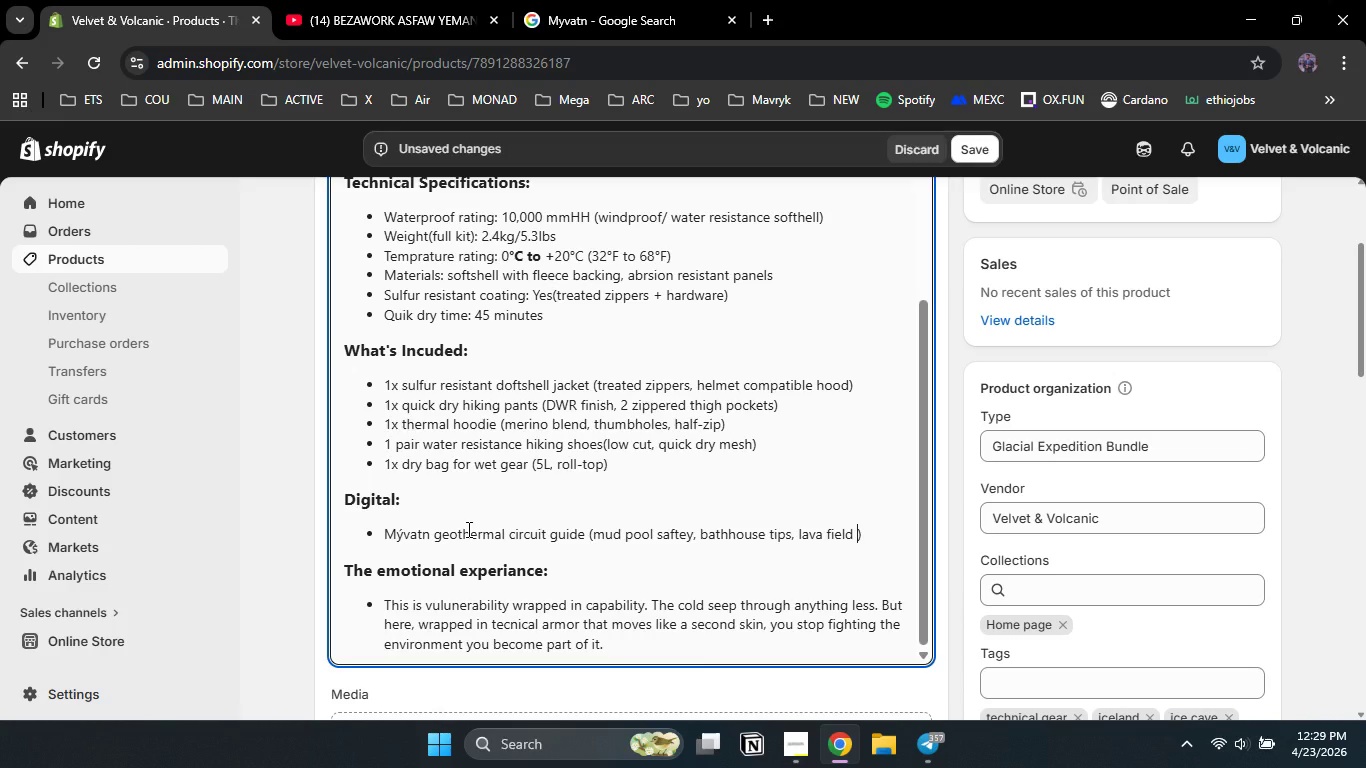 
type(routes)
 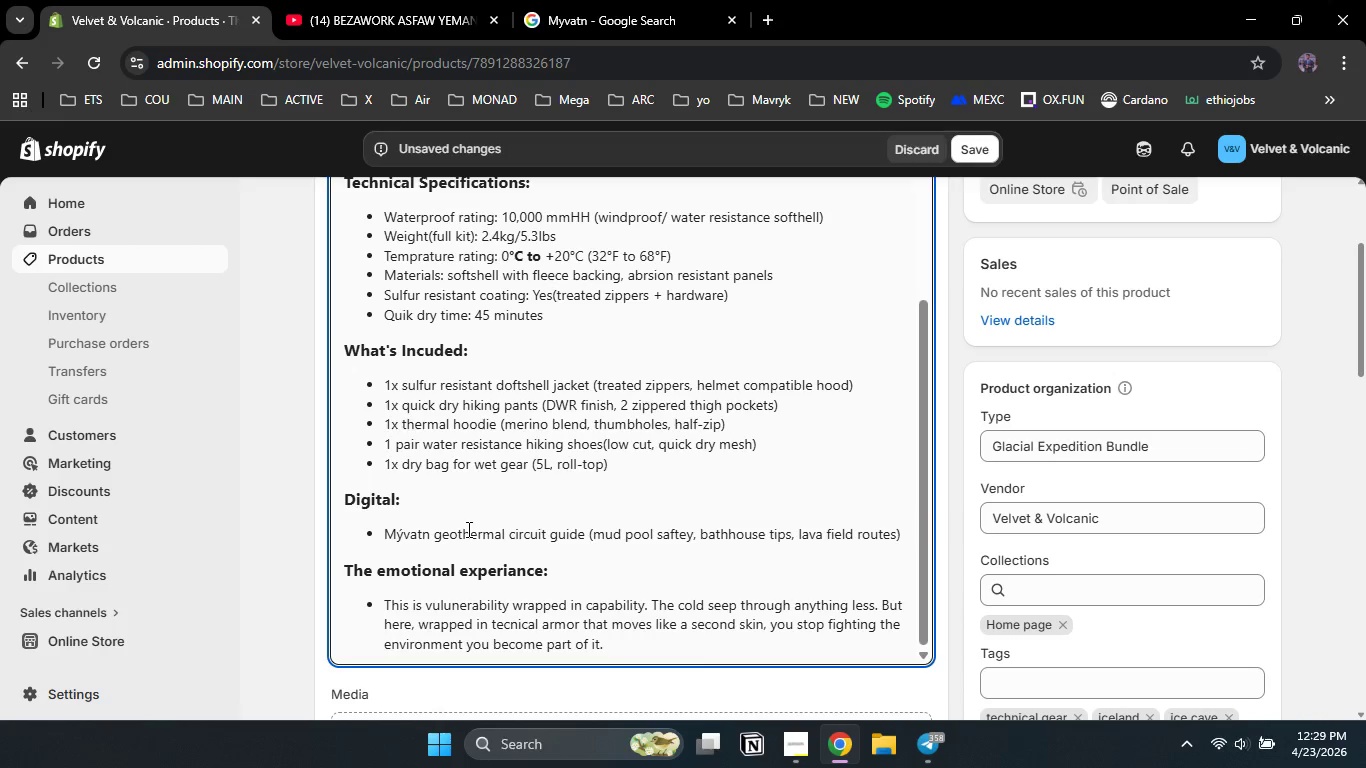 
key(ArrowRight)
 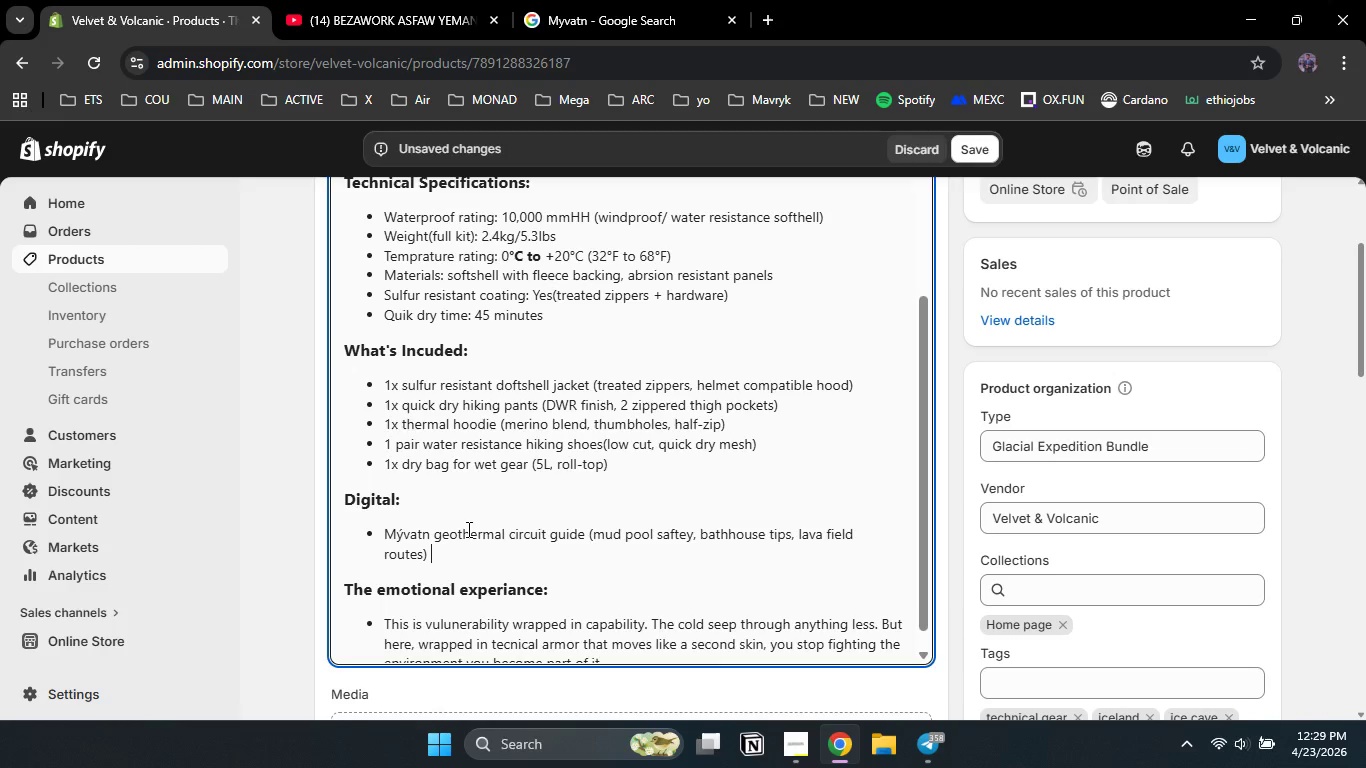 
type( +vGPS marker for S)
key(Backspace)
type(Dimmuborgir)
 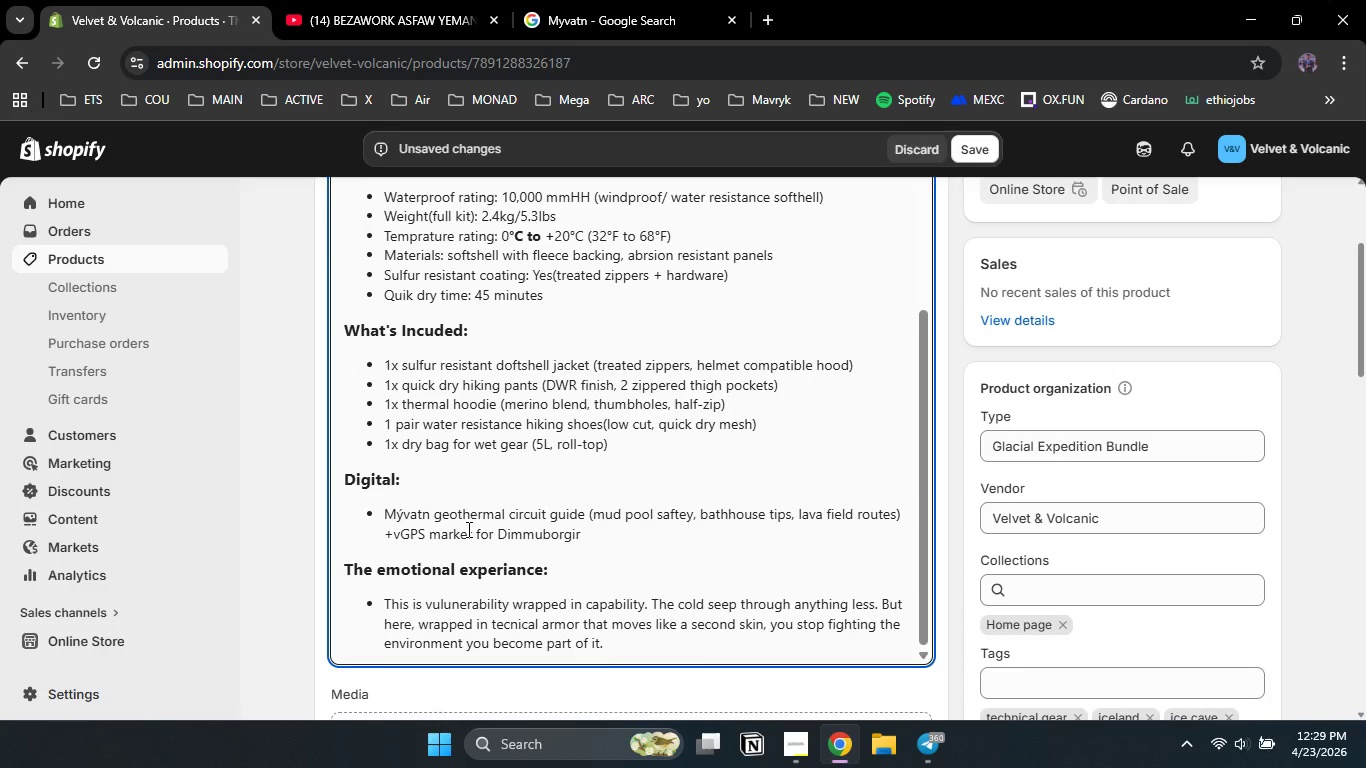 
scroll: coordinate [467, 529], scroll_direction: down, amount: 2.0
 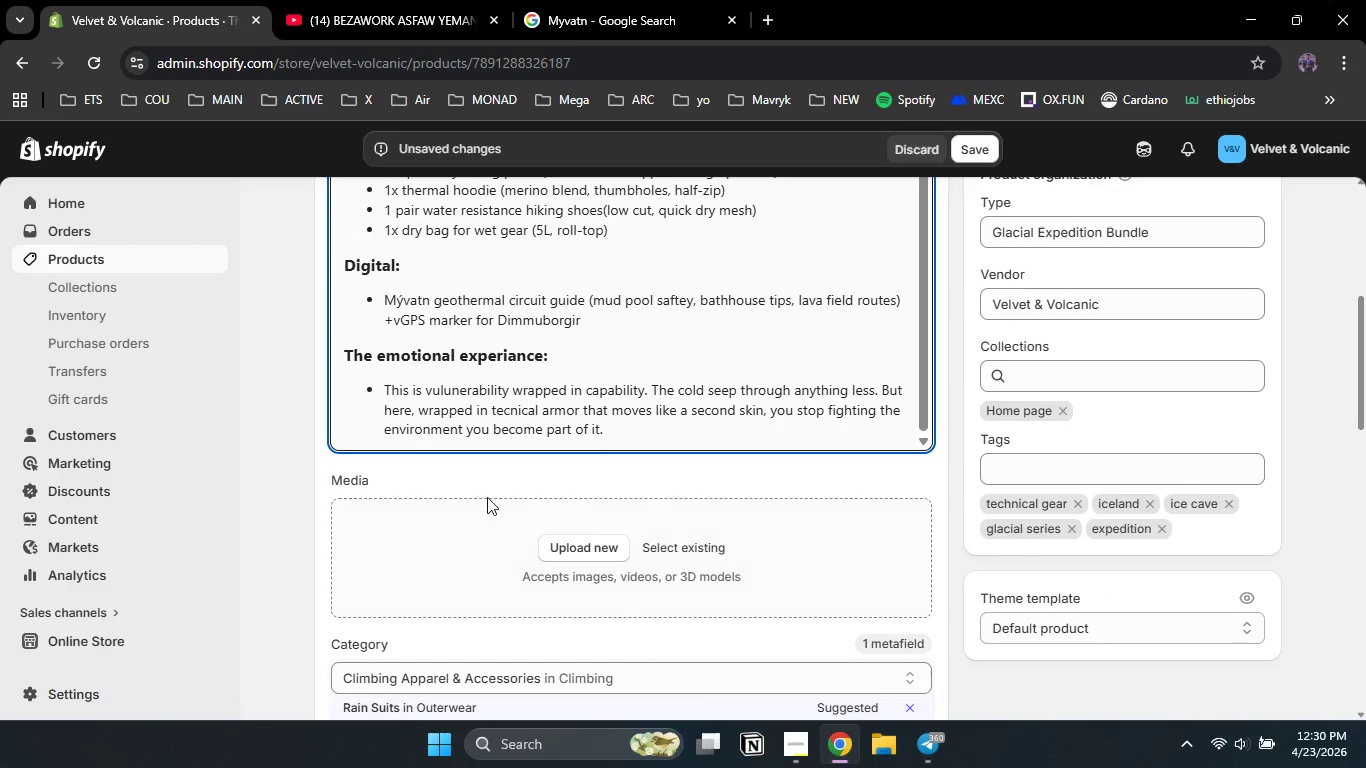 
scroll: coordinate [487, 497], scroll_direction: up, amount: 1.0
 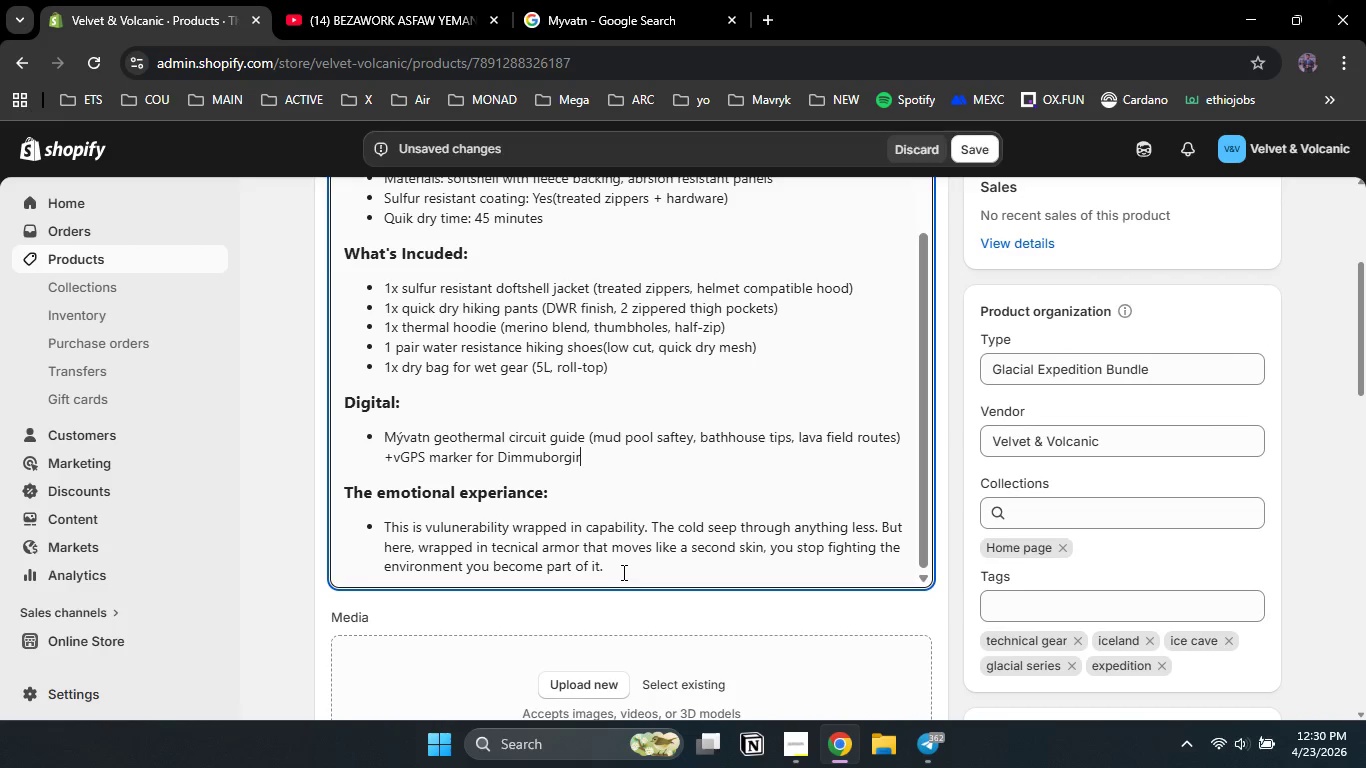 
left_click_drag(start_coordinate=[622, 570], to_coordinate=[387, 522])
 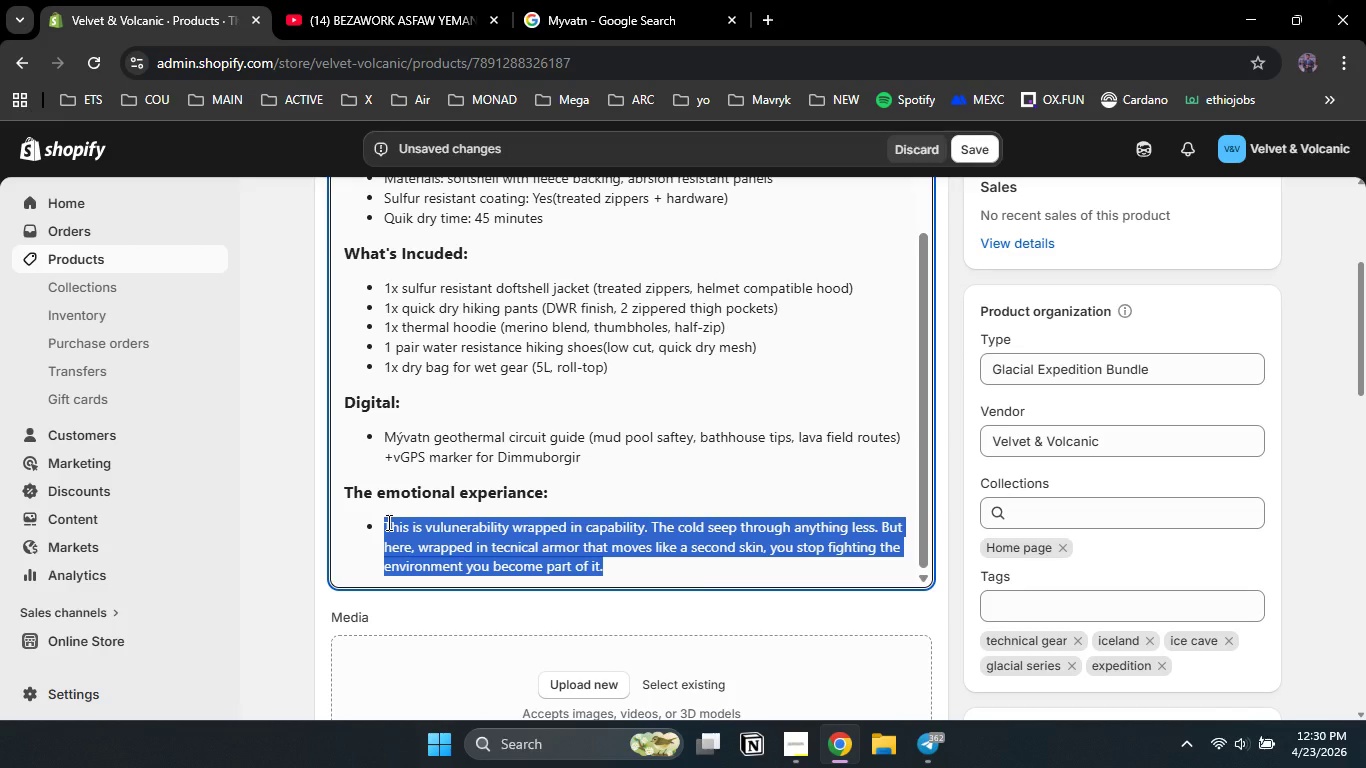 
type(You'll gag at the first sulfur whiff. Then you'll stop no)
key(Backspace)
type(otiv)
key(Backspace)
type(cing )
 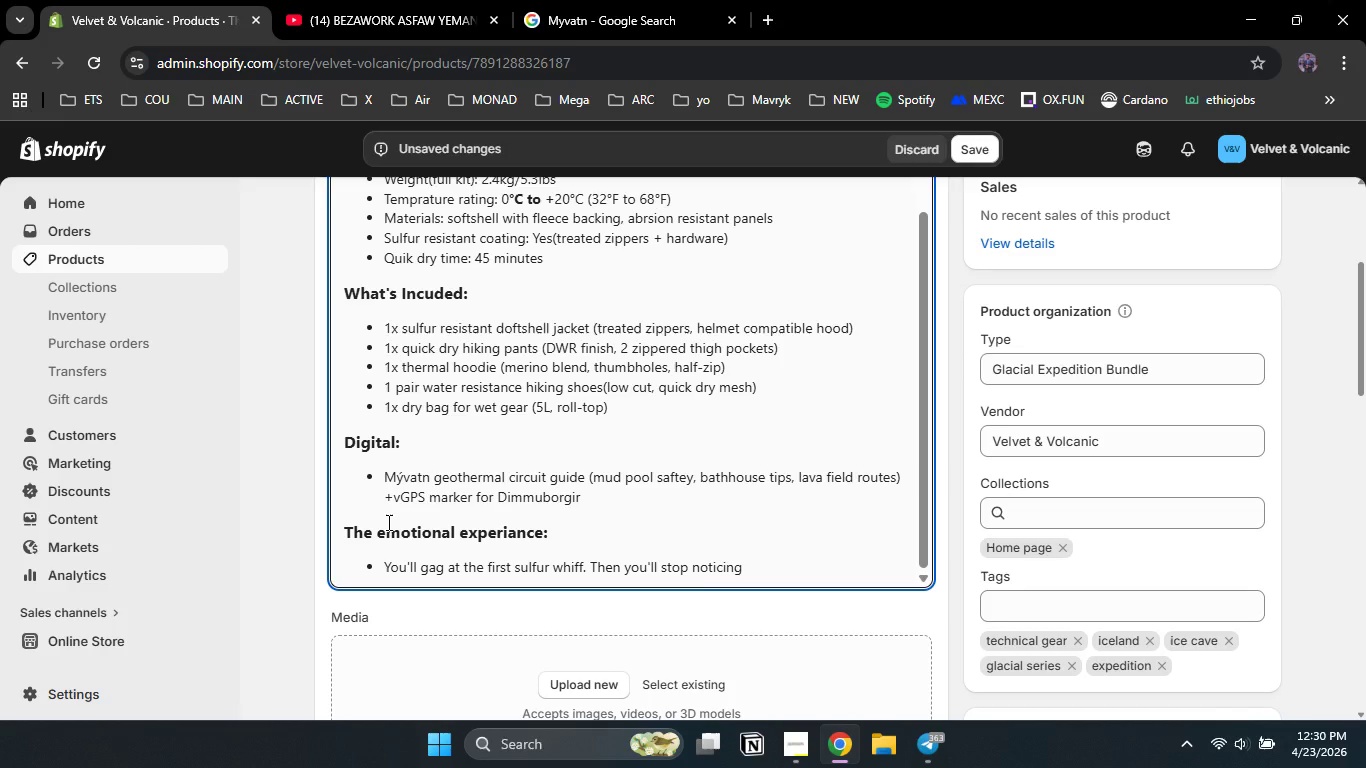 
wait(5.39)
 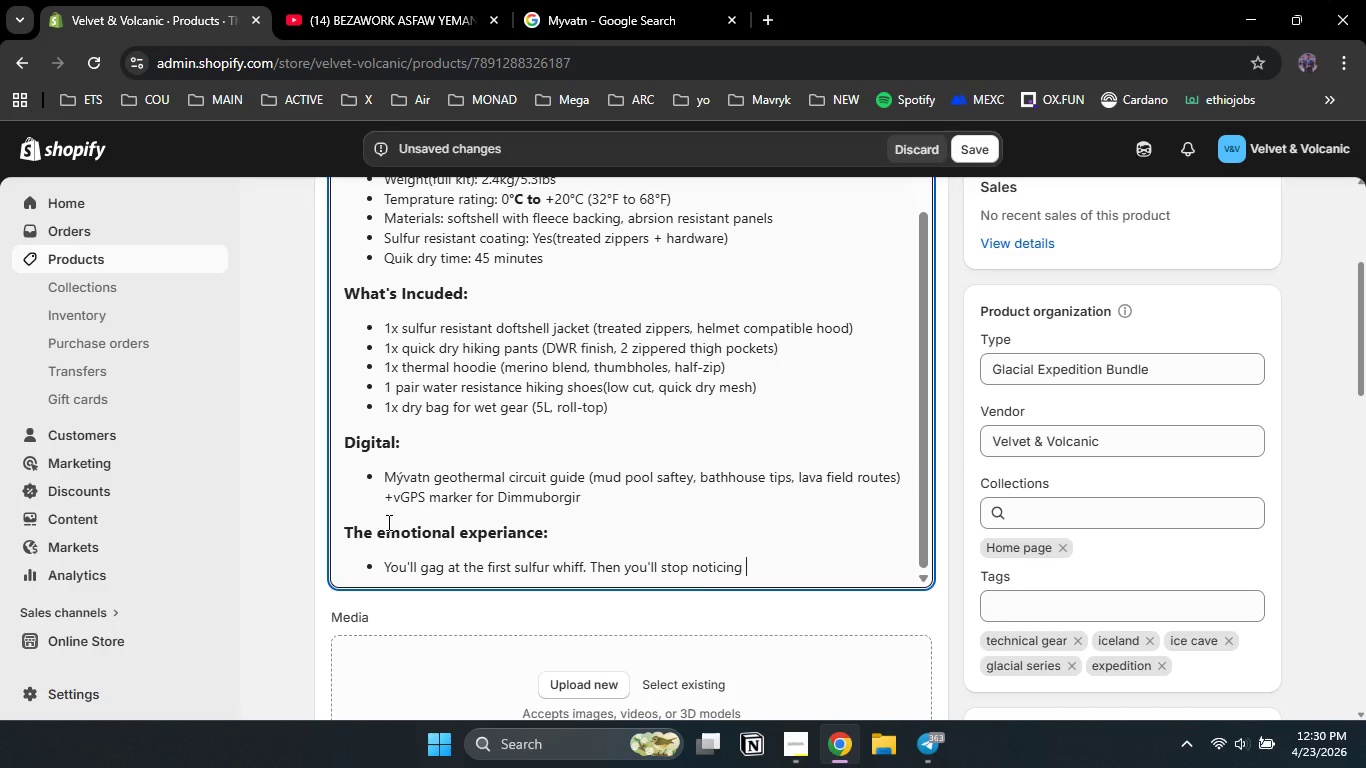 
key(Backspace)
type(. You'll walk between se)
key(Backspace)
type(teaming vents at Hverir )
key(Backspace)
type(, feeling like an astri)
key(Backspace)
type(onaut on Io)
key(Backspace)
type(O. You'll spot nesting duv)
key(Backspace)
type(cks at lake )
 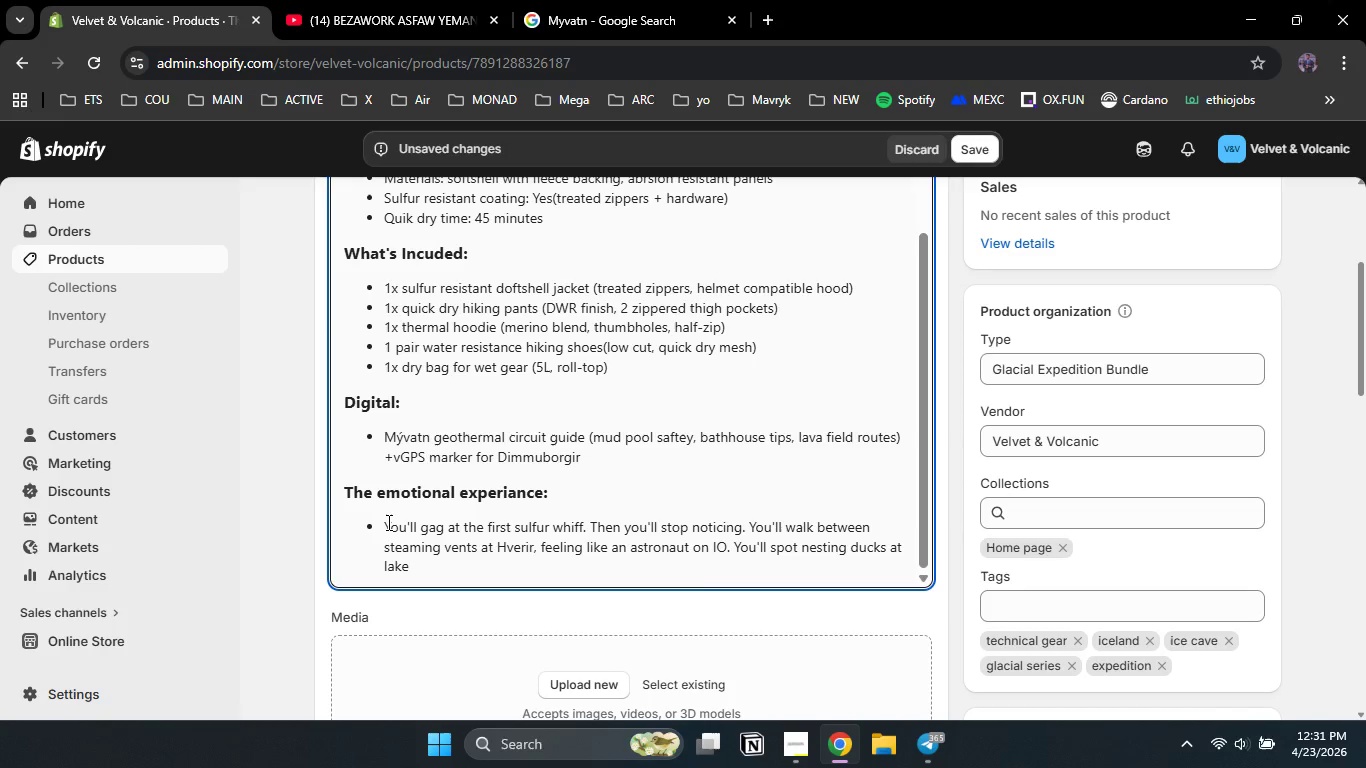 
key(Control+V)
 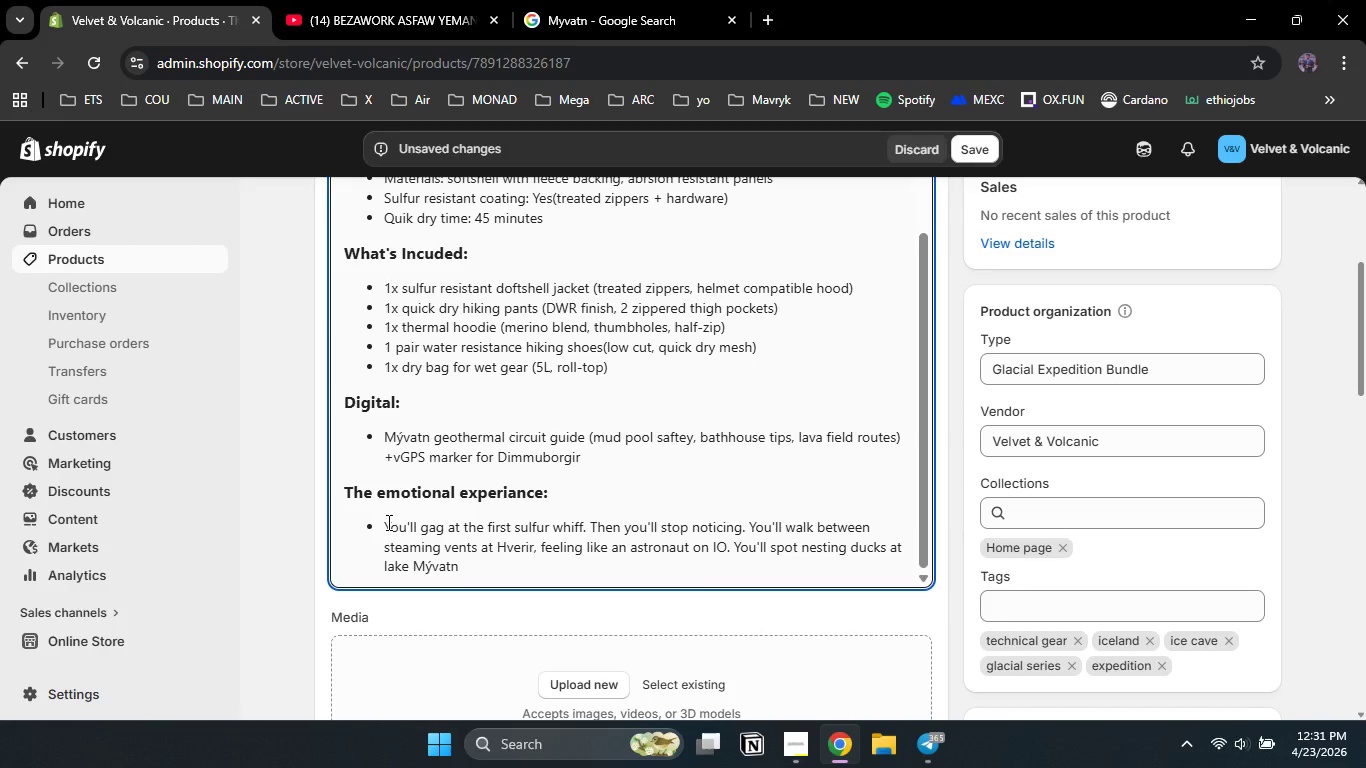 
type(.)
key(Backspace)
key(Backspace)
type(. You'll soak in blue water wj)
key(Backspace)
type(hile snow dusts the surrounding hills. This is Earth )
key(Backspace)
type(, raw and unapologetic.)
 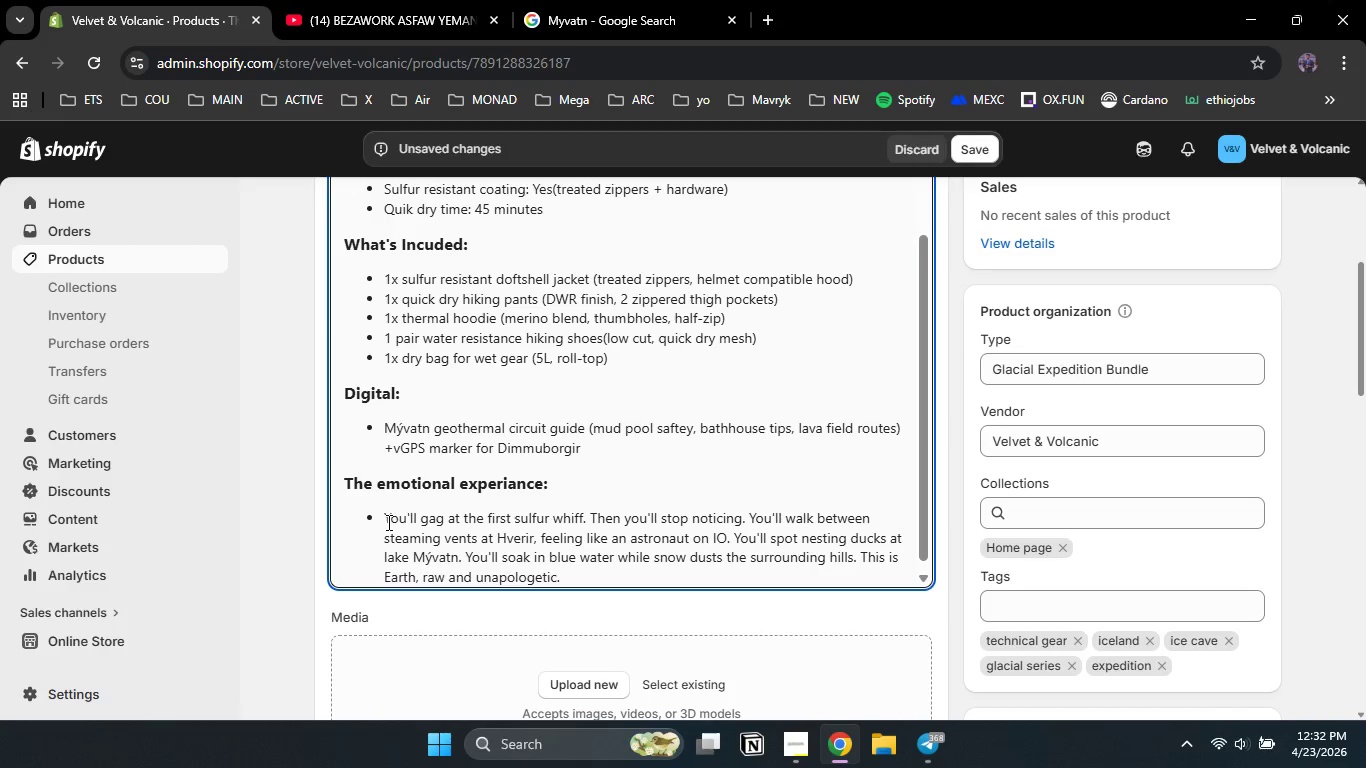 
scroll: coordinate [472, 504], scroll_direction: up, amount: 2.0
 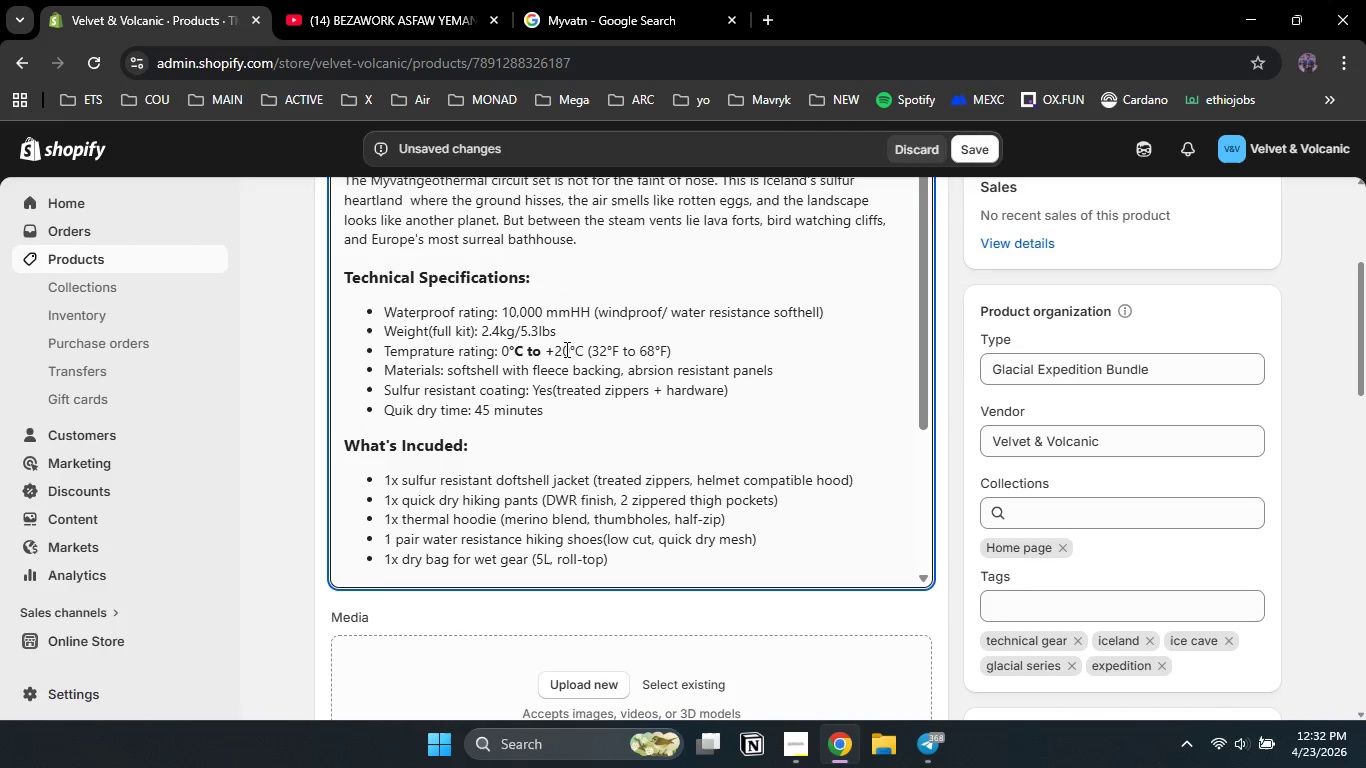 
left_click_drag(start_coordinate=[568, 346], to_coordinate=[574, 346])
 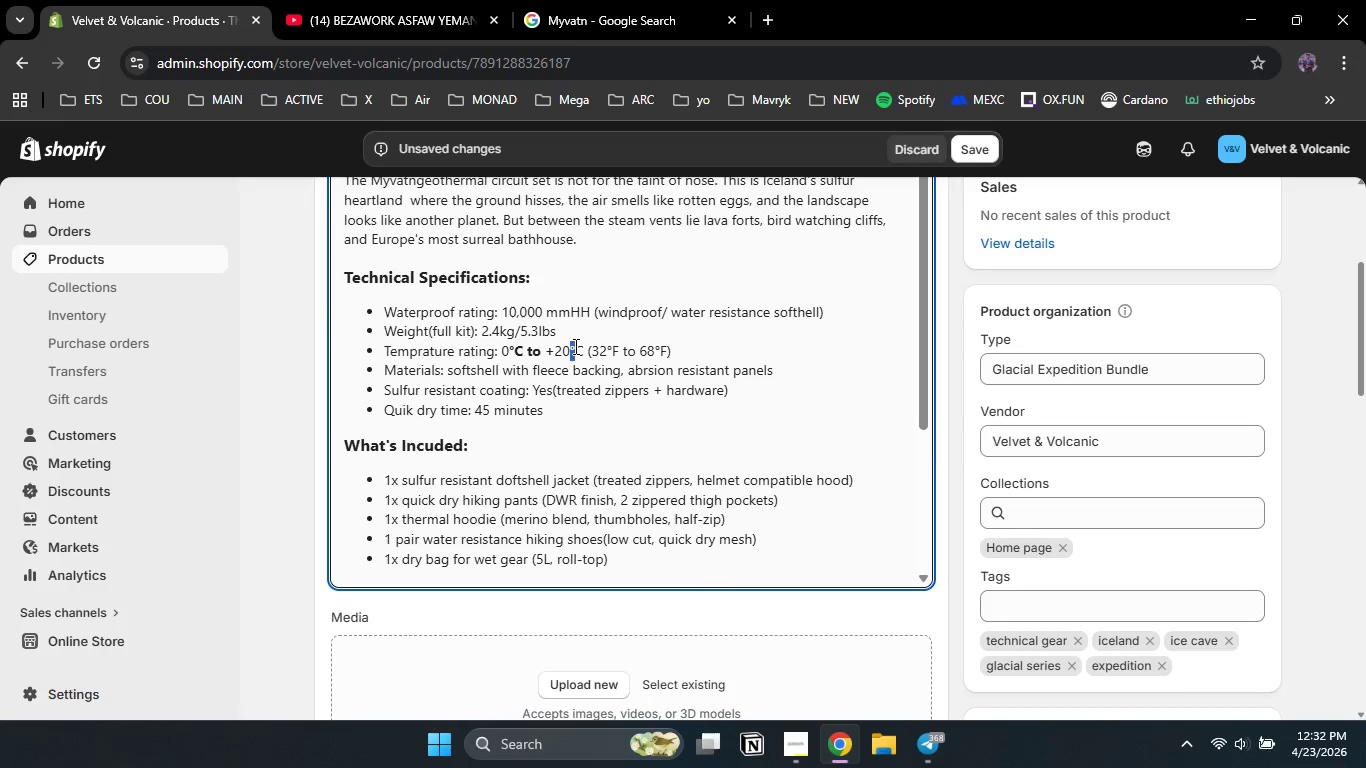 
key(Control+C)
 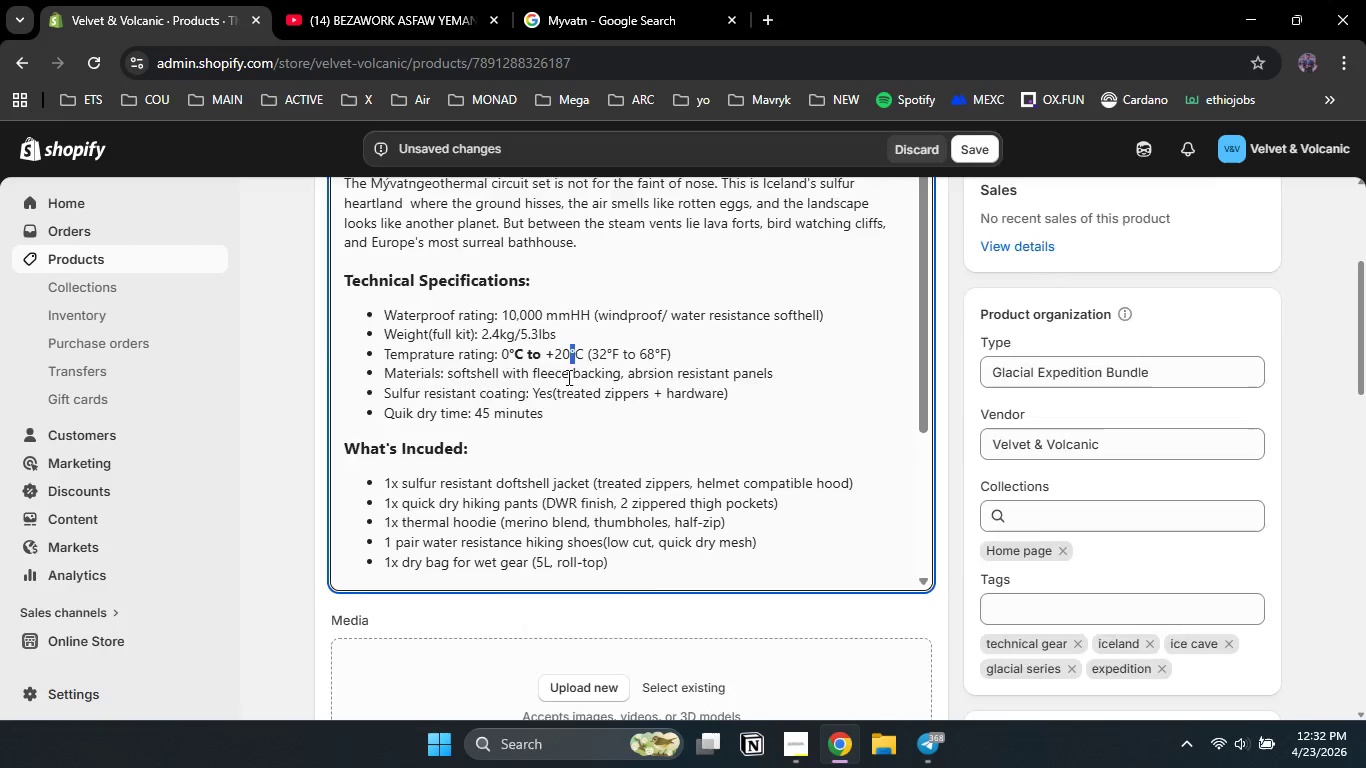 
scroll: coordinate [546, 406], scroll_direction: up, amount: 7.0
 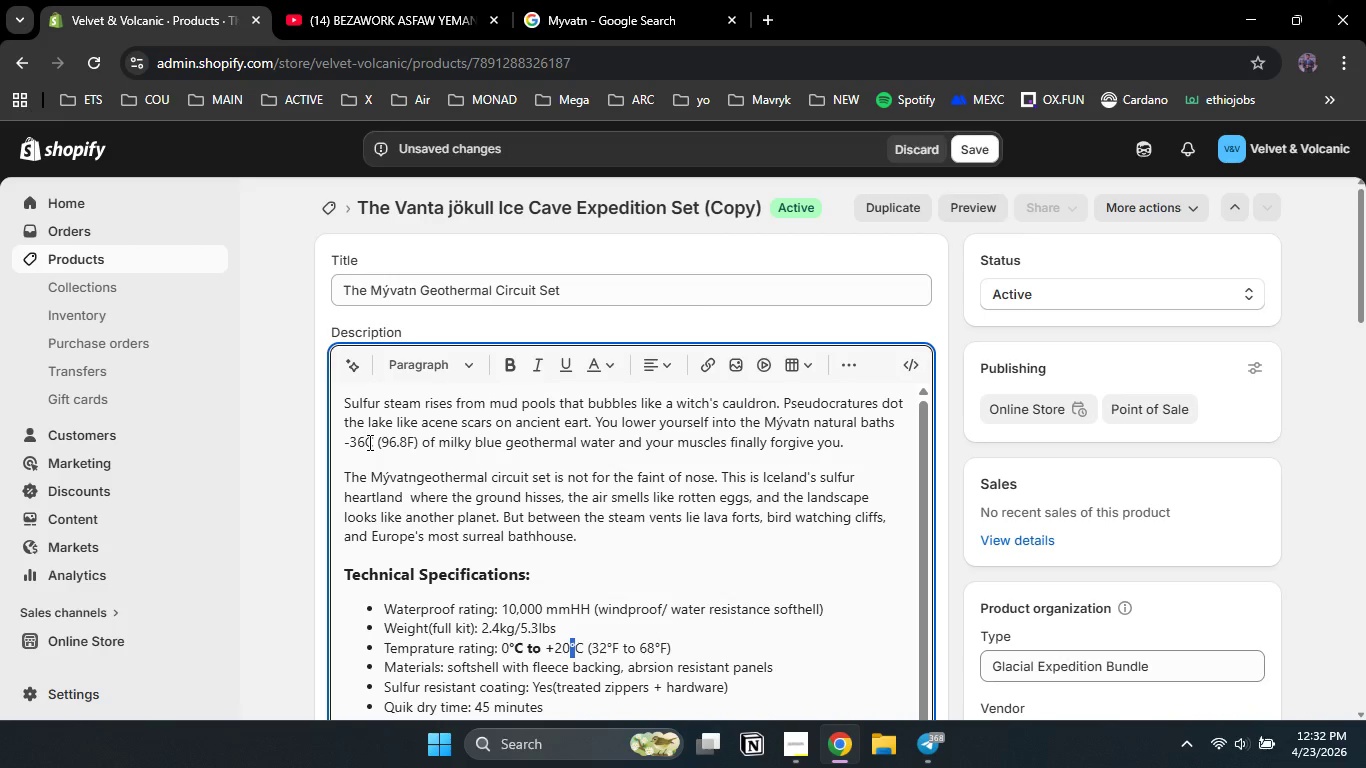 
left_click([366, 441])
 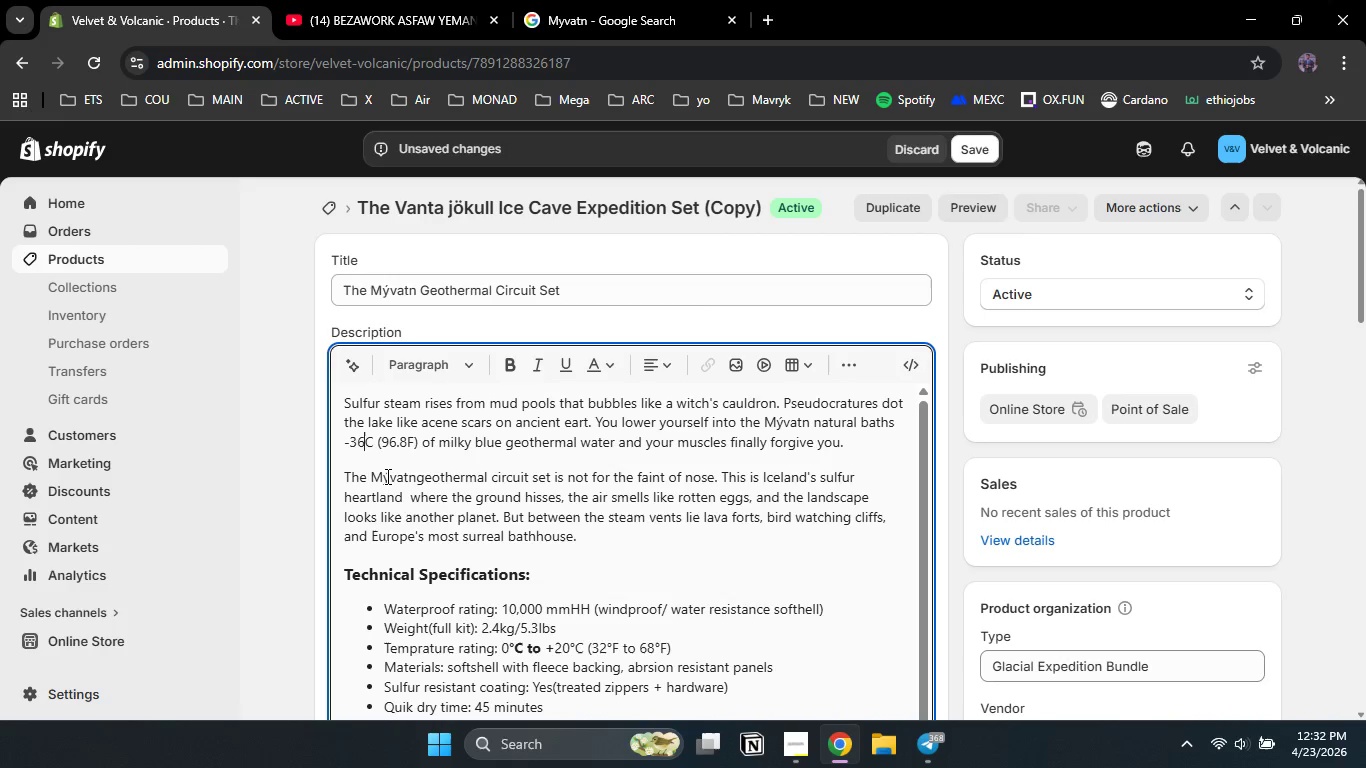 
key(Control+V)
 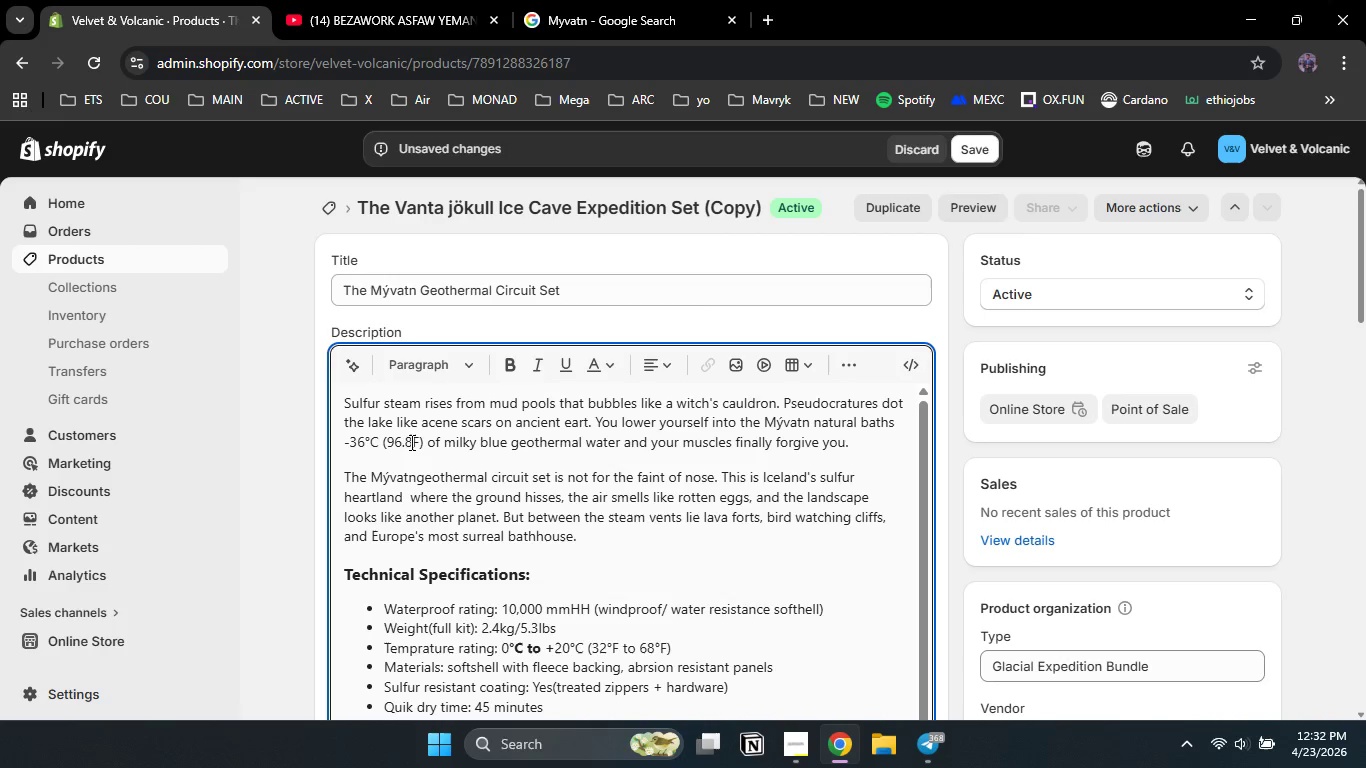 
left_click([412, 441])
 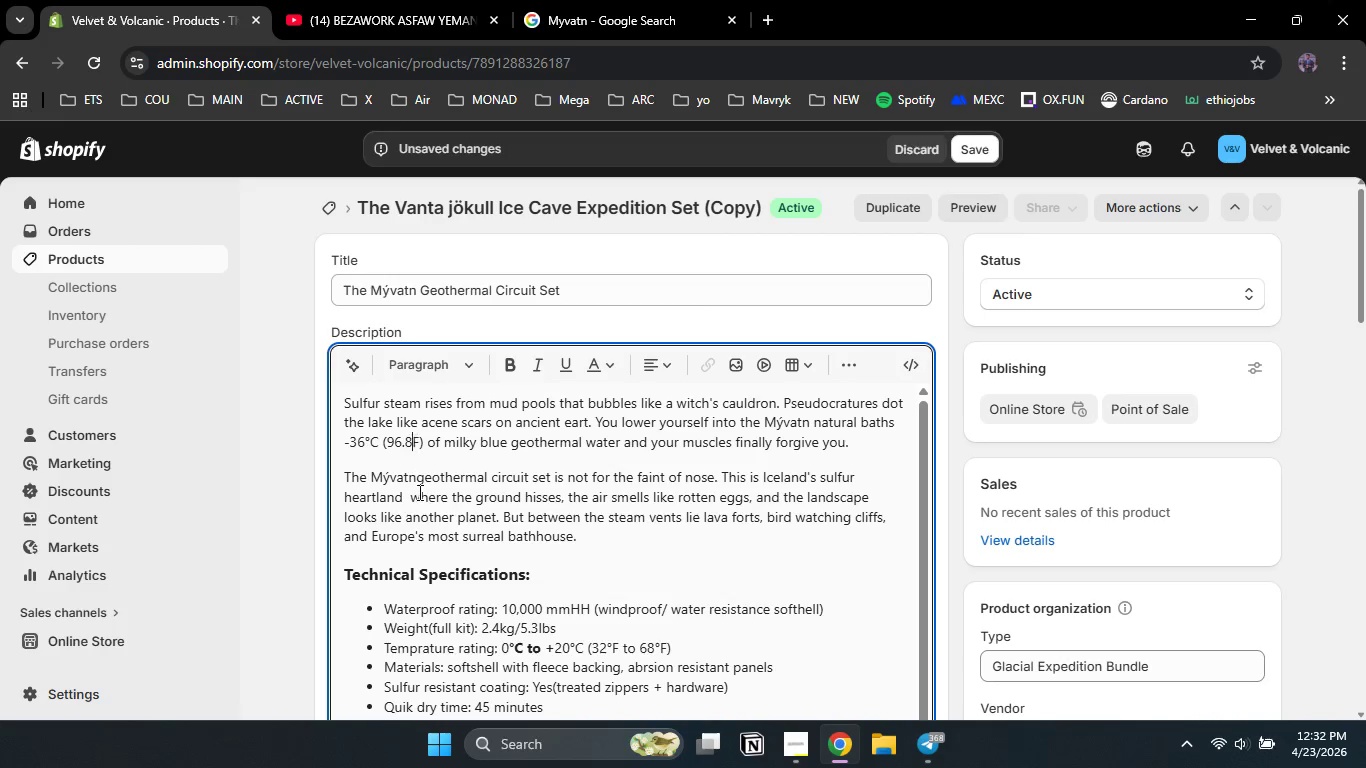 
key(Control+V)
 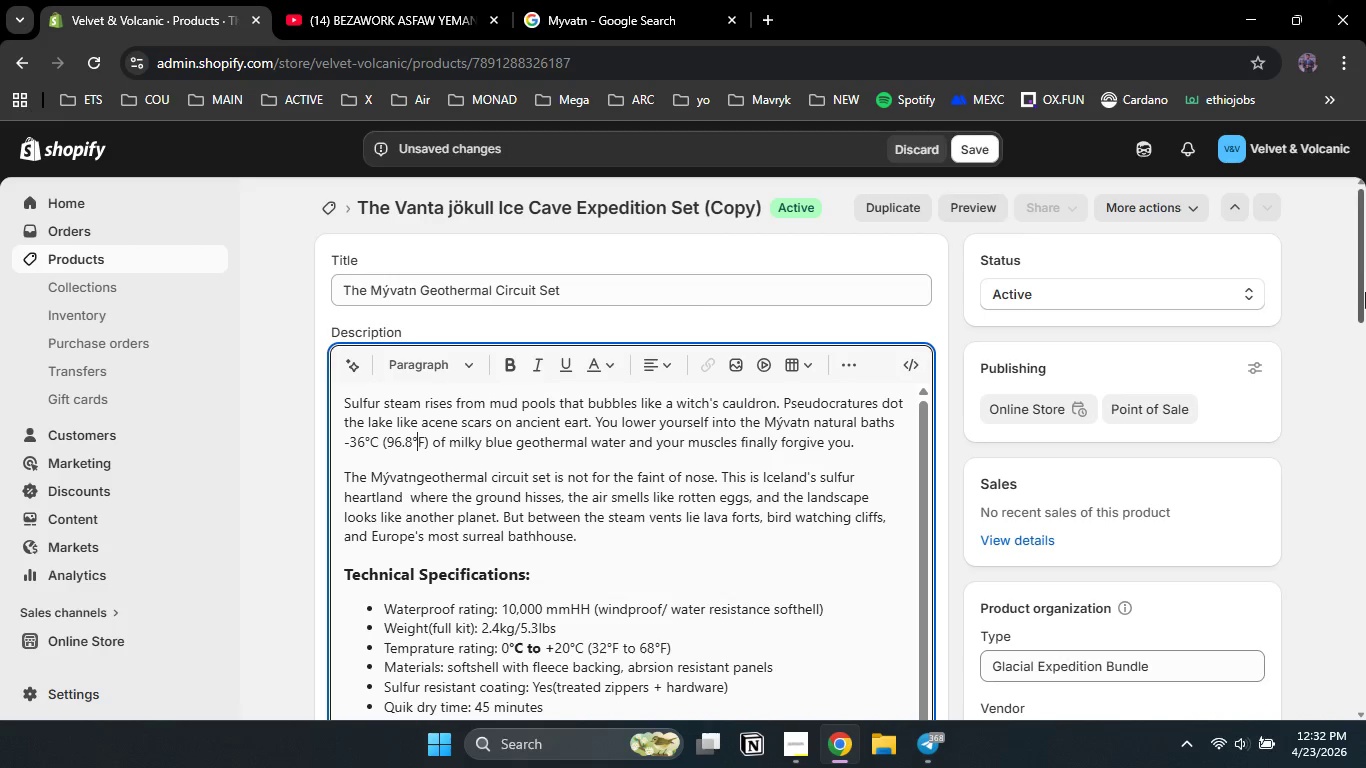 
left_click_drag(start_coordinate=[1357, 299], to_coordinate=[1365, 382])
 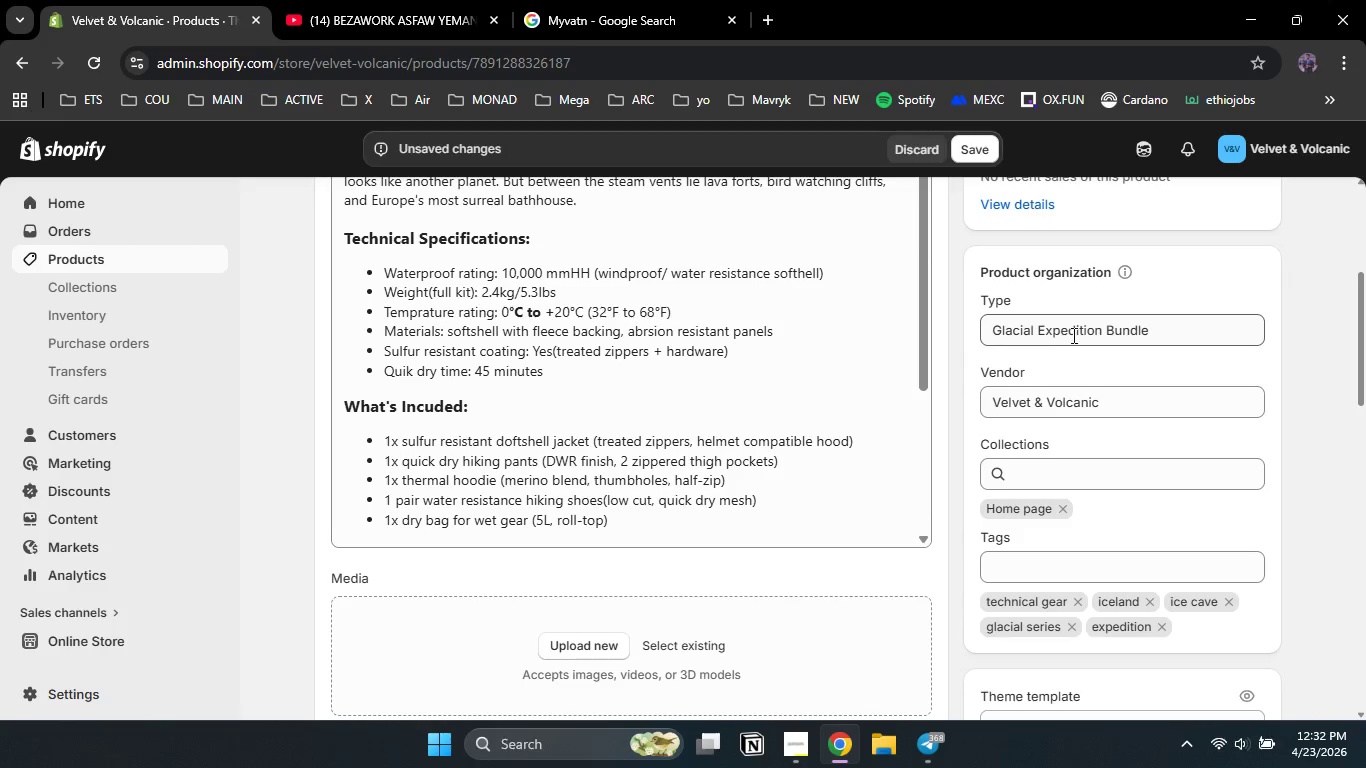 
left_click([1125, 331])
 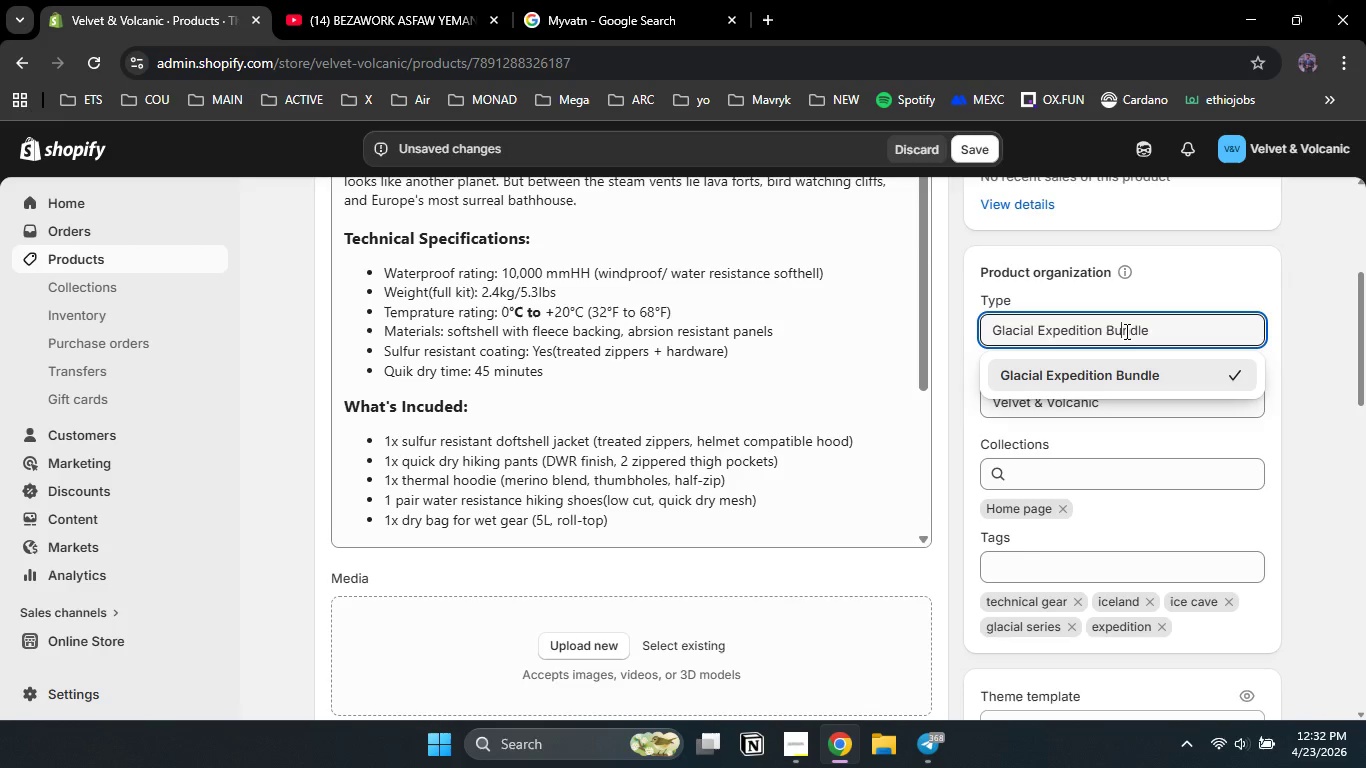 
key(Control+A)
 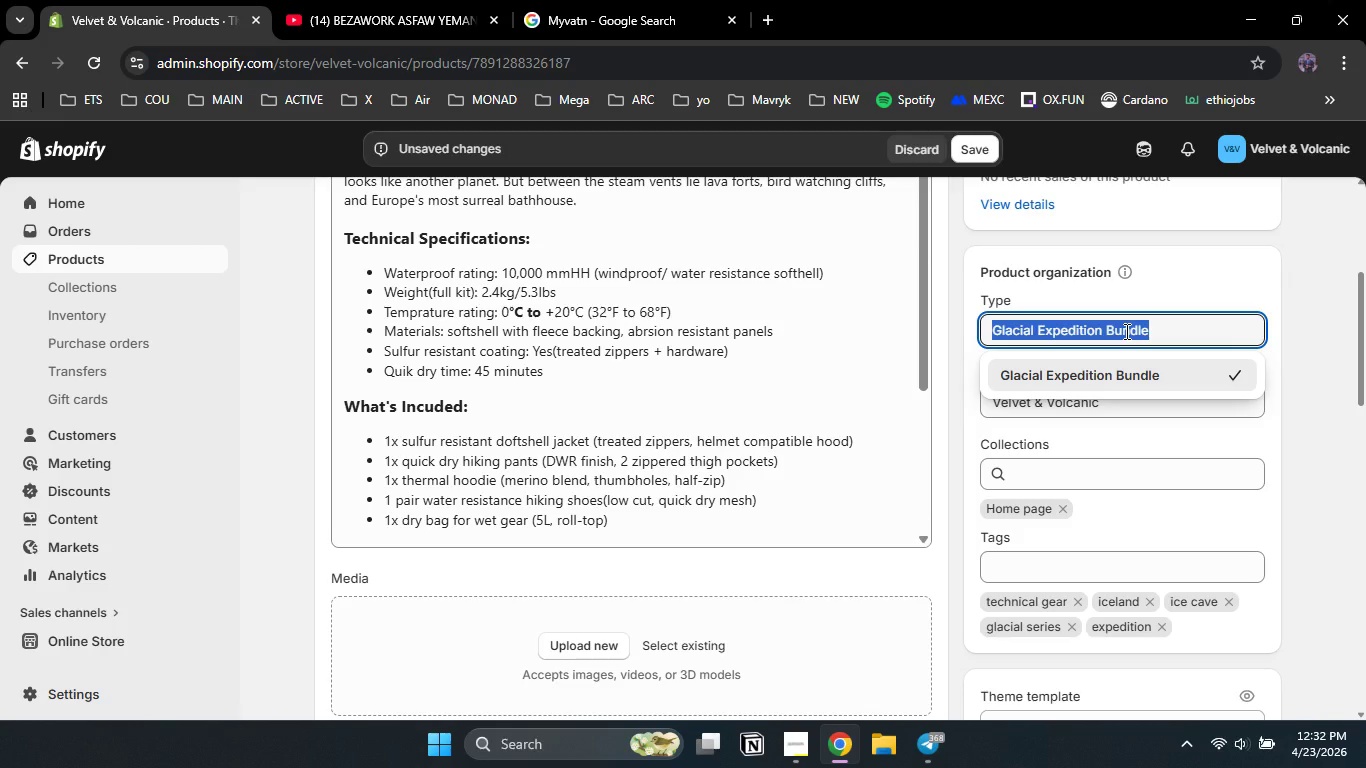 
type(Geothermal Exploration Bundle)
 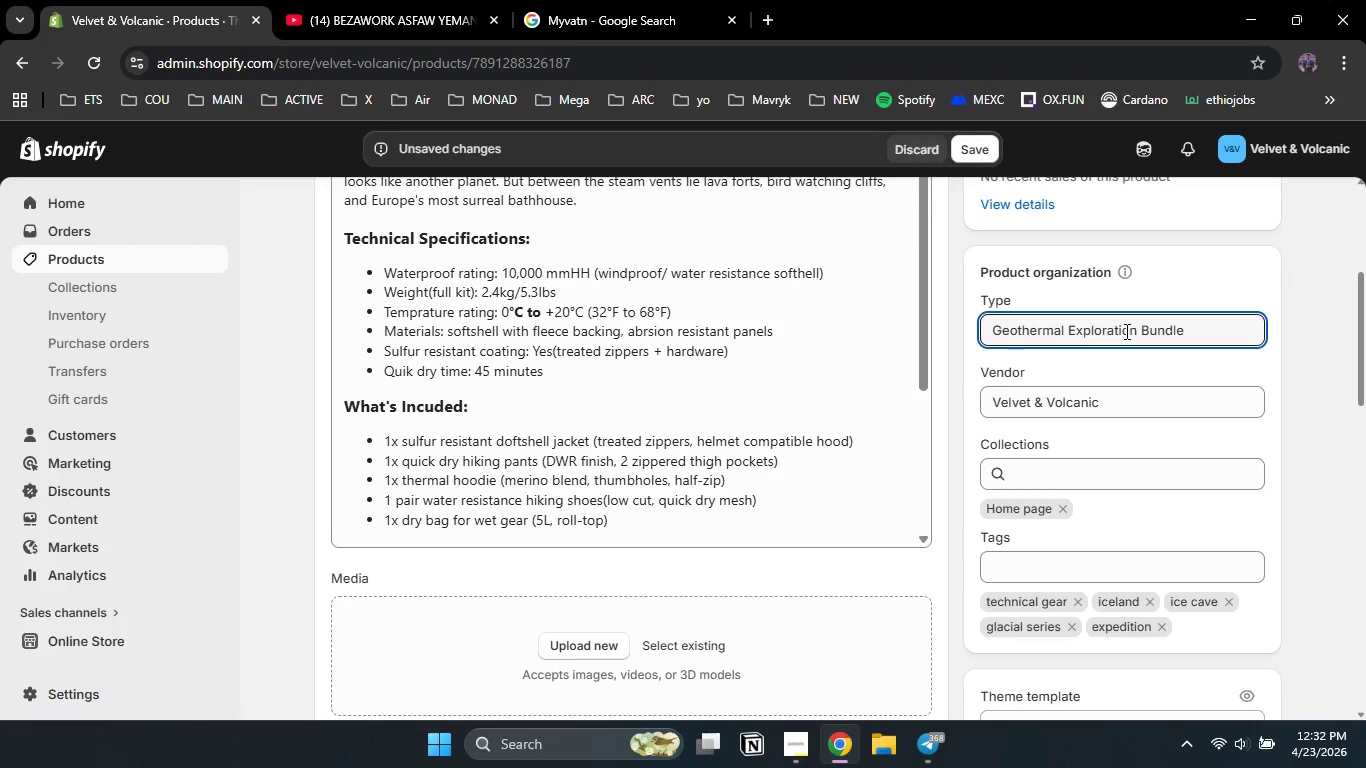 
left_click([1081, 598])
 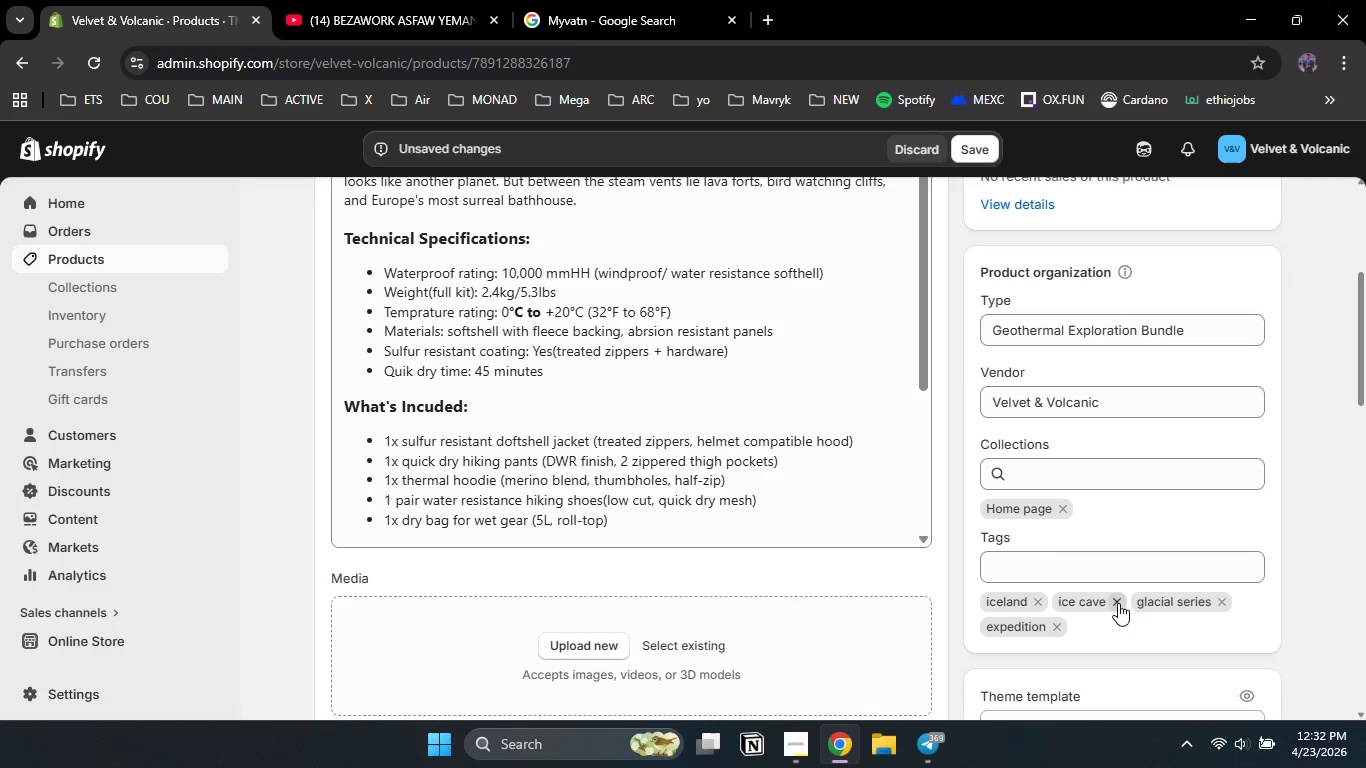 
left_click([1121, 604])
 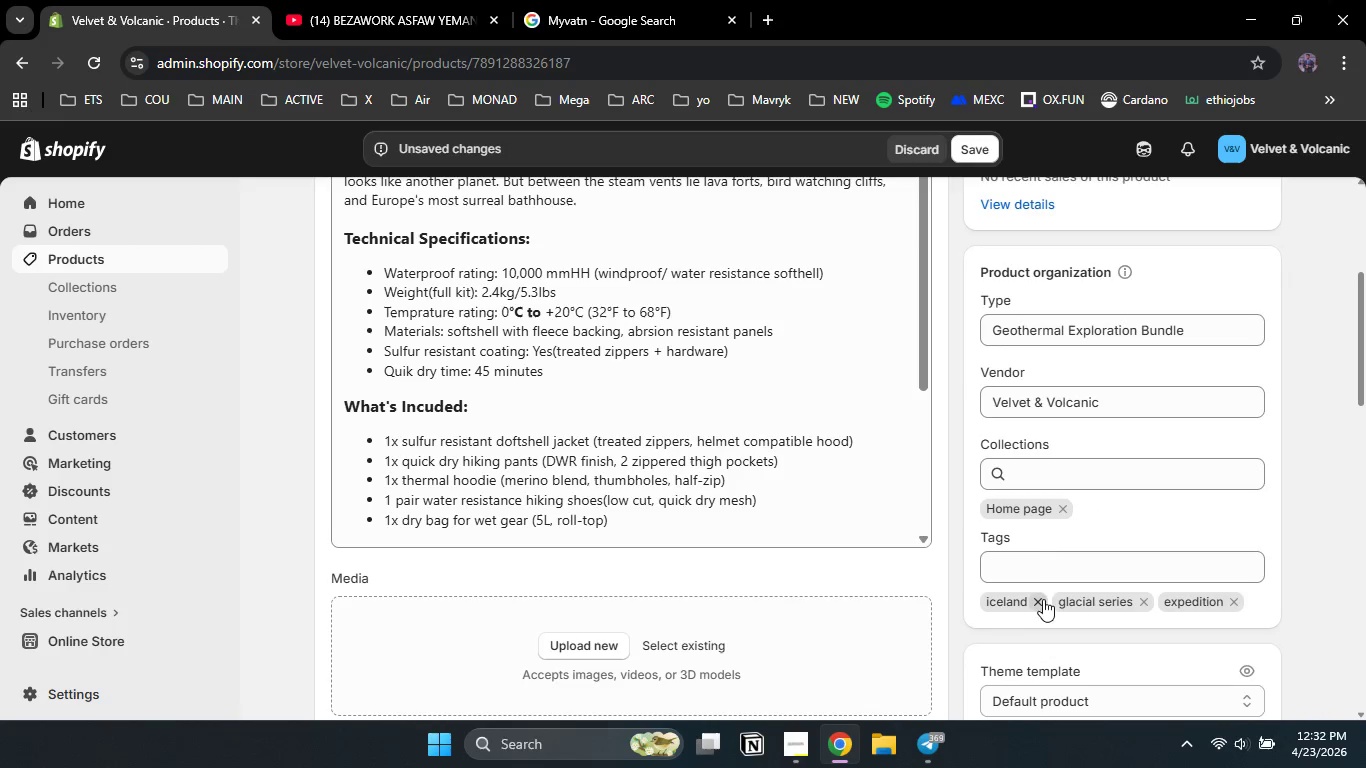 
left_click([1039, 603])
 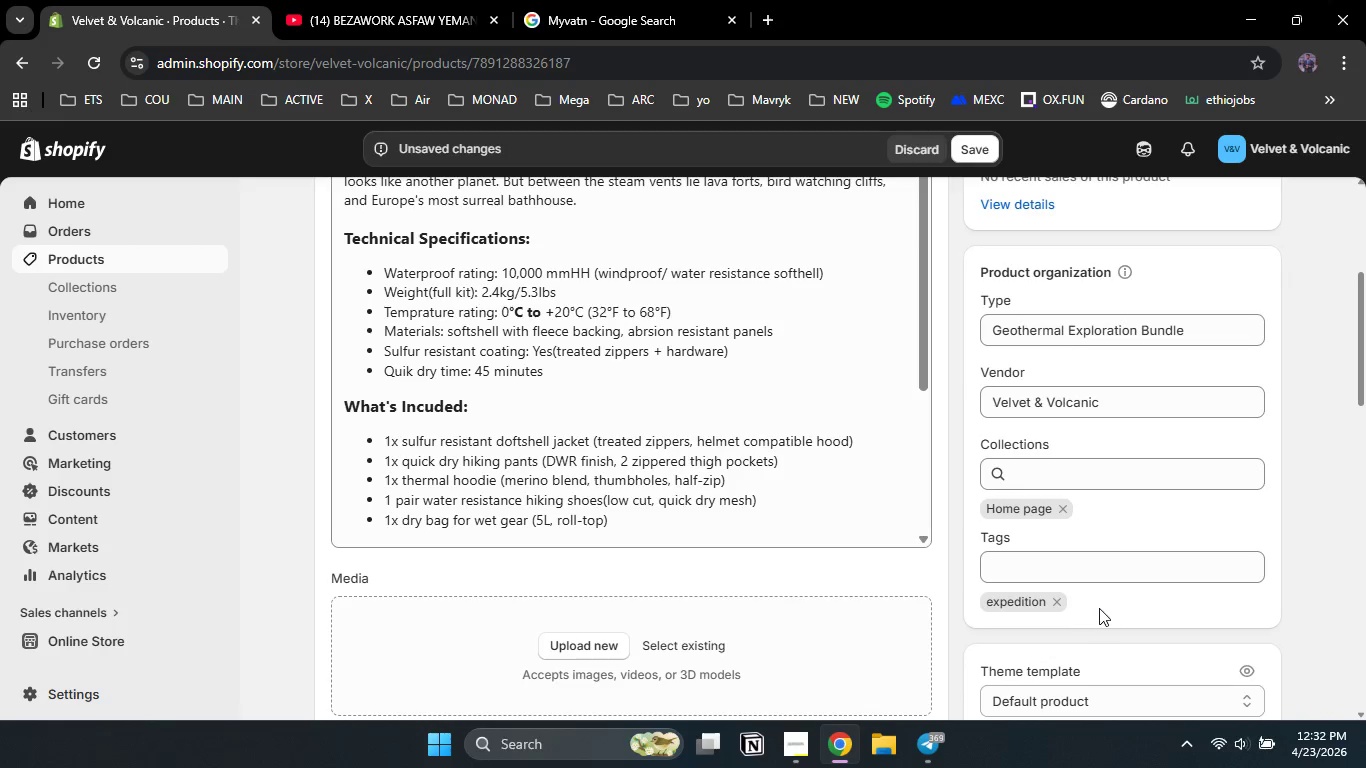 
left_click([1061, 605])
 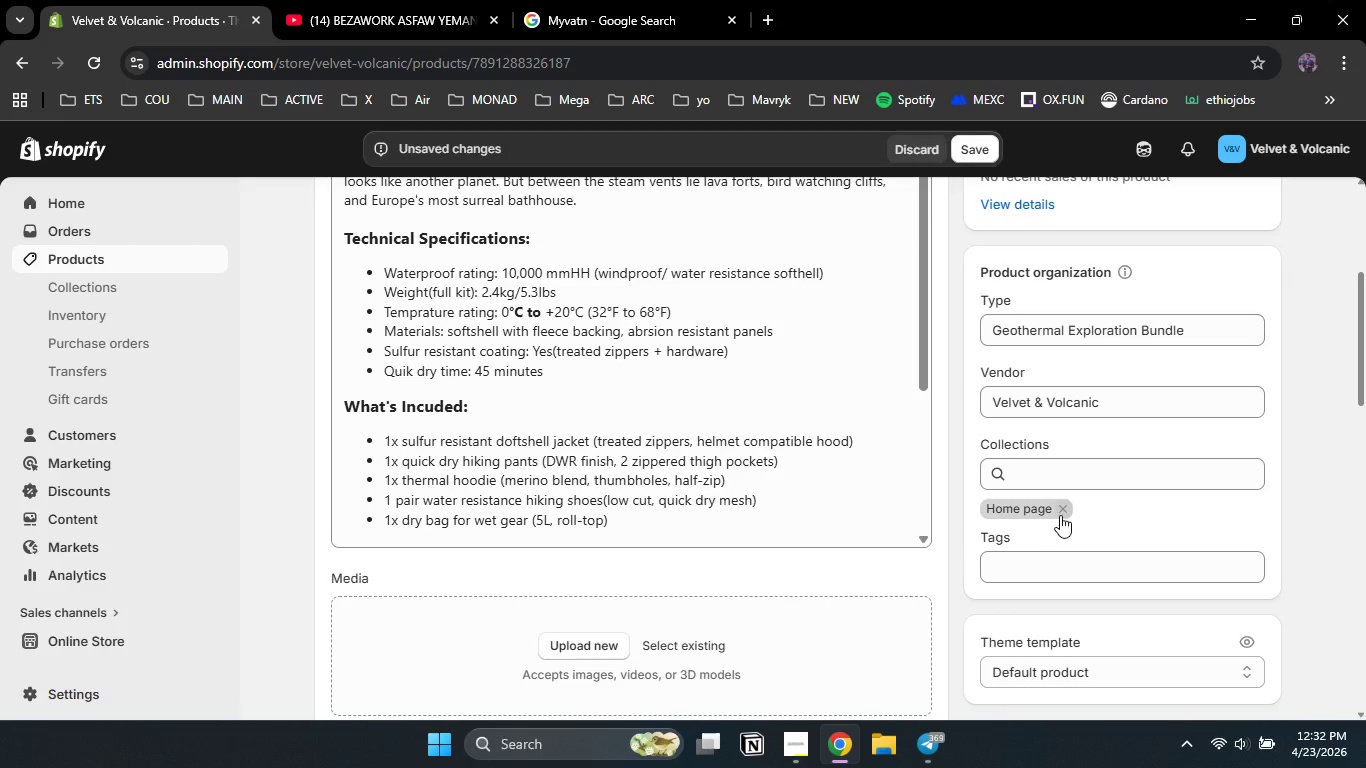 
left_click([1061, 509])
 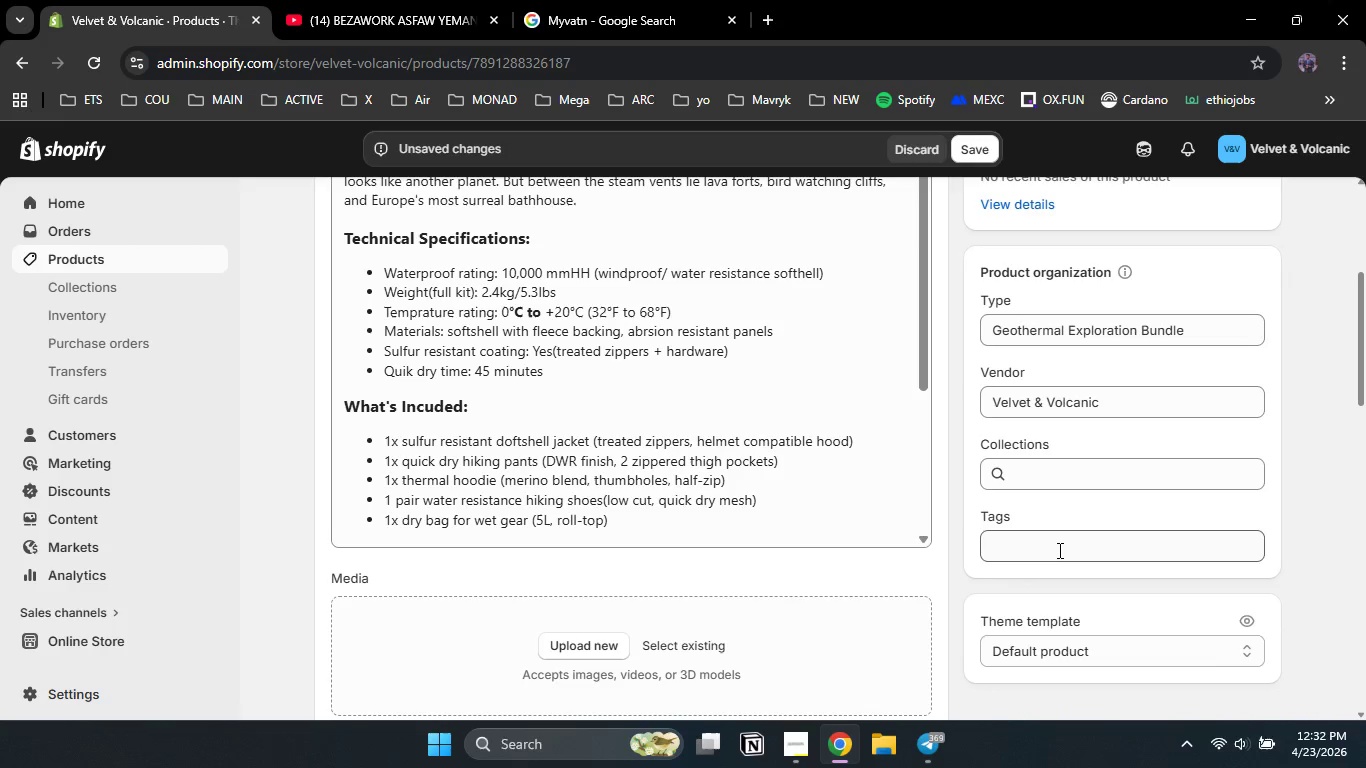 
left_click([1058, 548])
 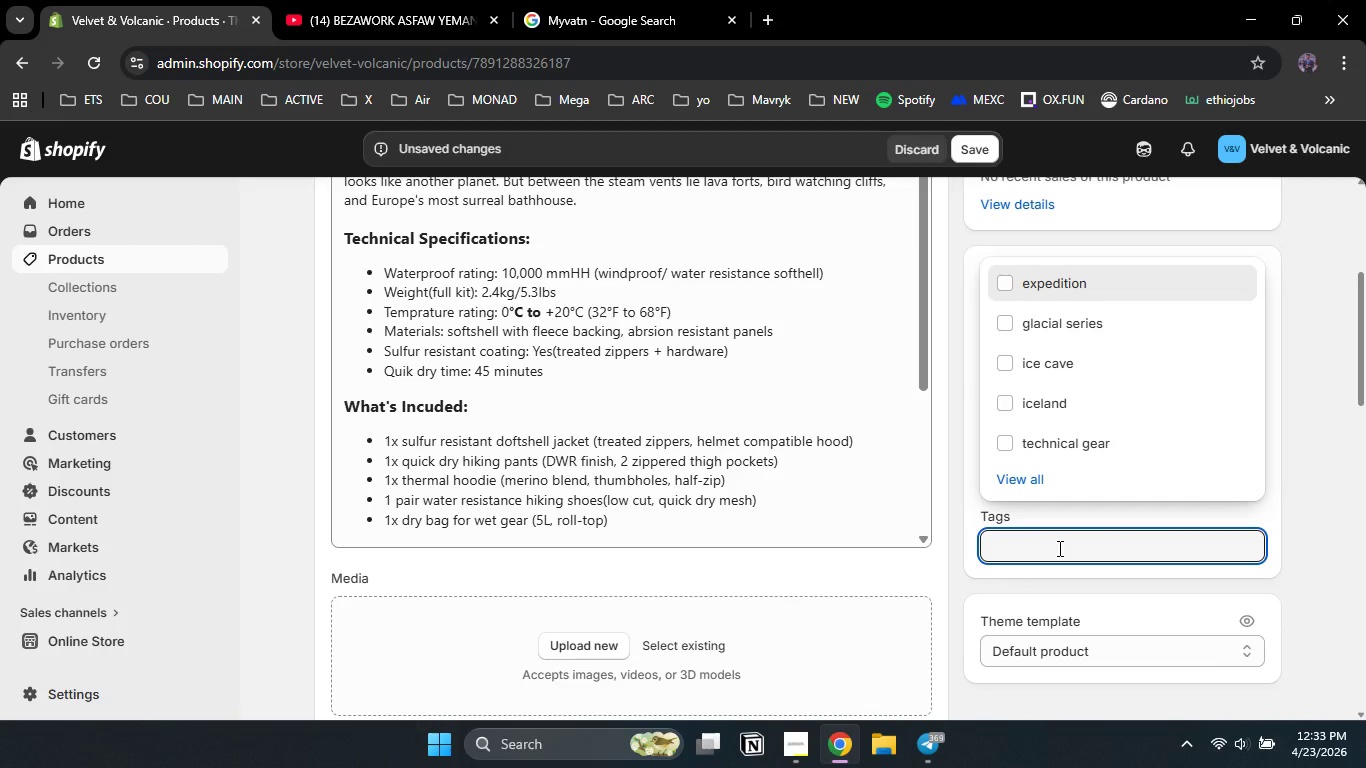 
type(volcanic circuit)
 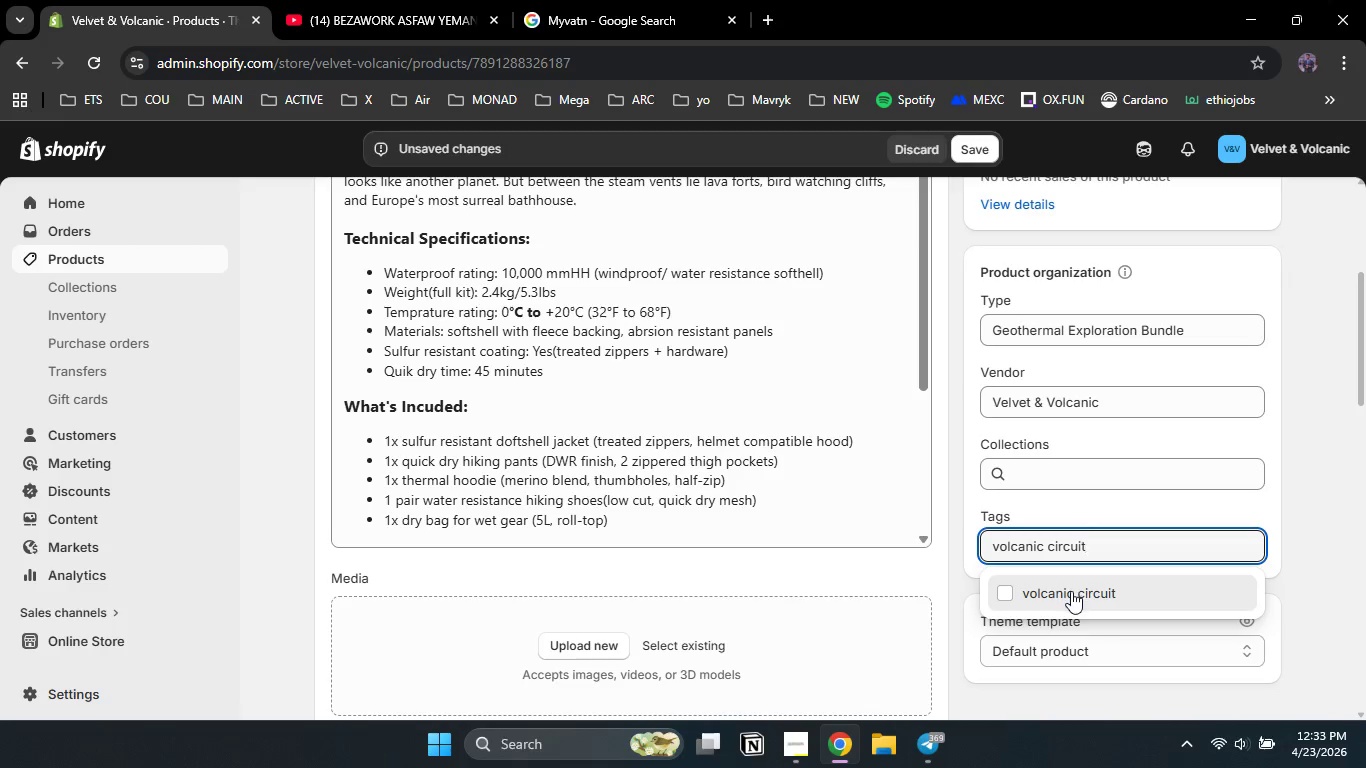 
left_click([1071, 592])
 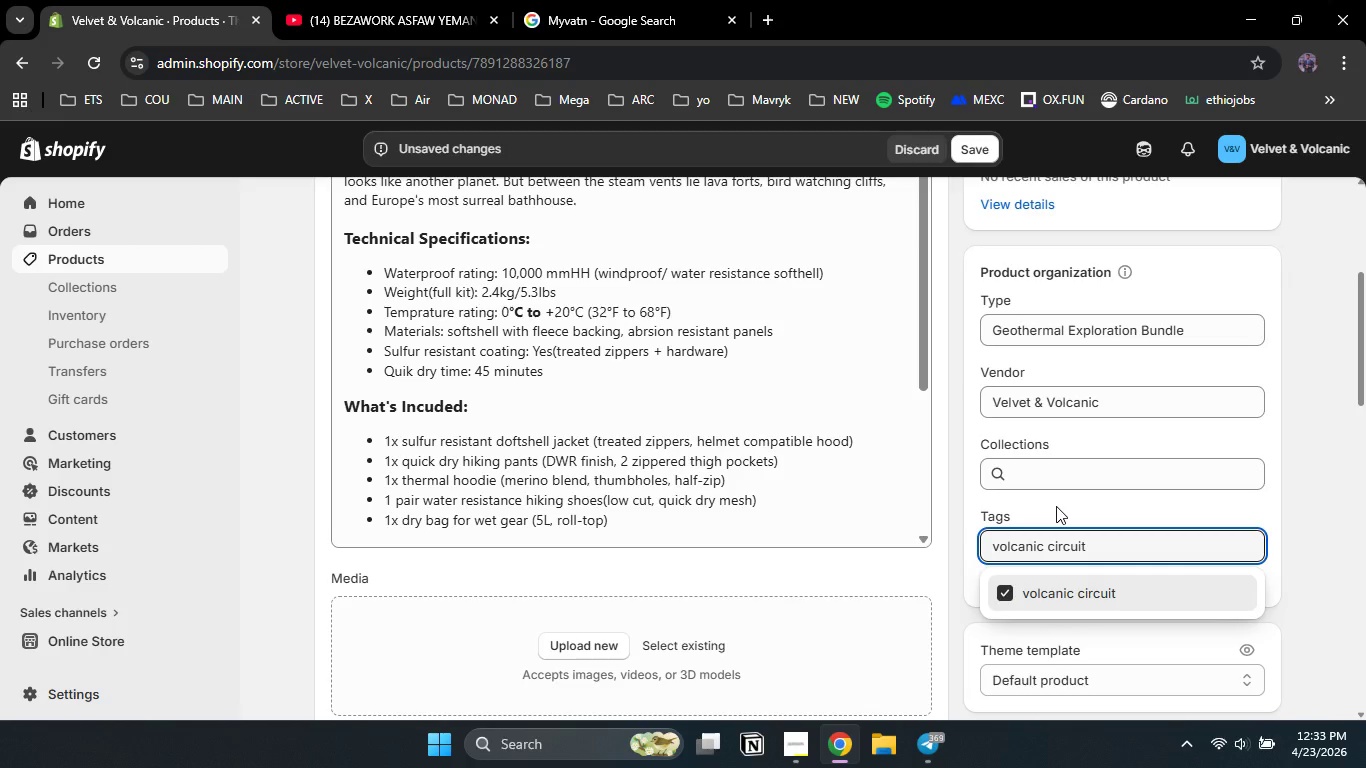 
left_click([1056, 506])
 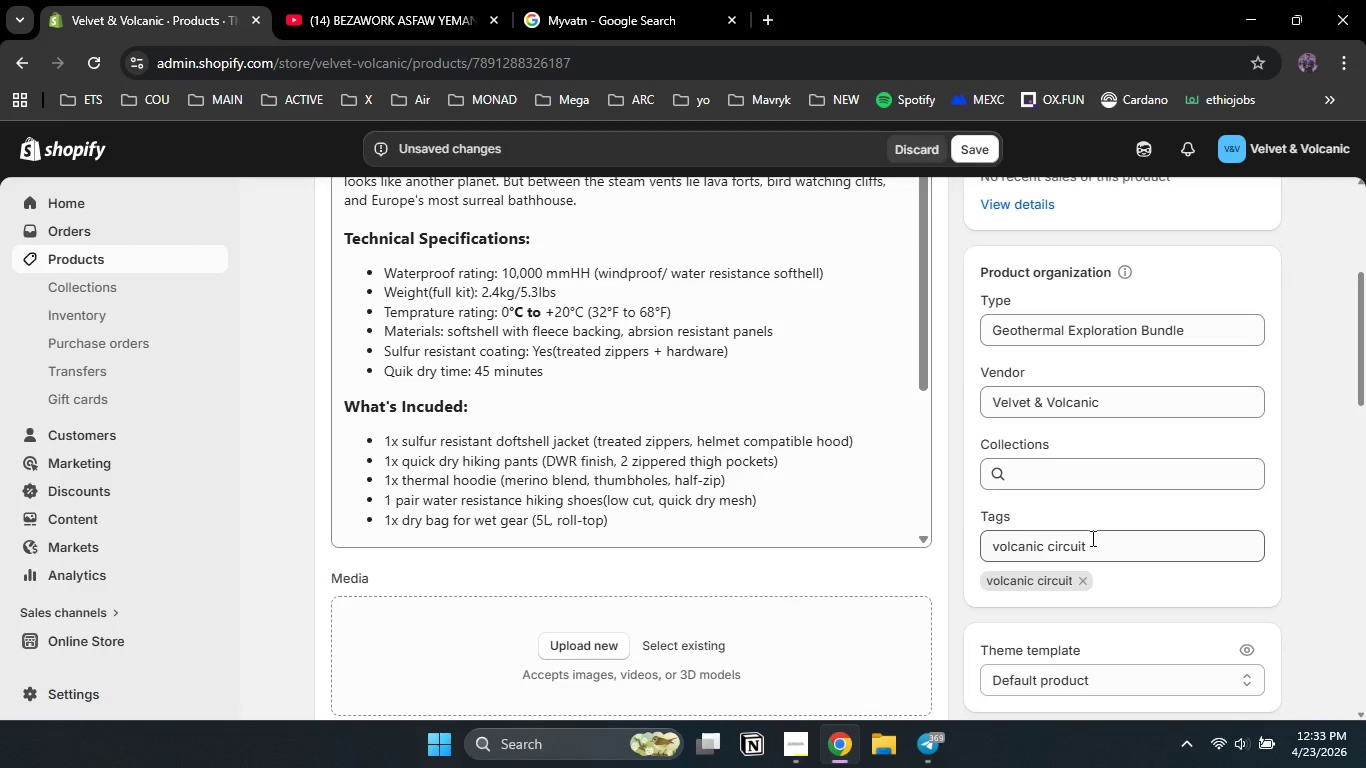 
left_click_drag(start_coordinate=[1098, 542], to_coordinate=[939, 529])
 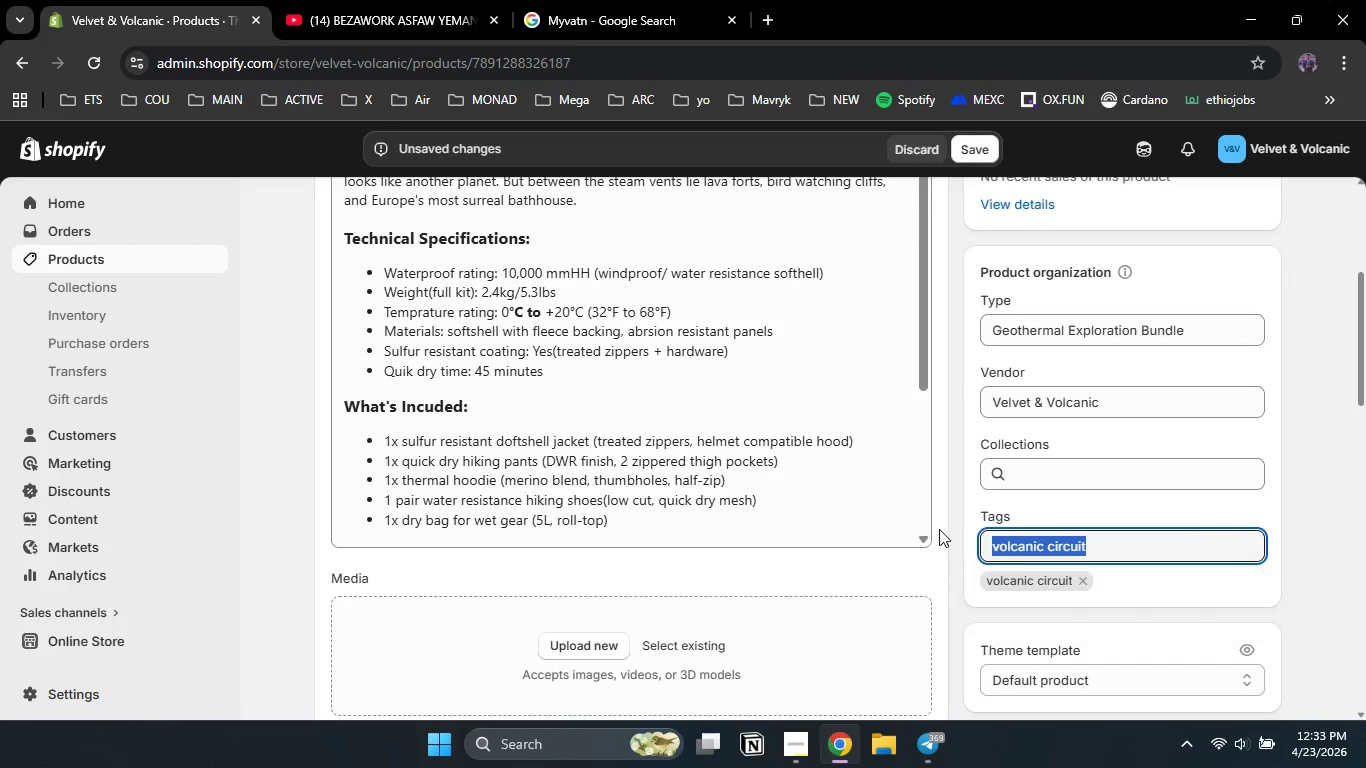 
key(Control+V)
 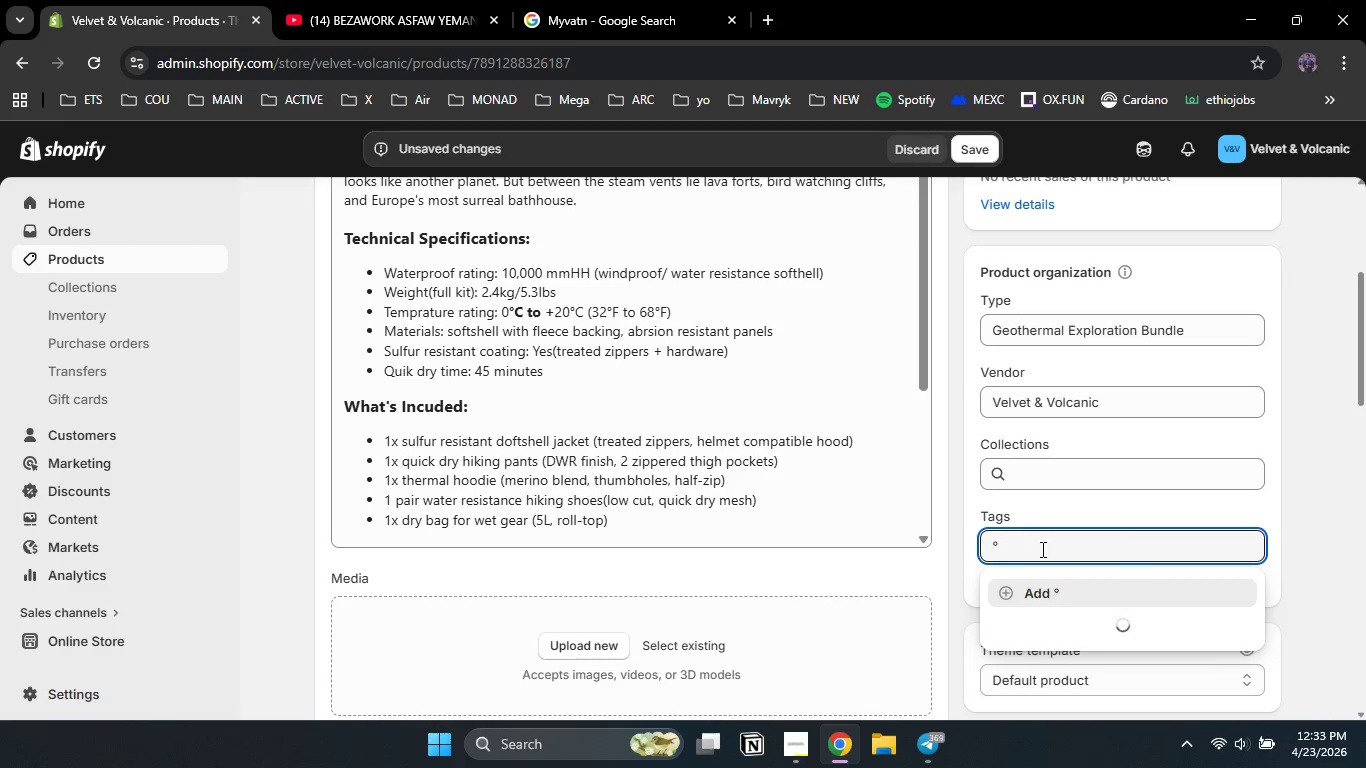 
key(Backspace)
type(Iceland)
 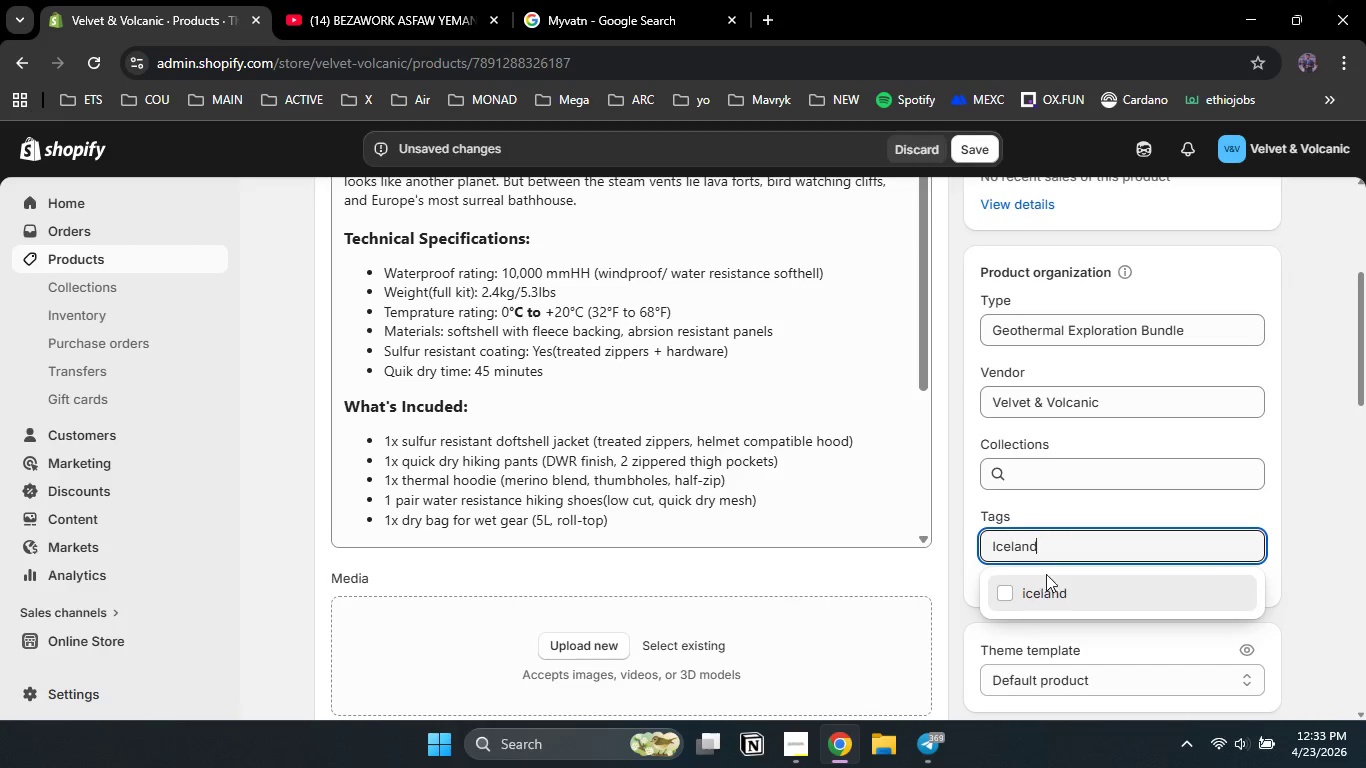 
left_click([1046, 589])
 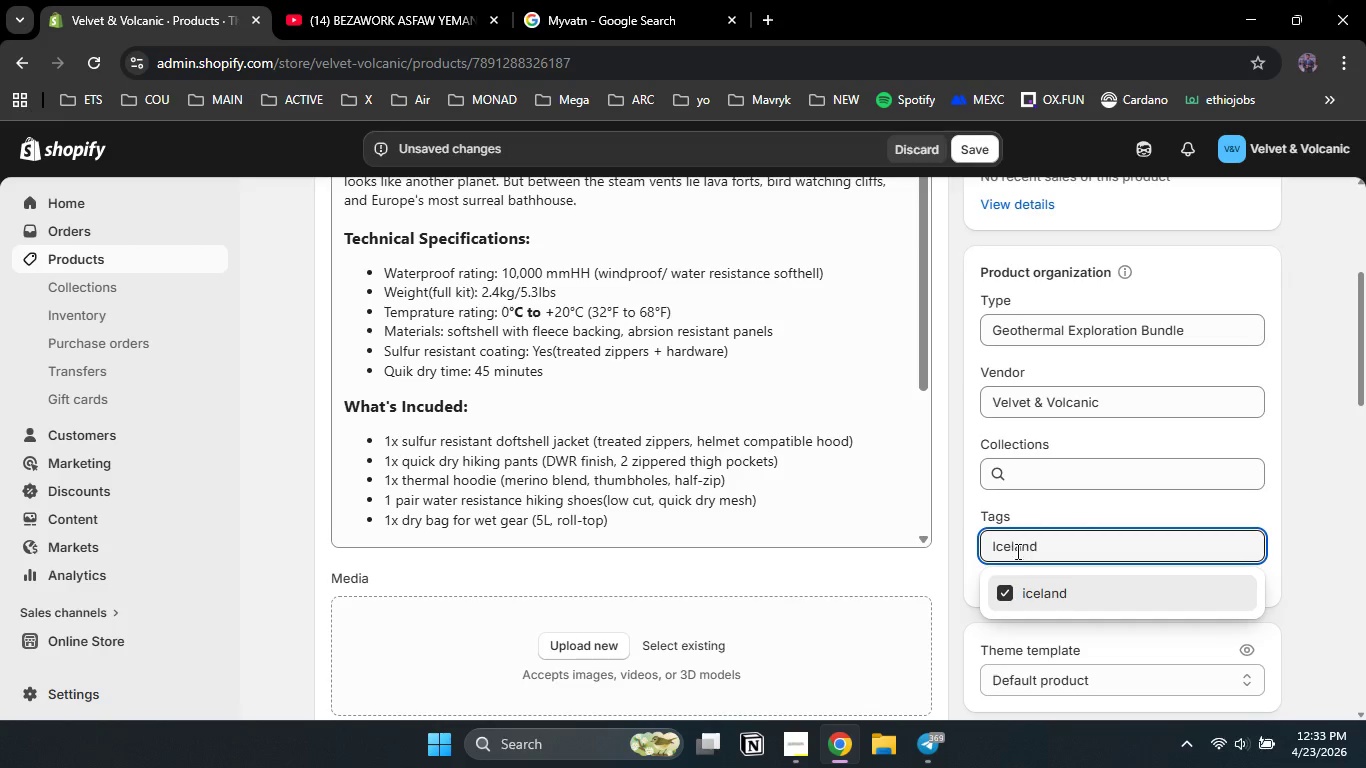 
double_click([1014, 548])
 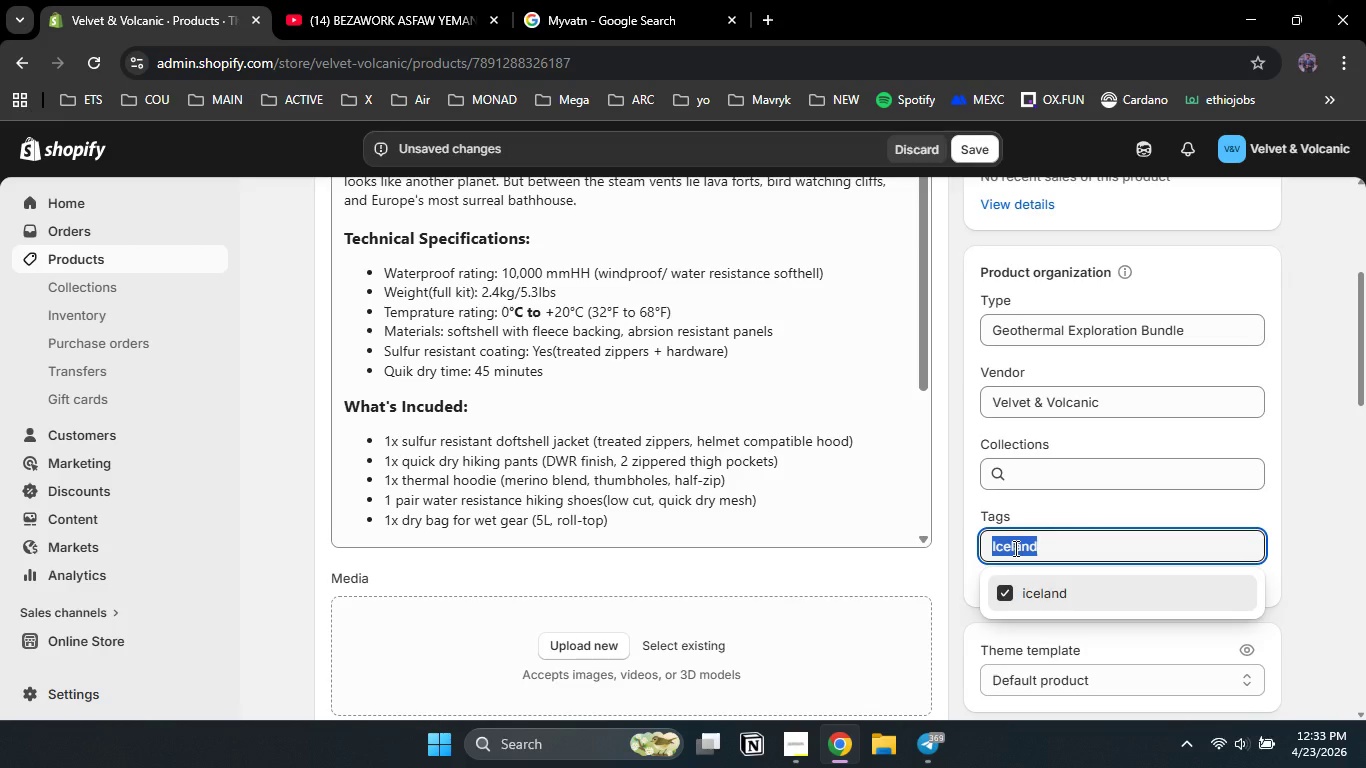 
type(day trek)
 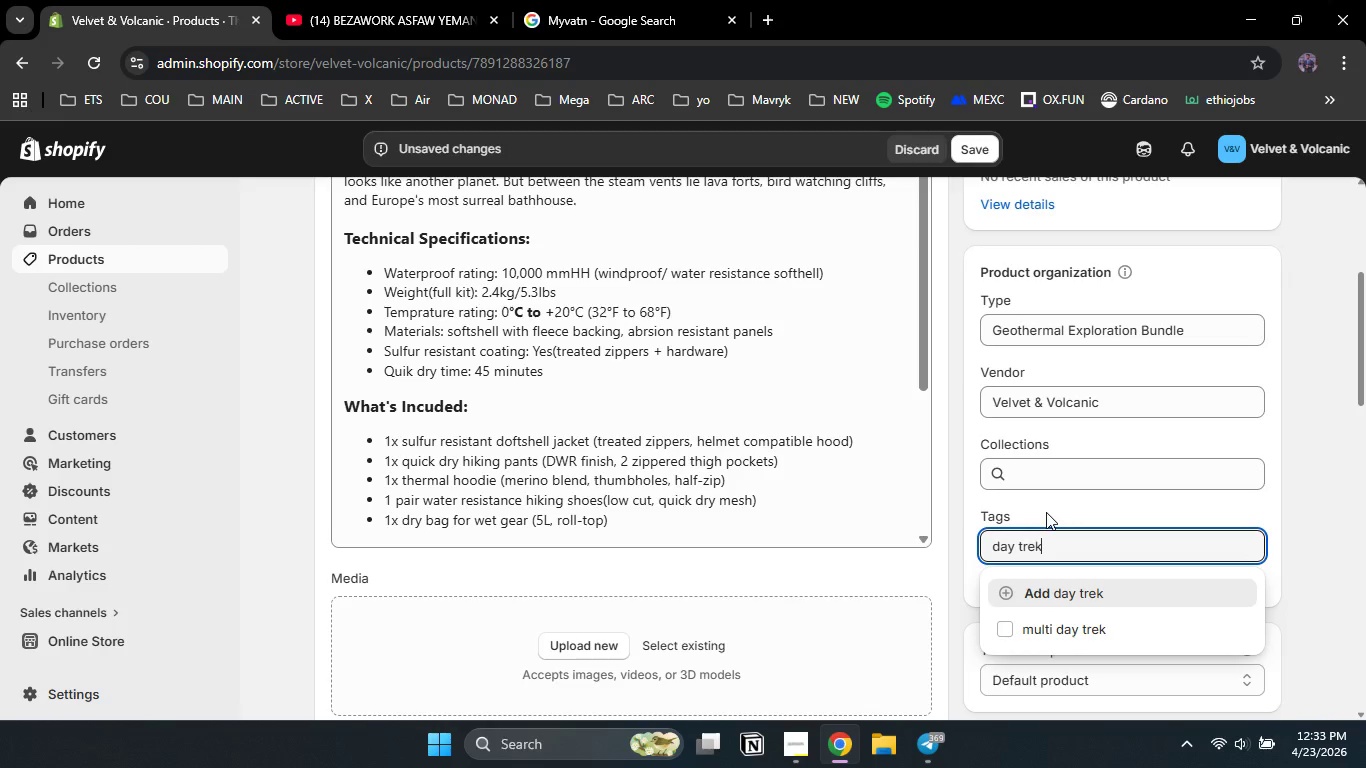 
wait(5.98)
 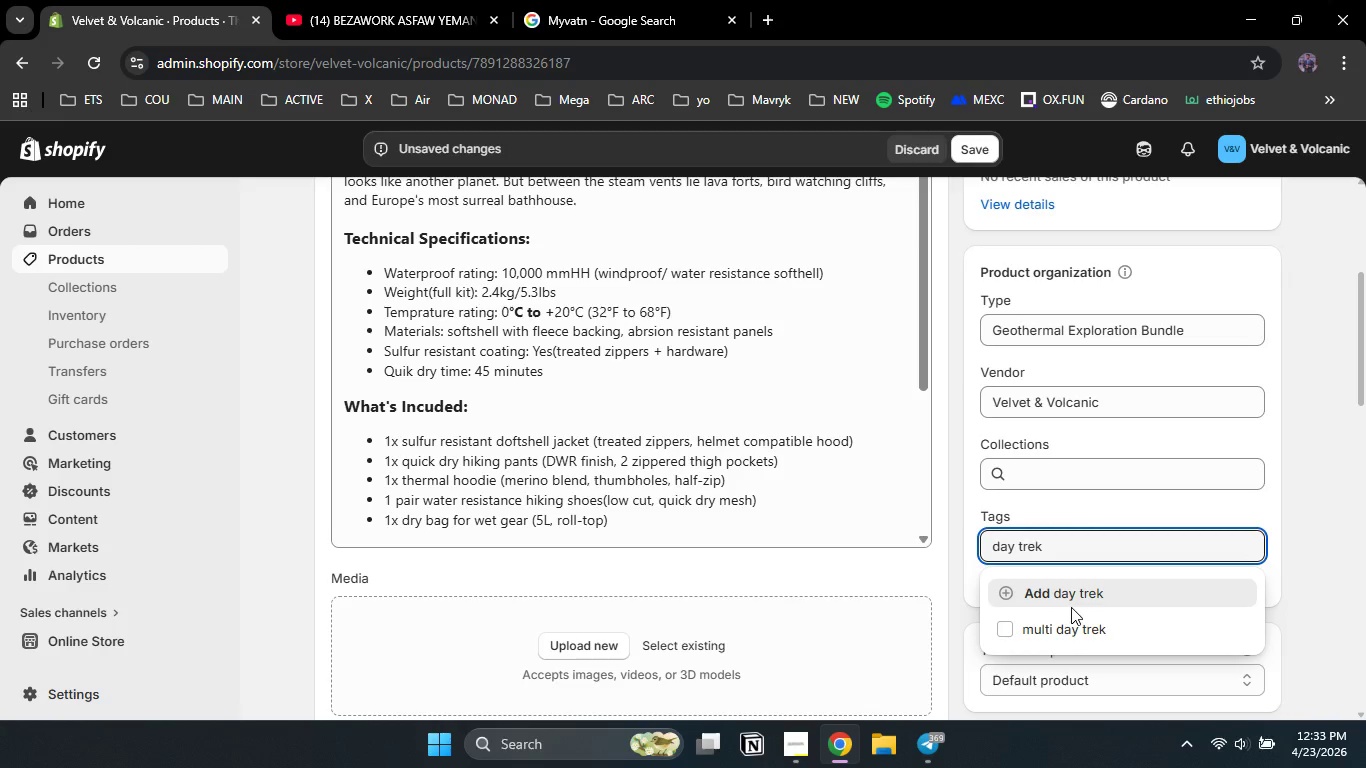 
left_click([1022, 545])
 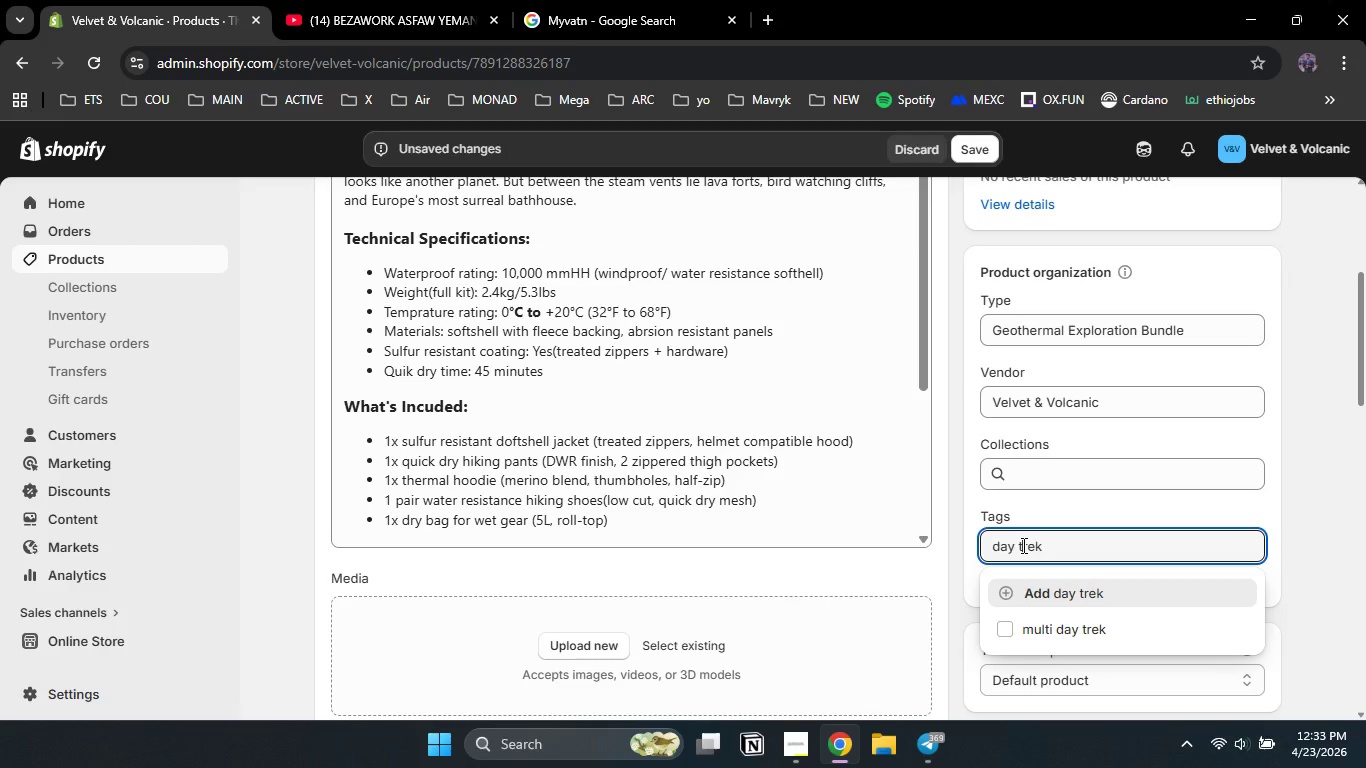 
key(Control+A)
 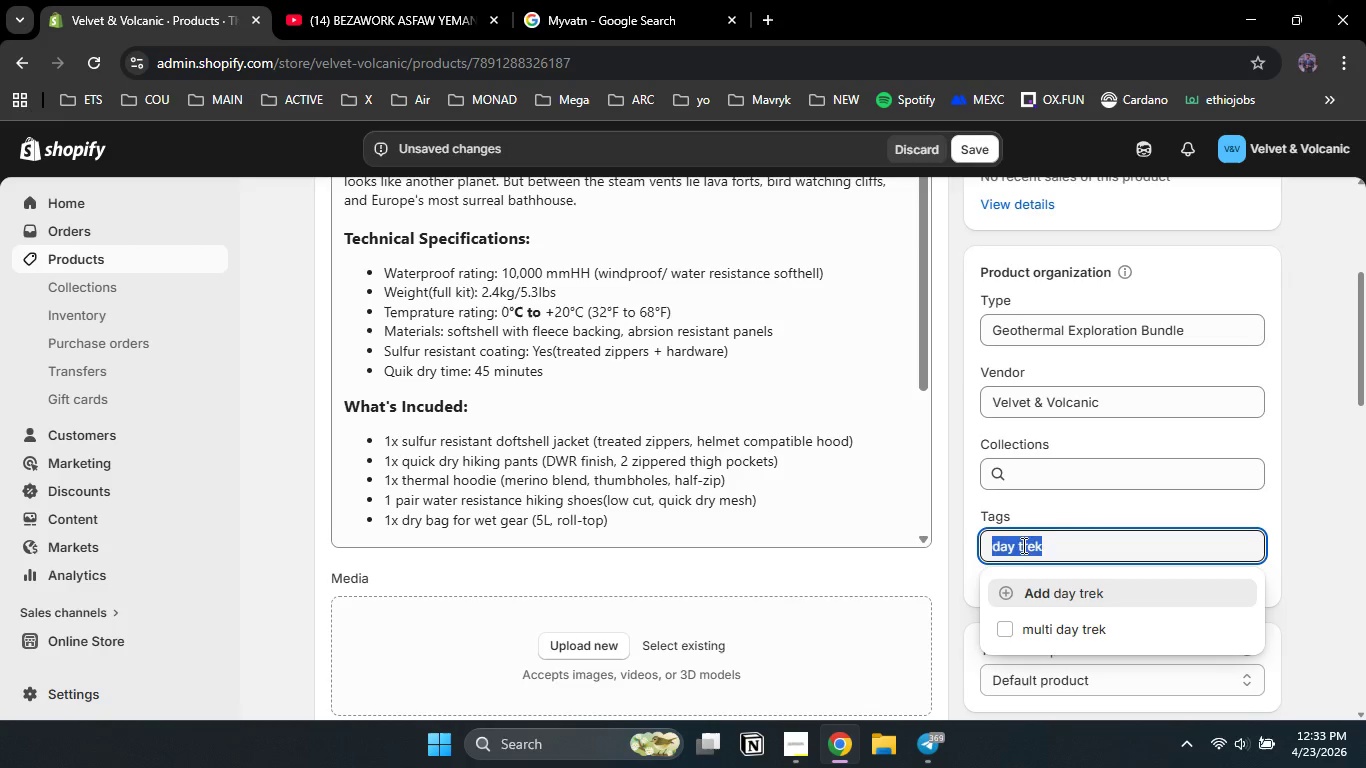 
type(geothermal)
 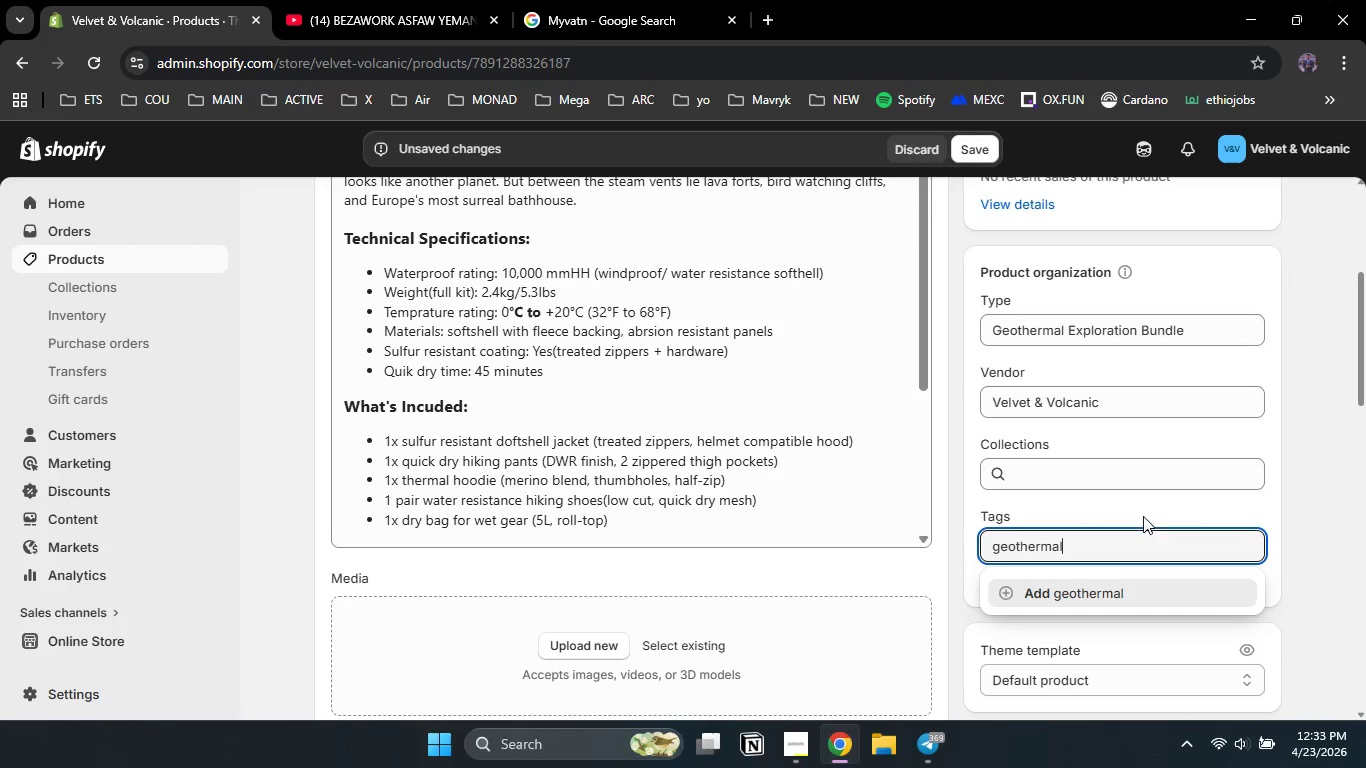 
left_click([1301, 508])
 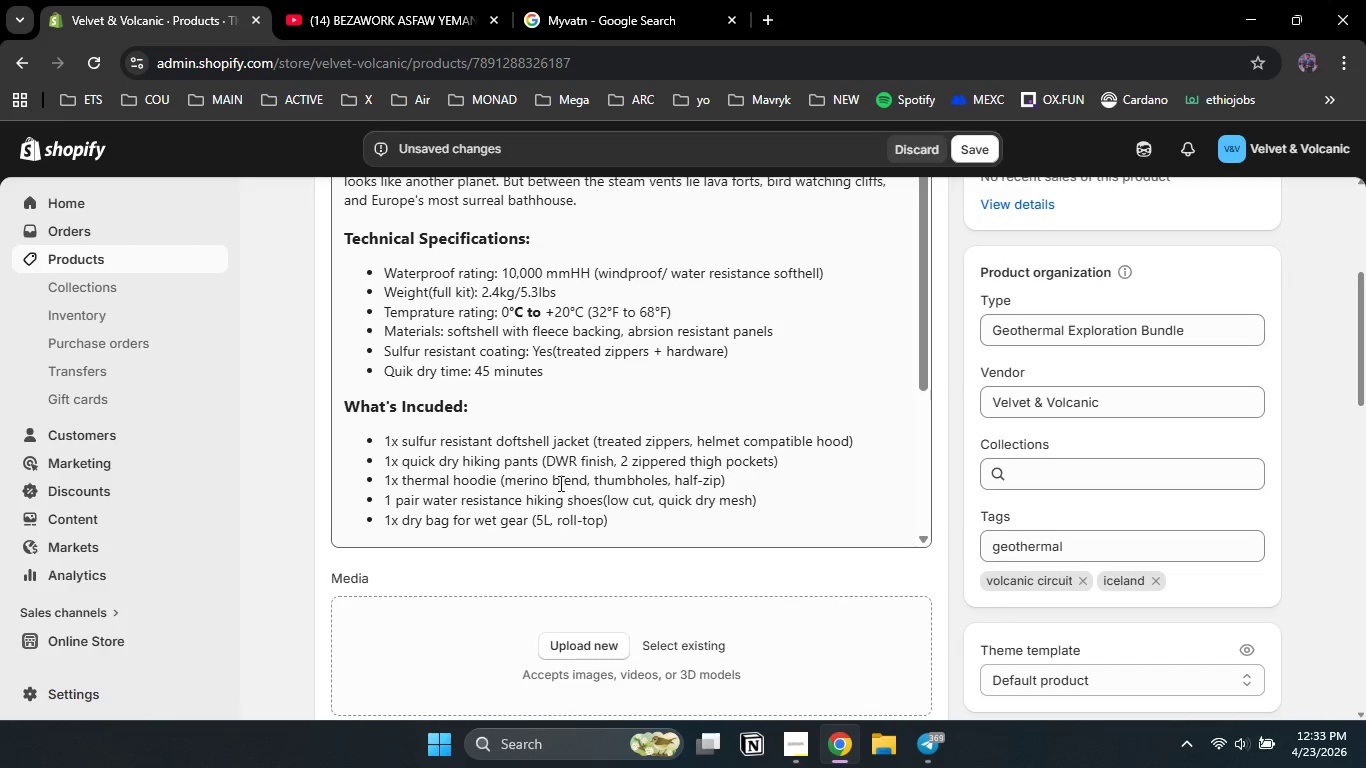 
scroll: coordinate [559, 483], scroll_direction: up, amount: 5.0
 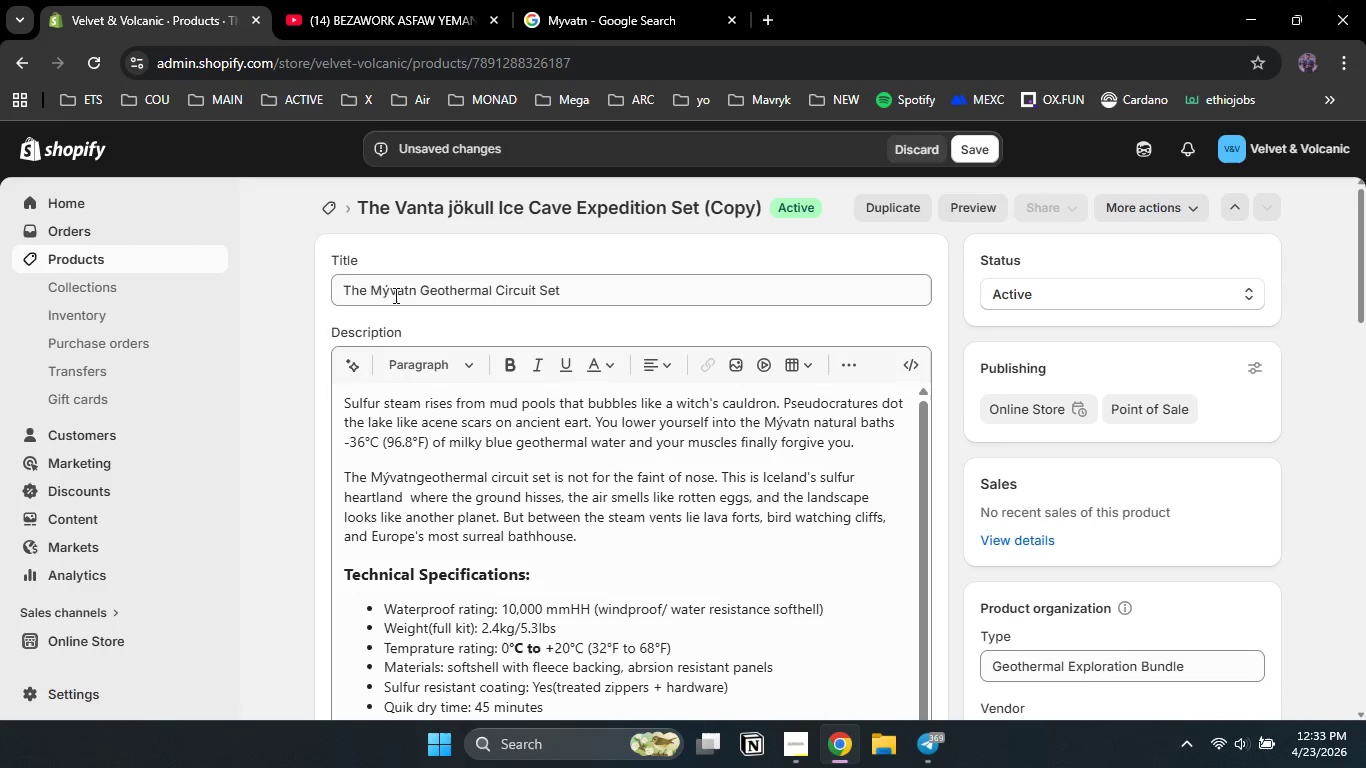 
double_click([394, 295])
 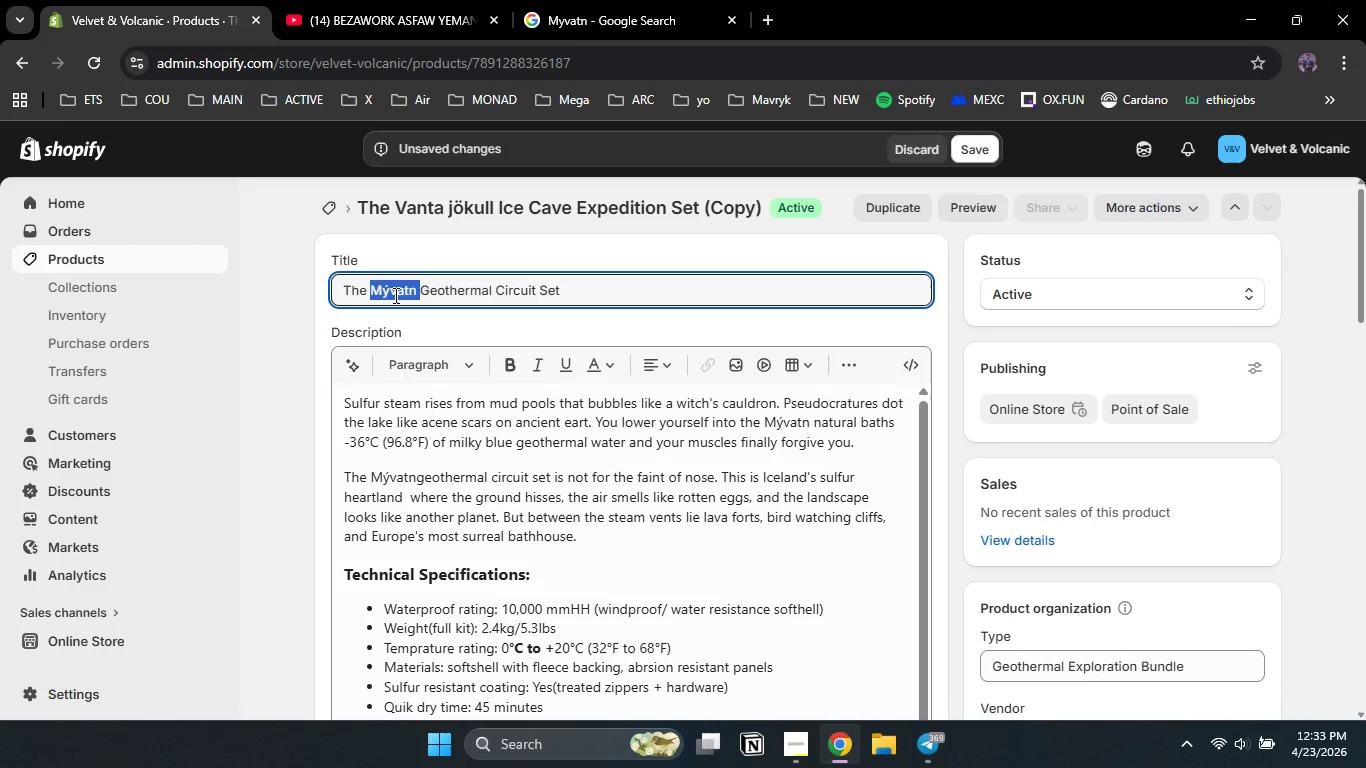 
key(Control+C)
 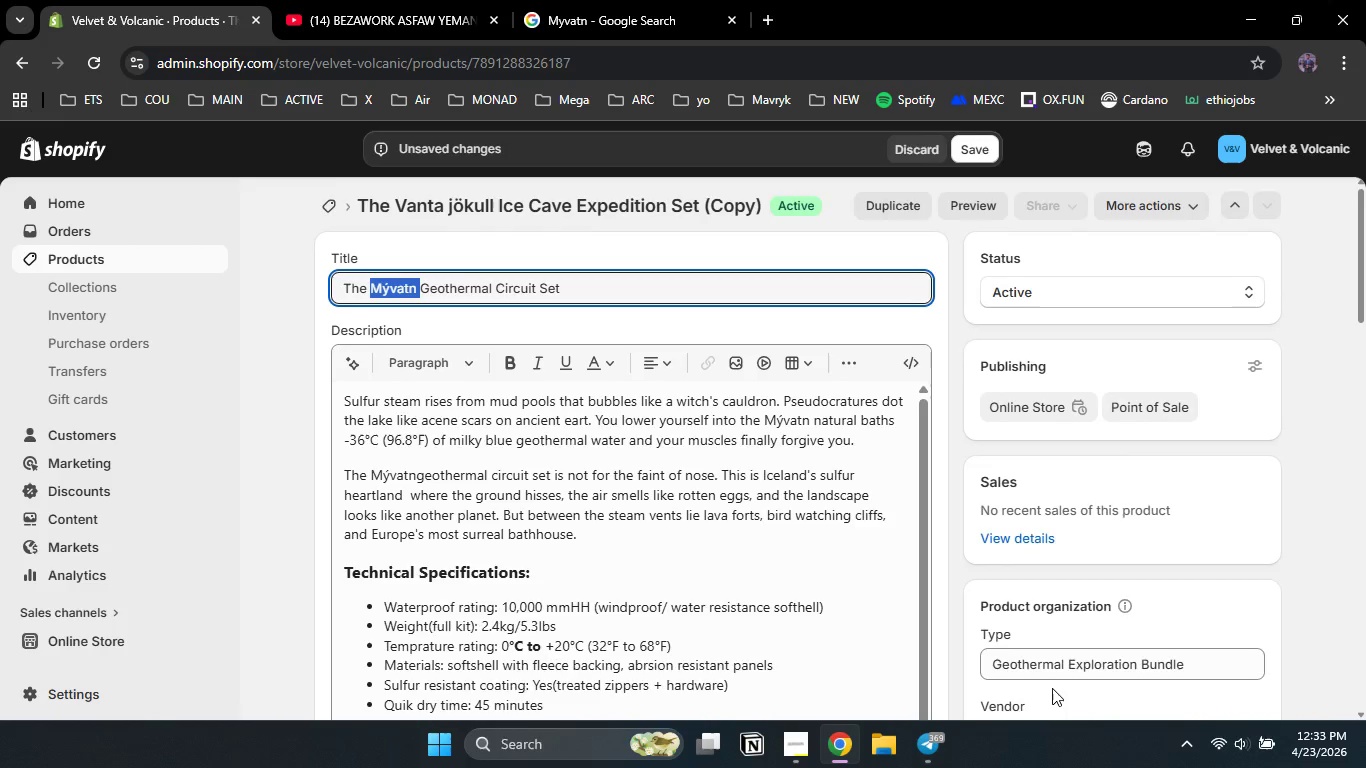 
scroll: coordinate [1052, 688], scroll_direction: down, amount: 1.0
 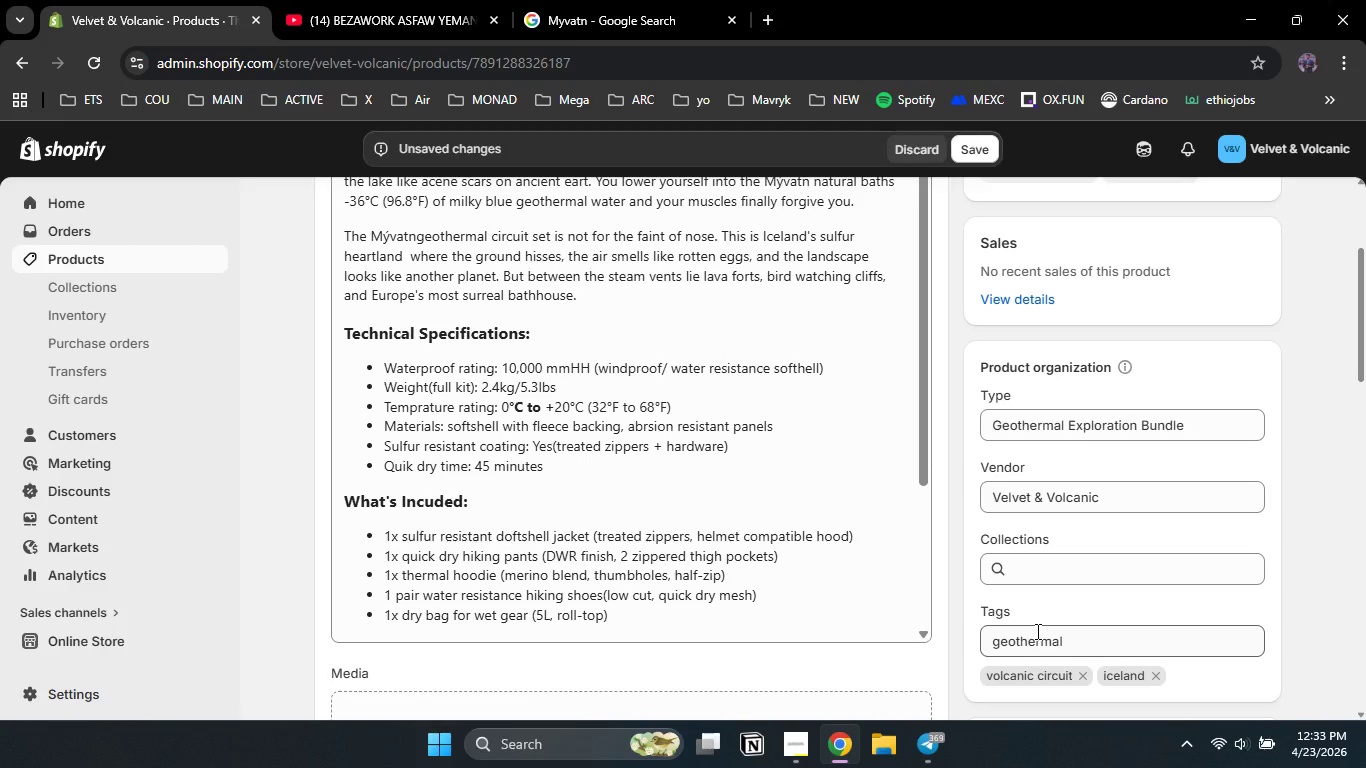 
left_click([1036, 631])
 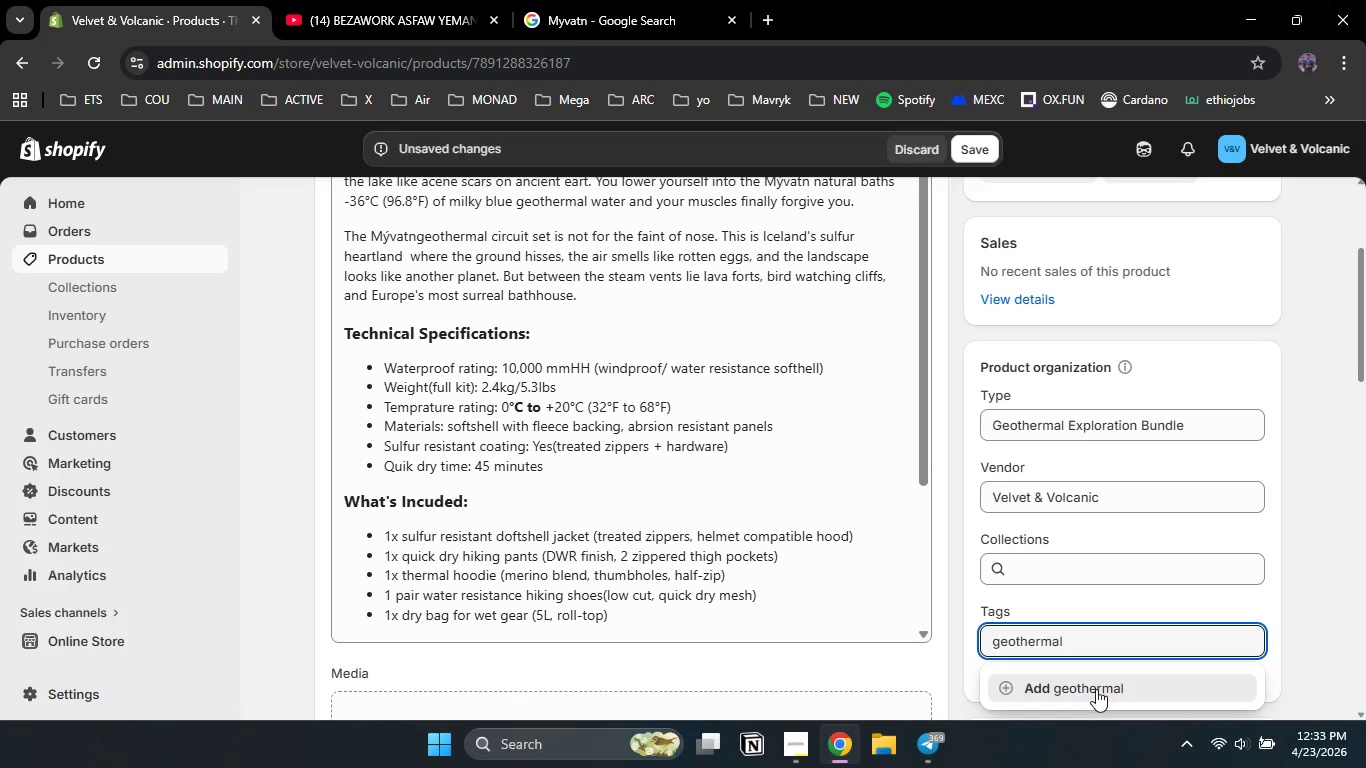 
left_click([1096, 688])
 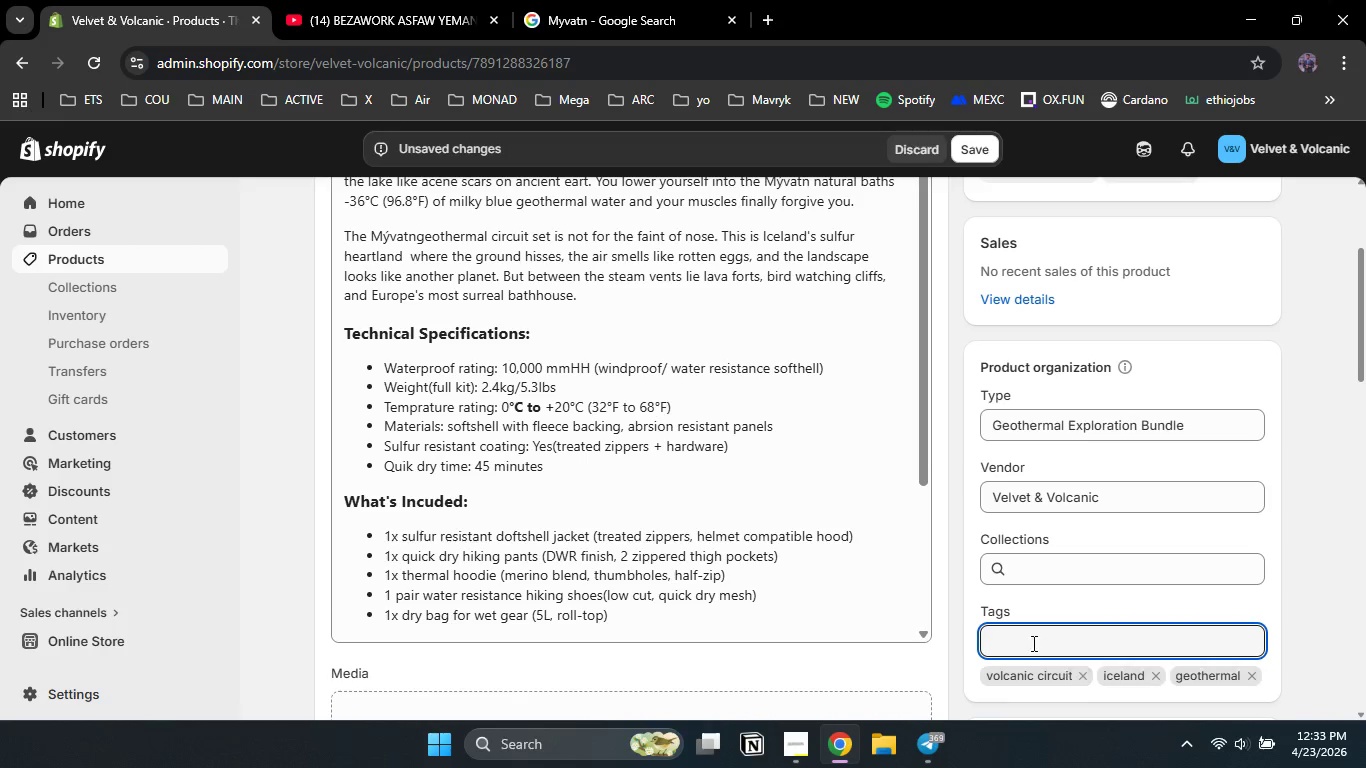 
left_click([1031, 642])
 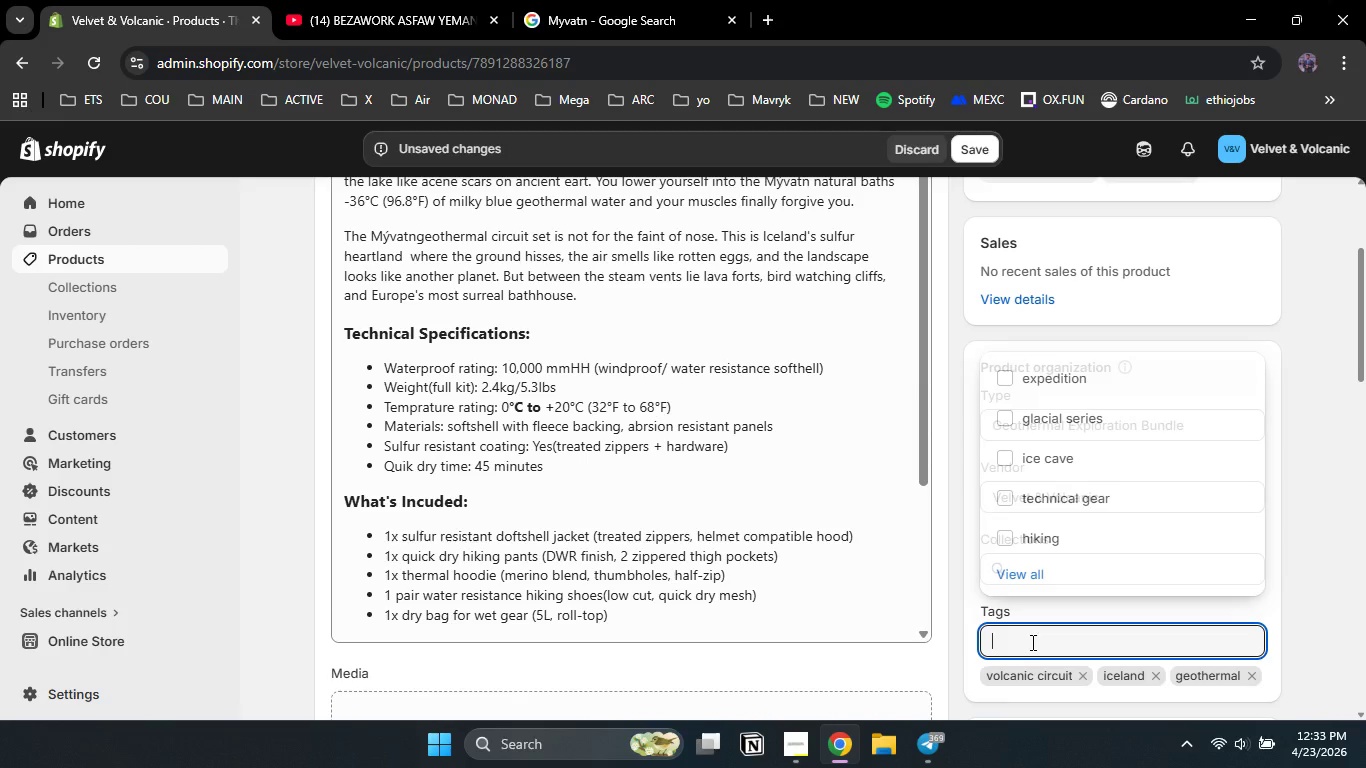 
key(Control+V)
 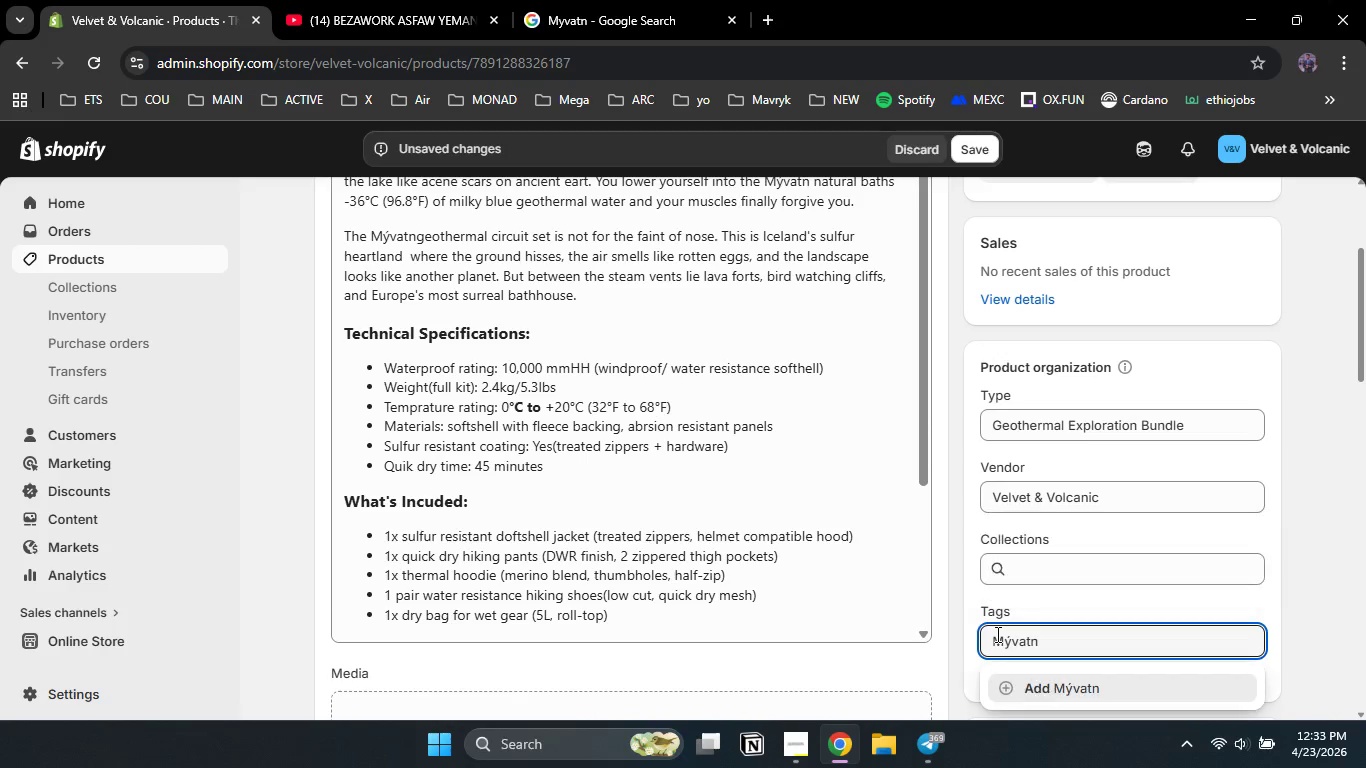 
left_click([1002, 637])
 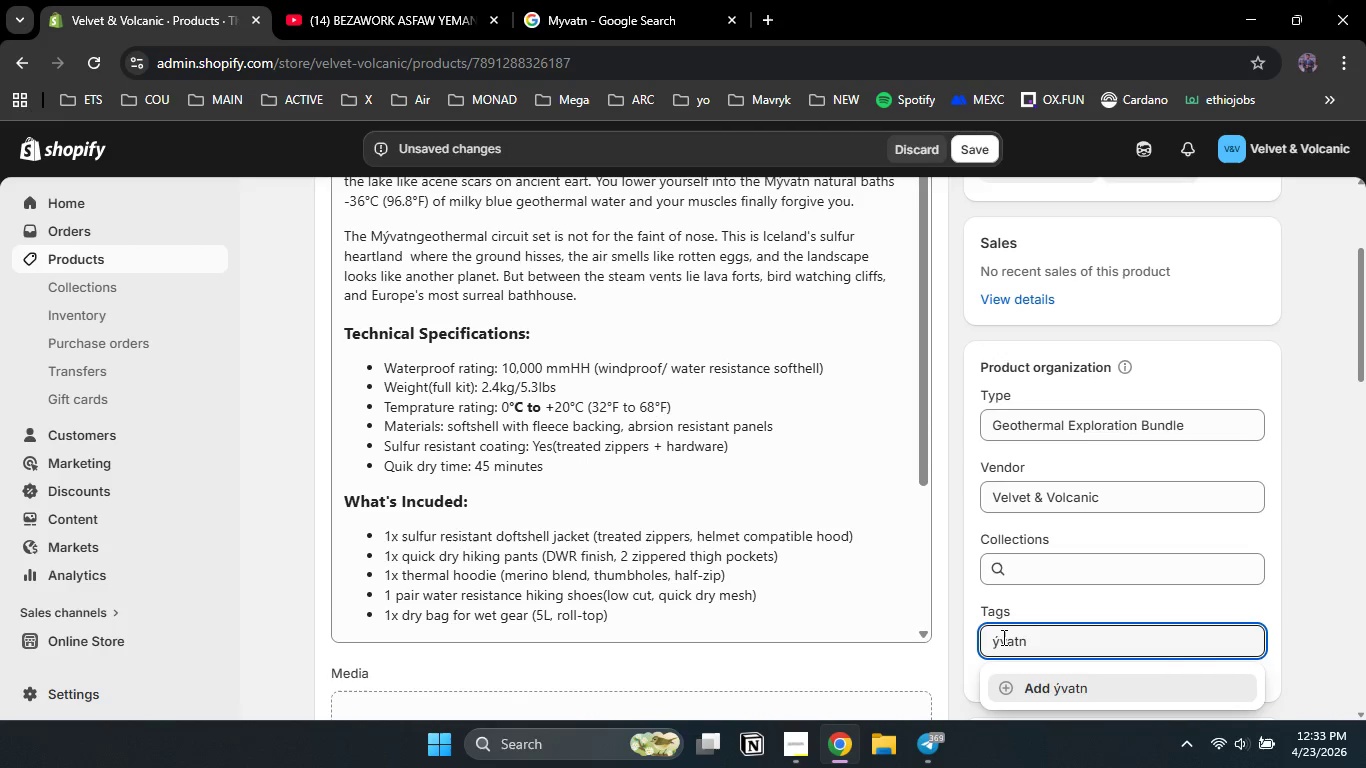 
key(Backspace)
 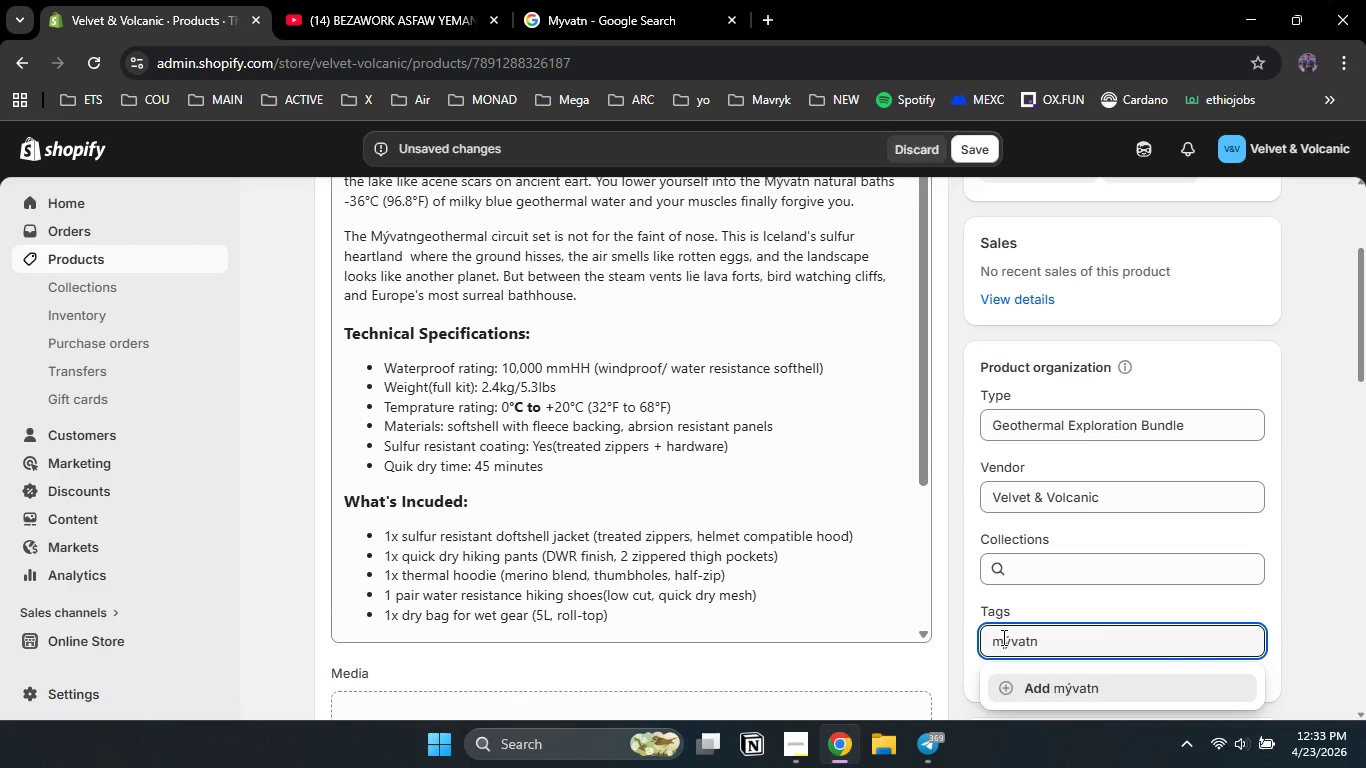 
key(M)
 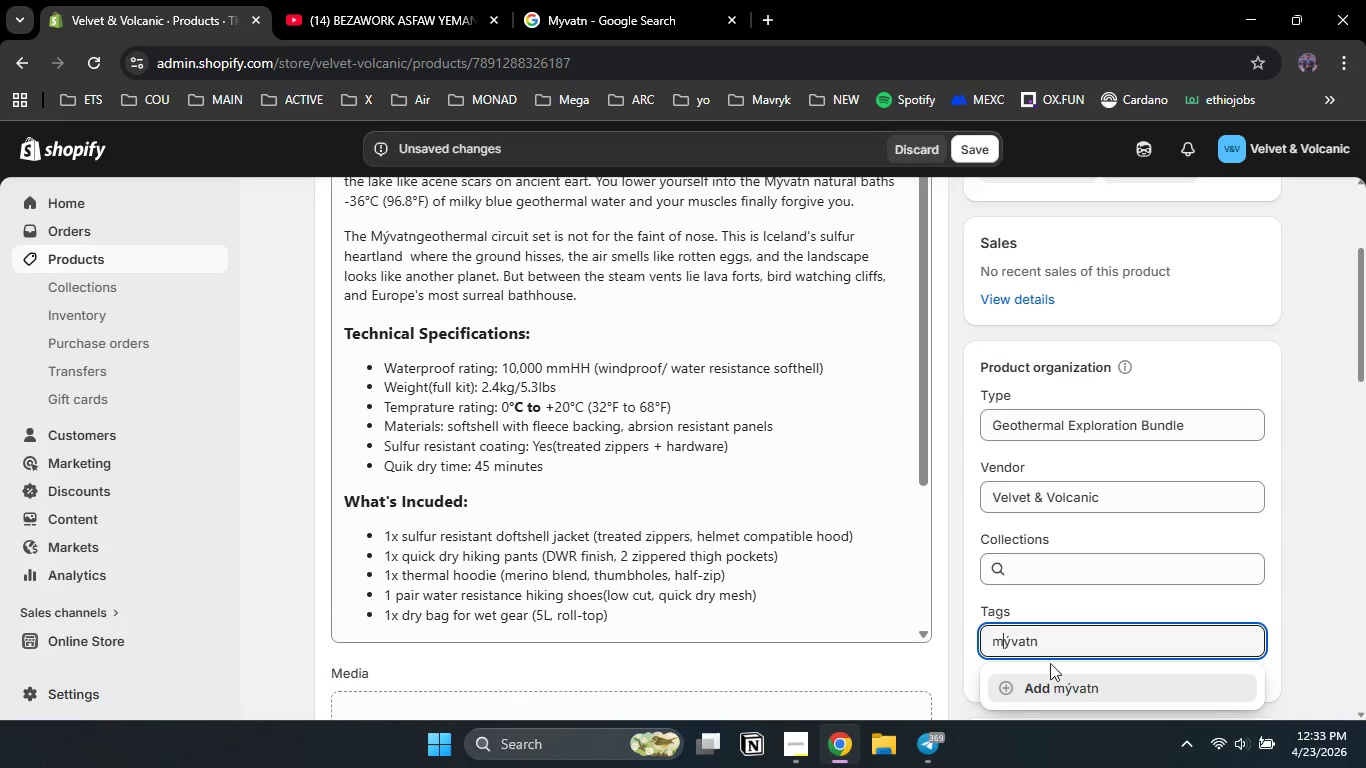 
left_click([1050, 686])
 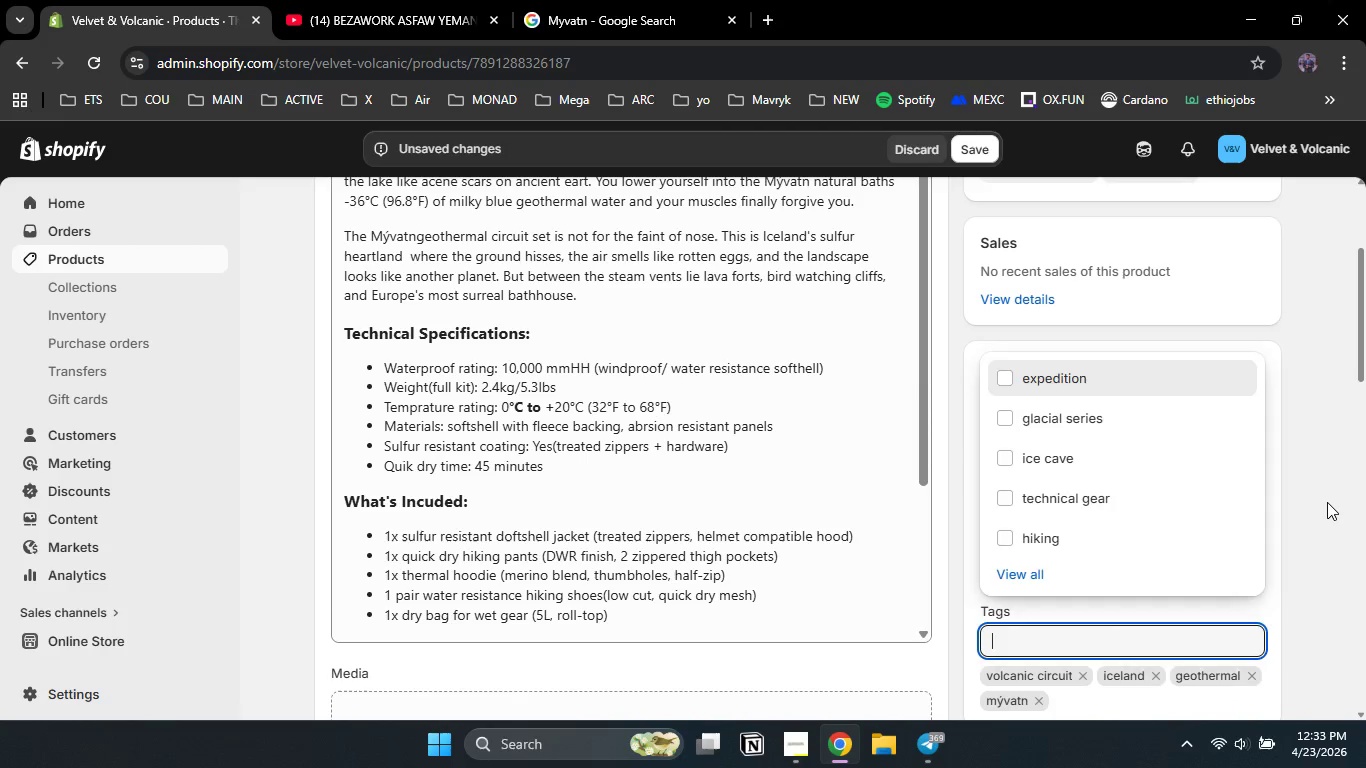 
left_click([1327, 501])
 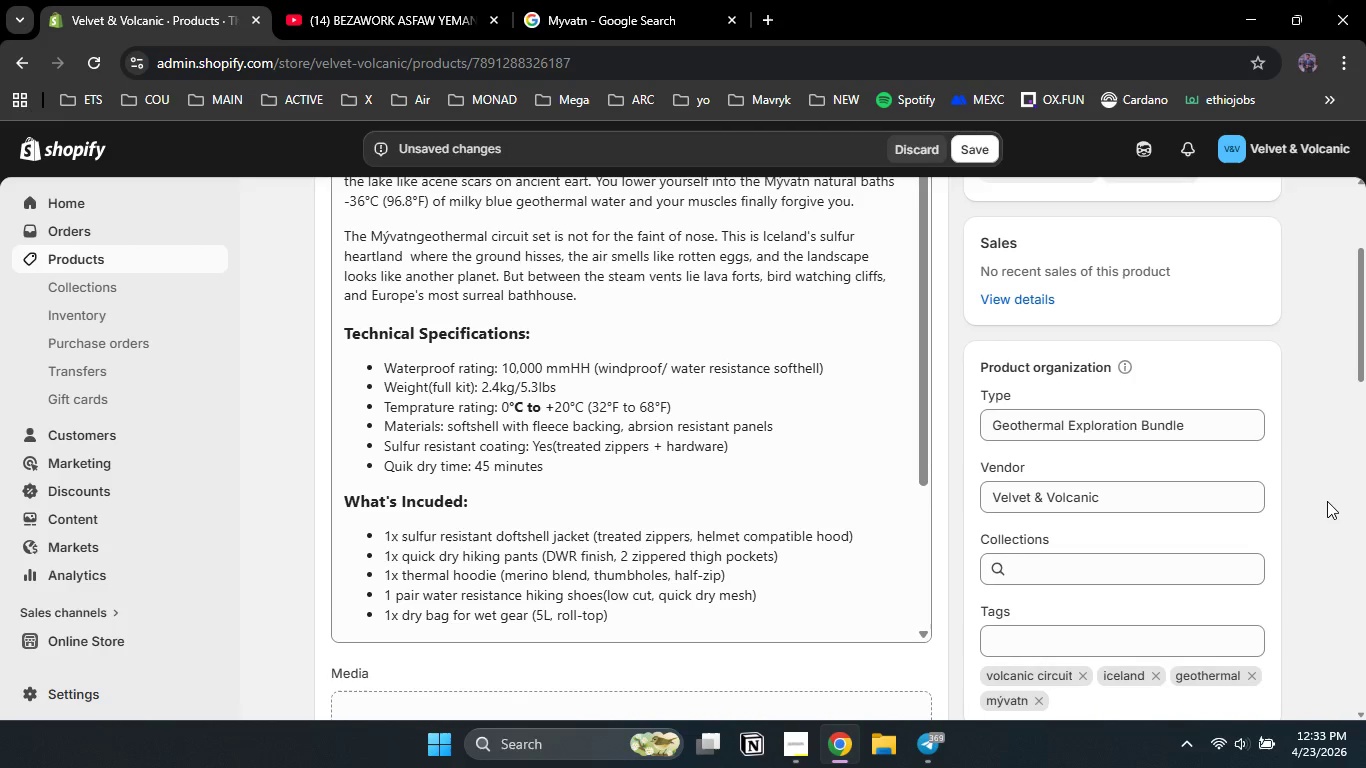 
scroll: coordinate [1327, 501], scroll_direction: down, amount: 16.0
 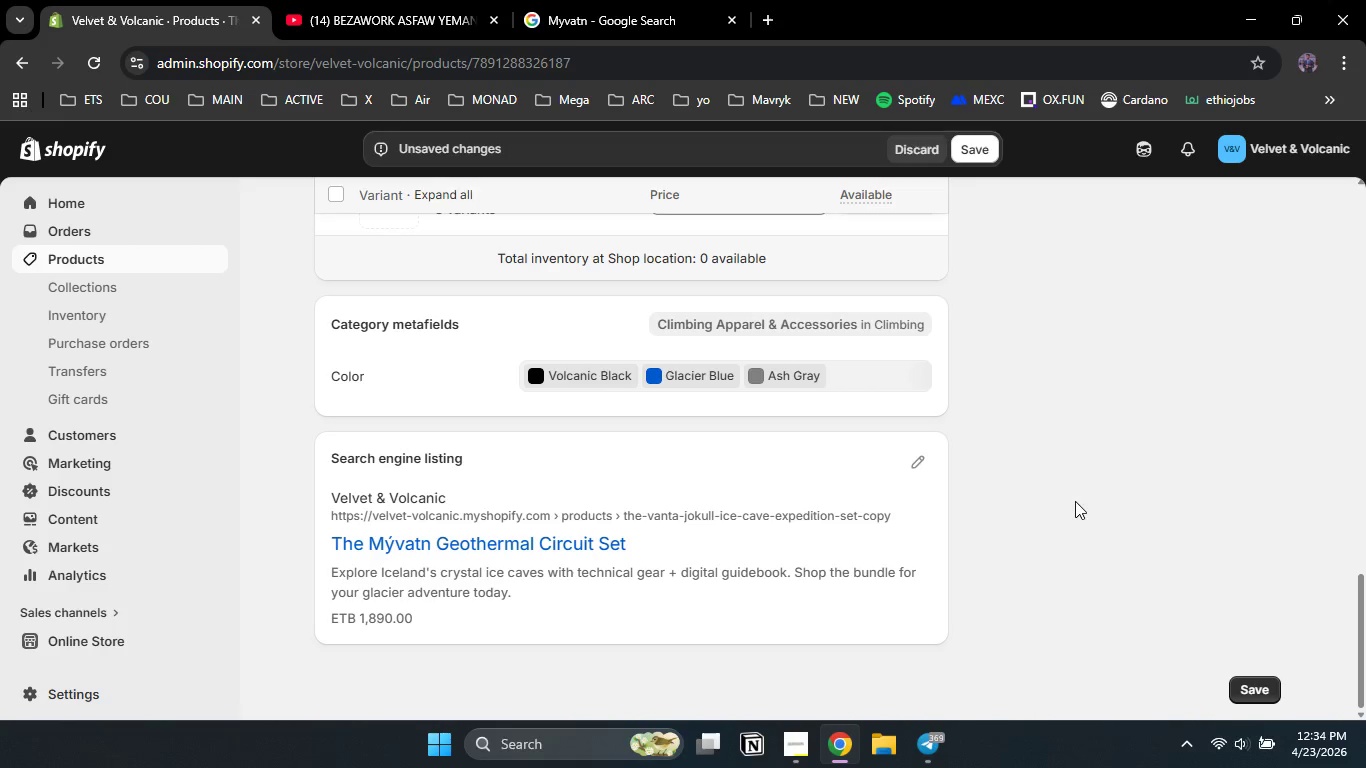 
left_click([924, 460])
 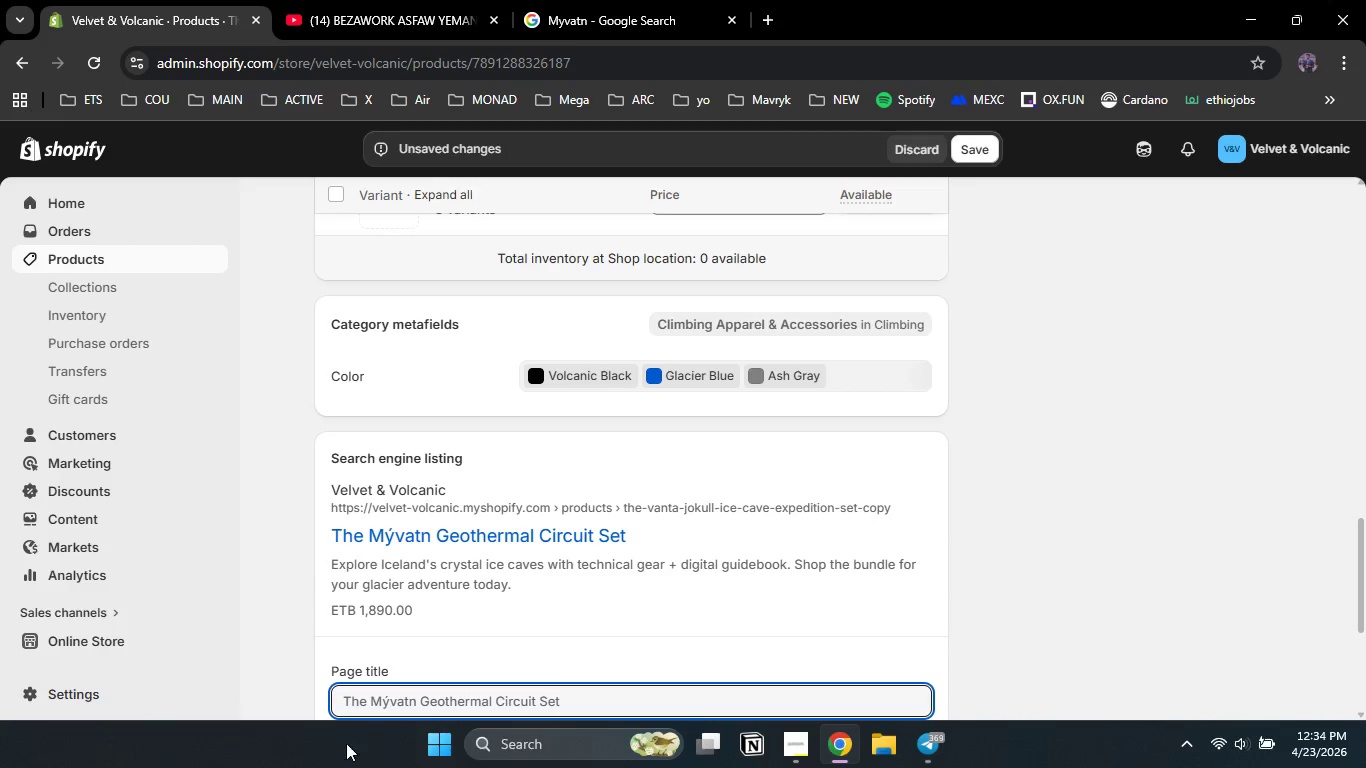 
double_click([353, 698])
 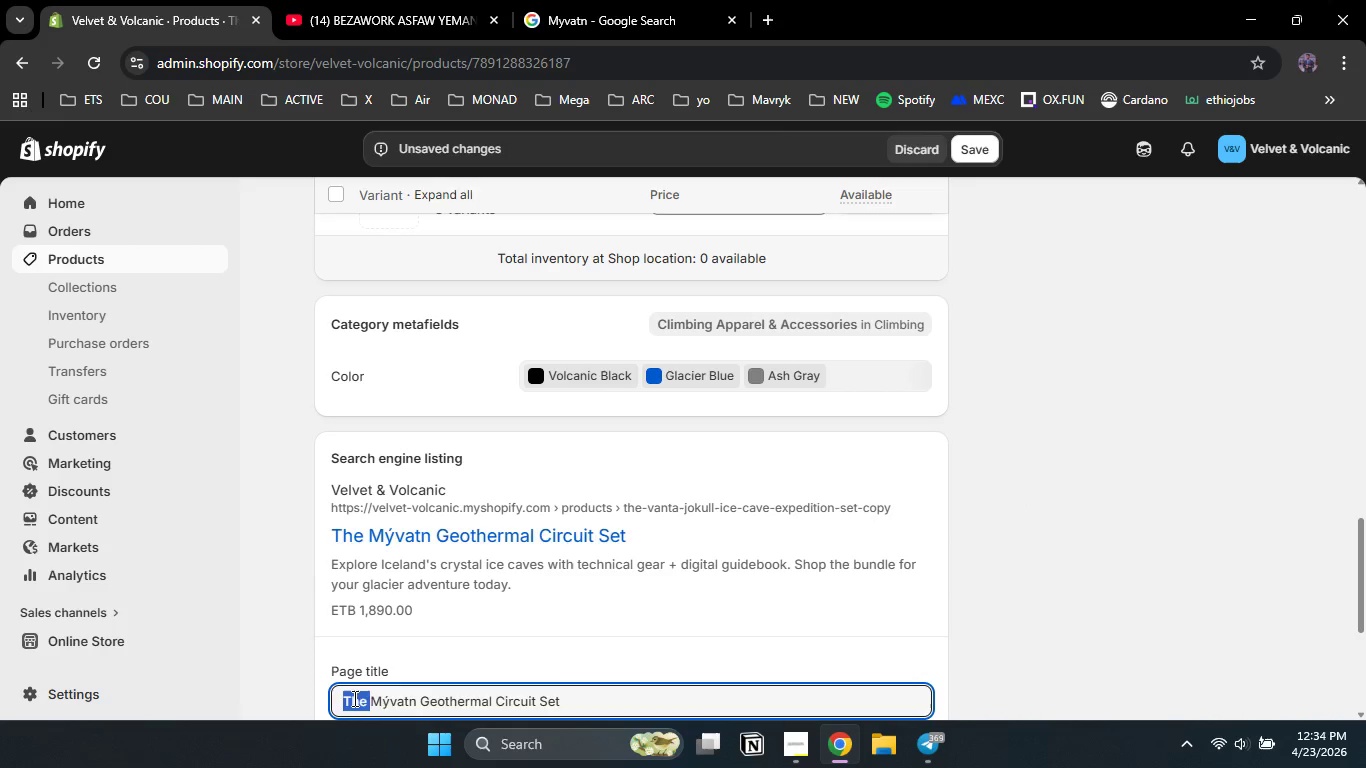 
key(Backspace)
 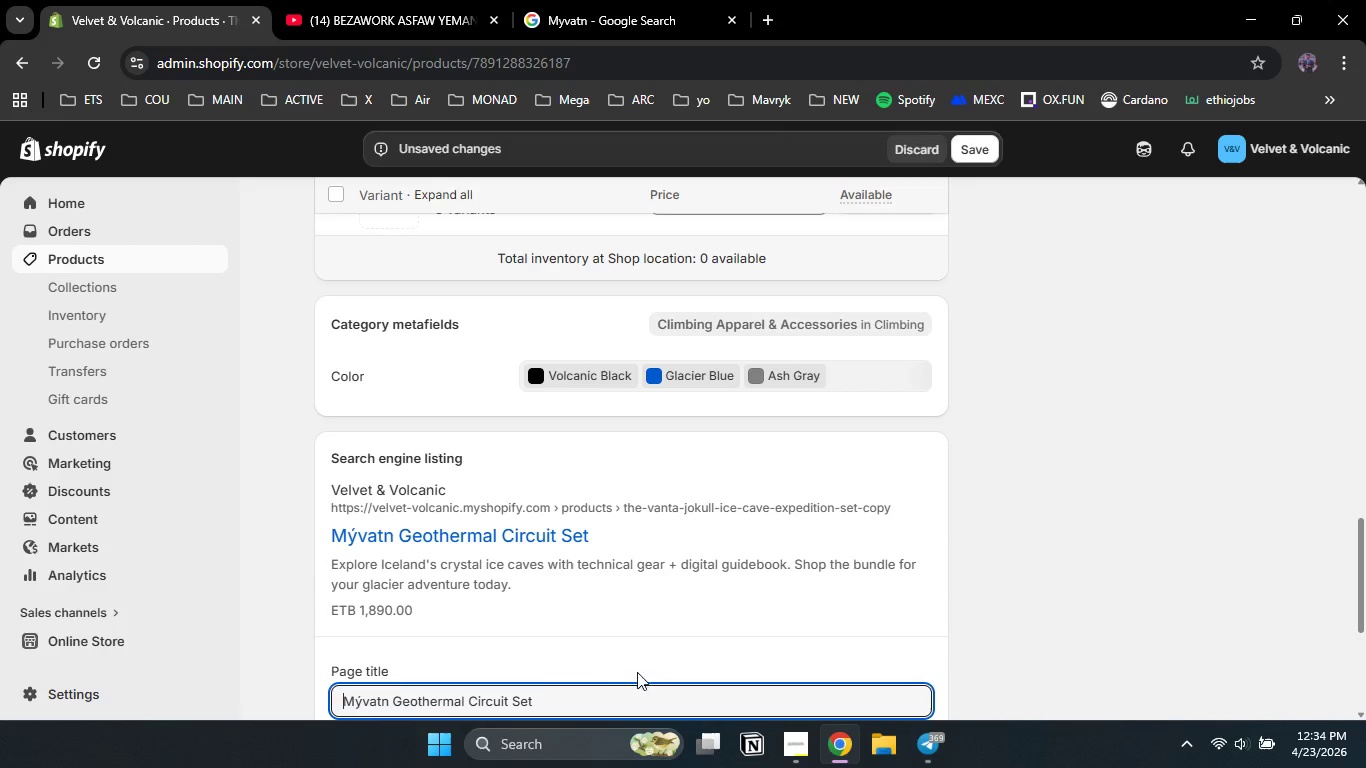 
scroll: coordinate [612, 639], scroll_direction: down, amount: 1.0
 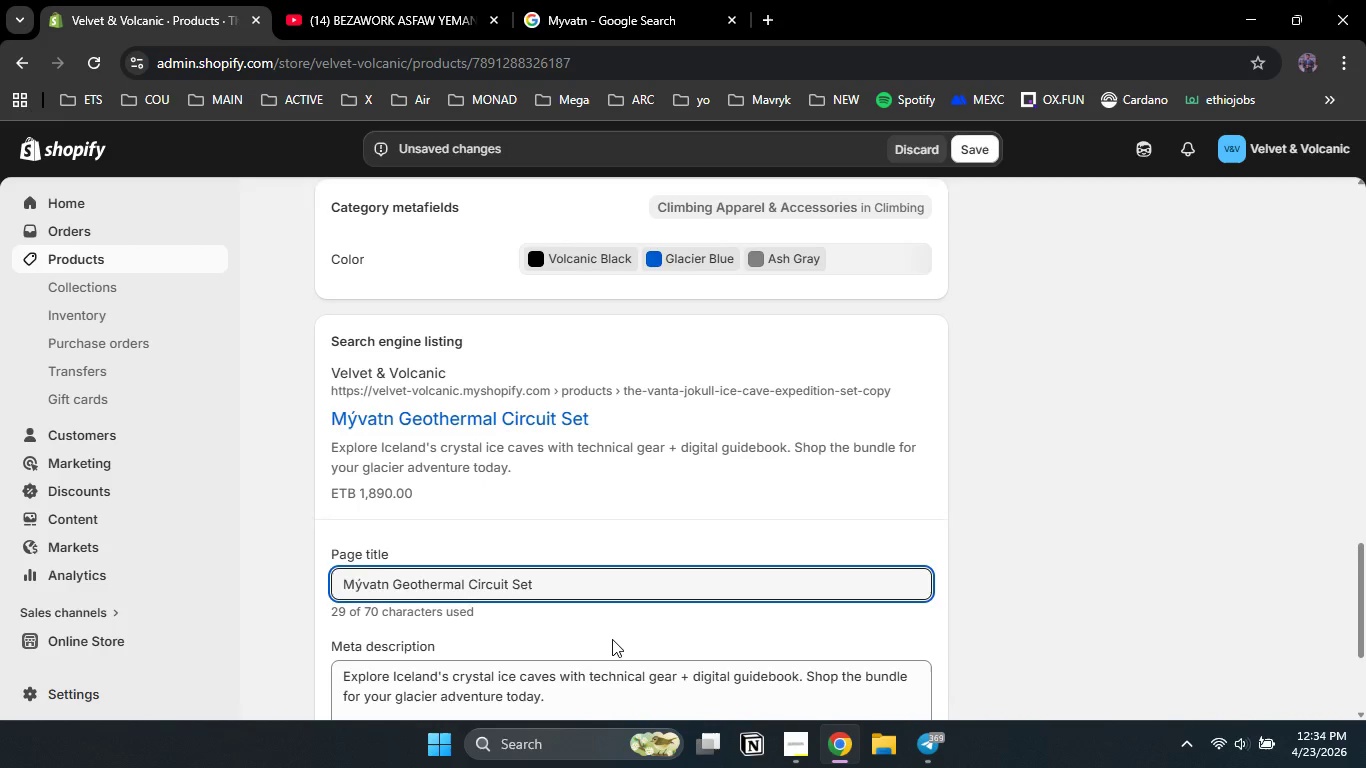 
scroll: coordinate [612, 639], scroll_direction: up, amount: 10.0
 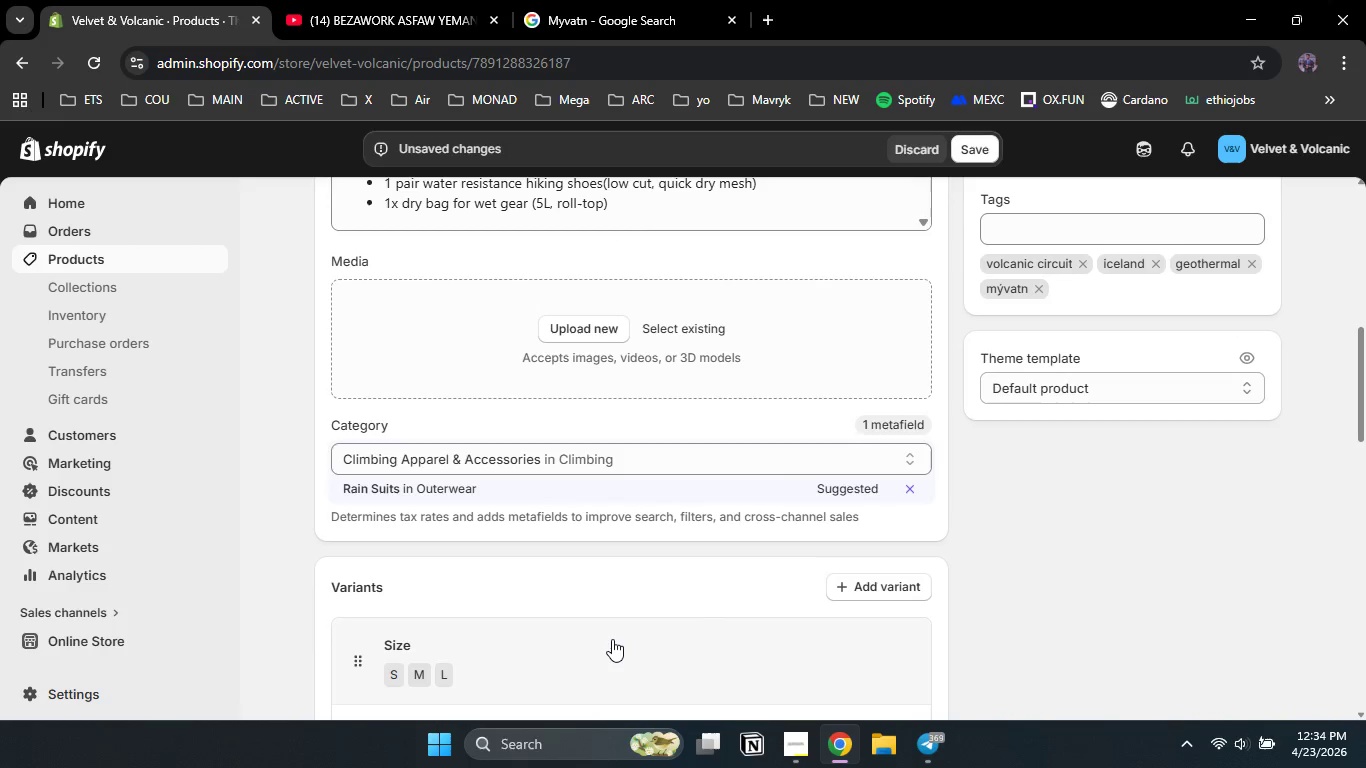 
scroll: coordinate [612, 639], scroll_direction: none, amount: 0.0
 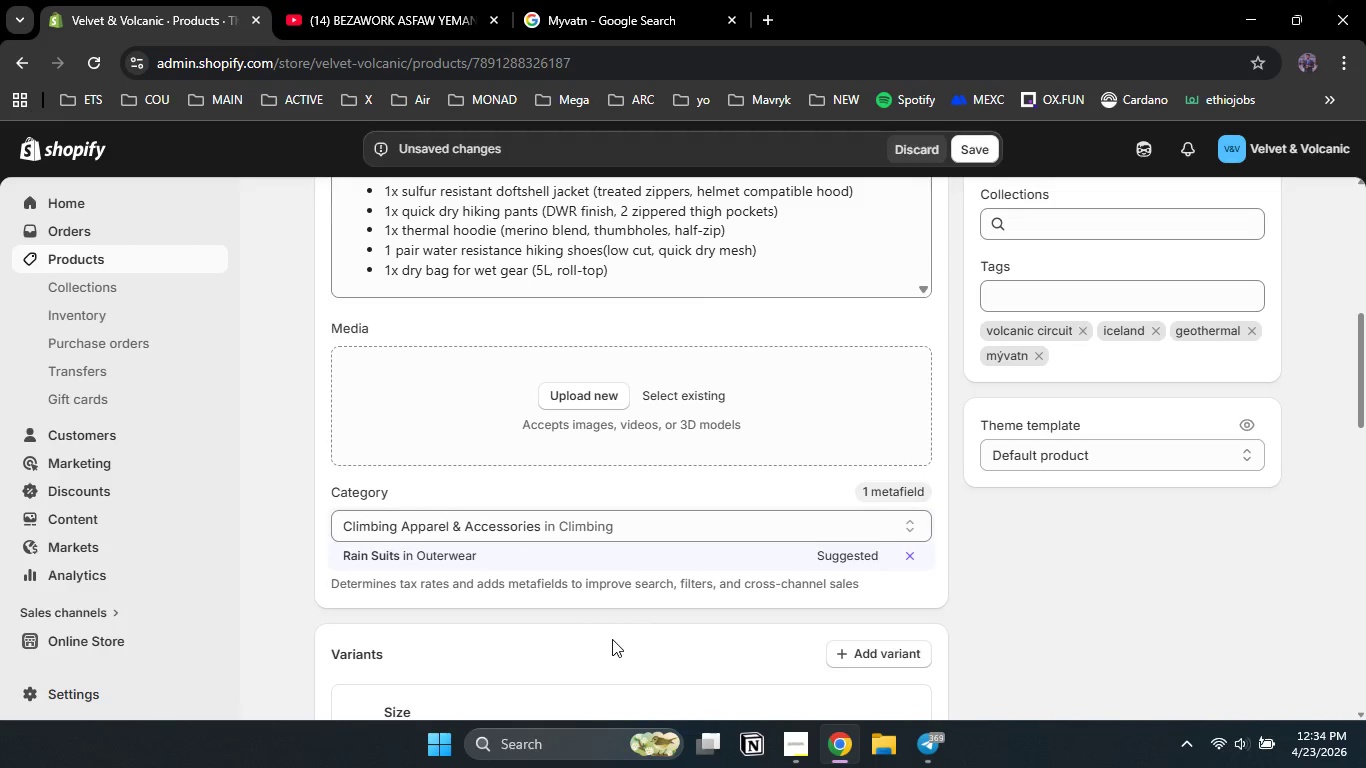 
scroll: coordinate [612, 639], scroll_direction: up, amount: 2.0
 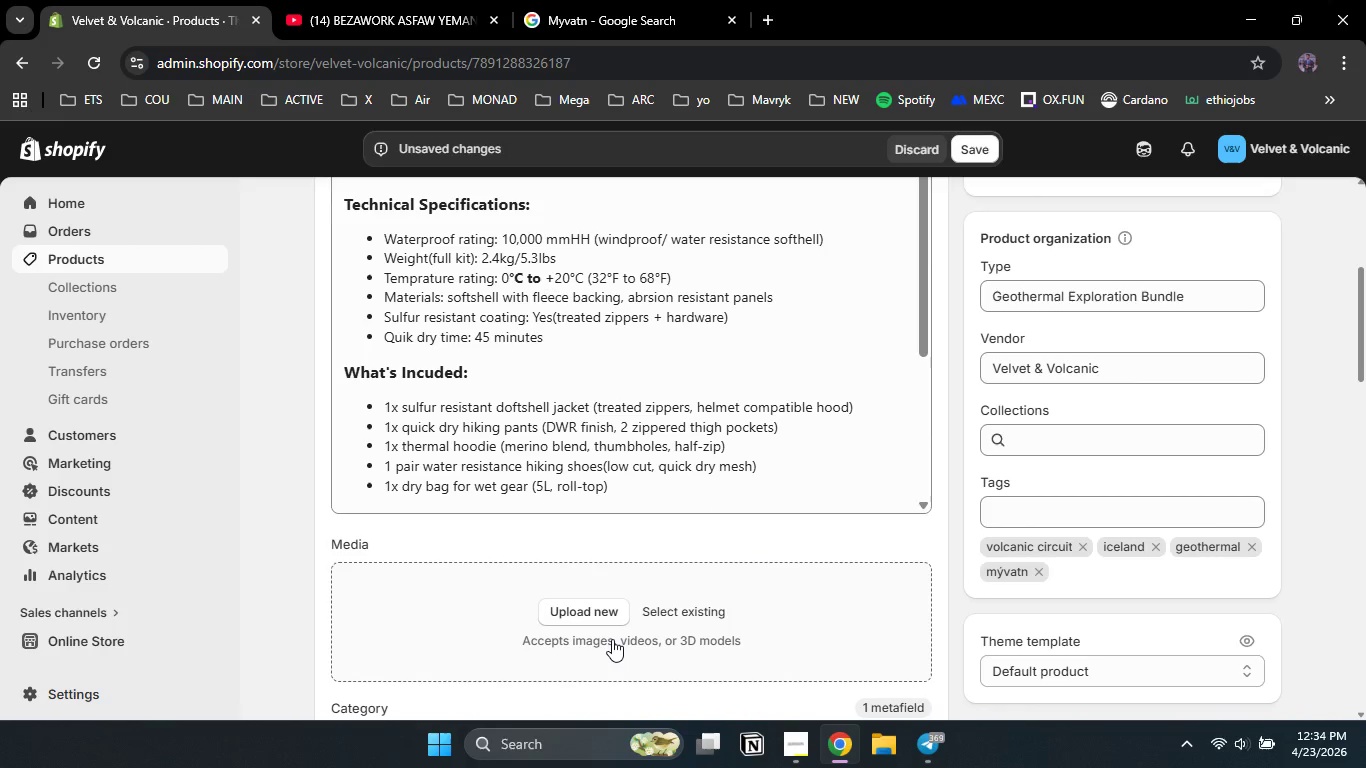 
scroll: coordinate [612, 639], scroll_direction: none, amount: 0.0
 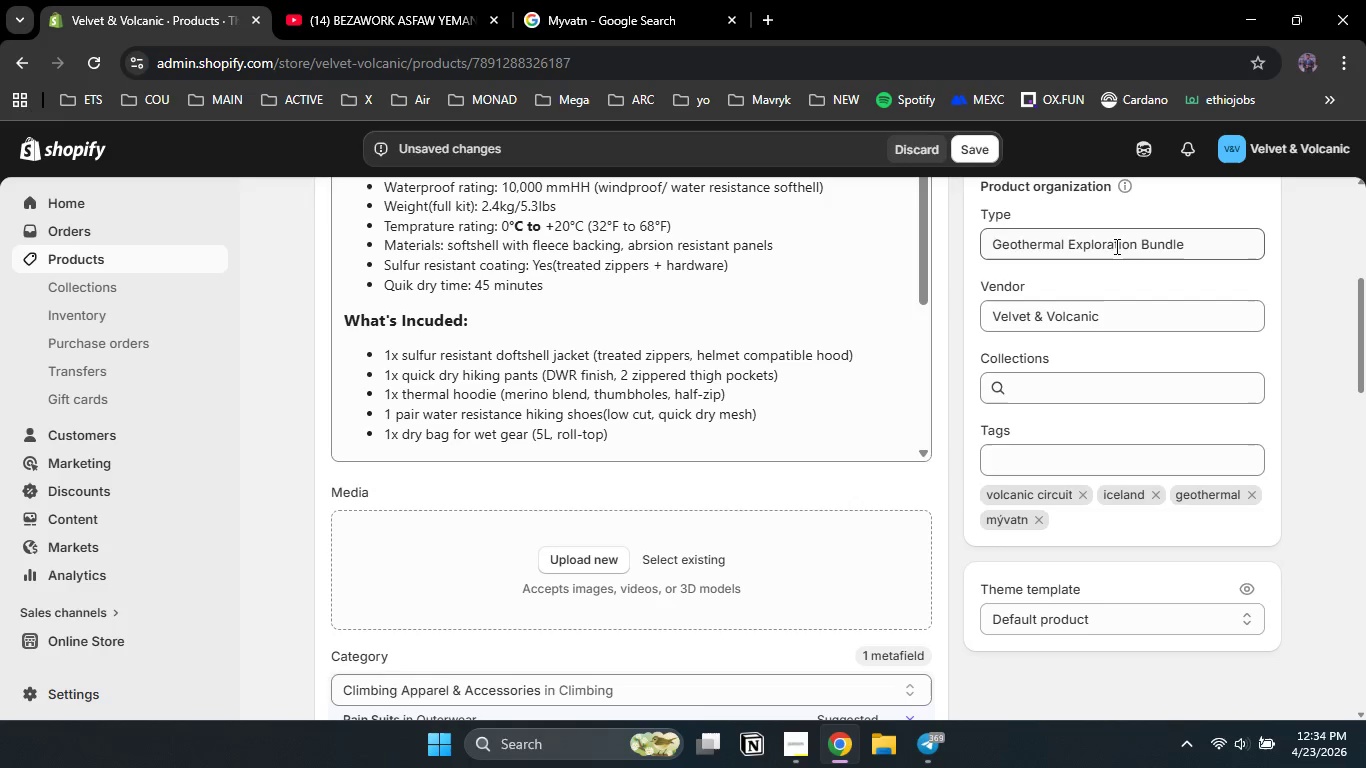 
double_click([1108, 244])
 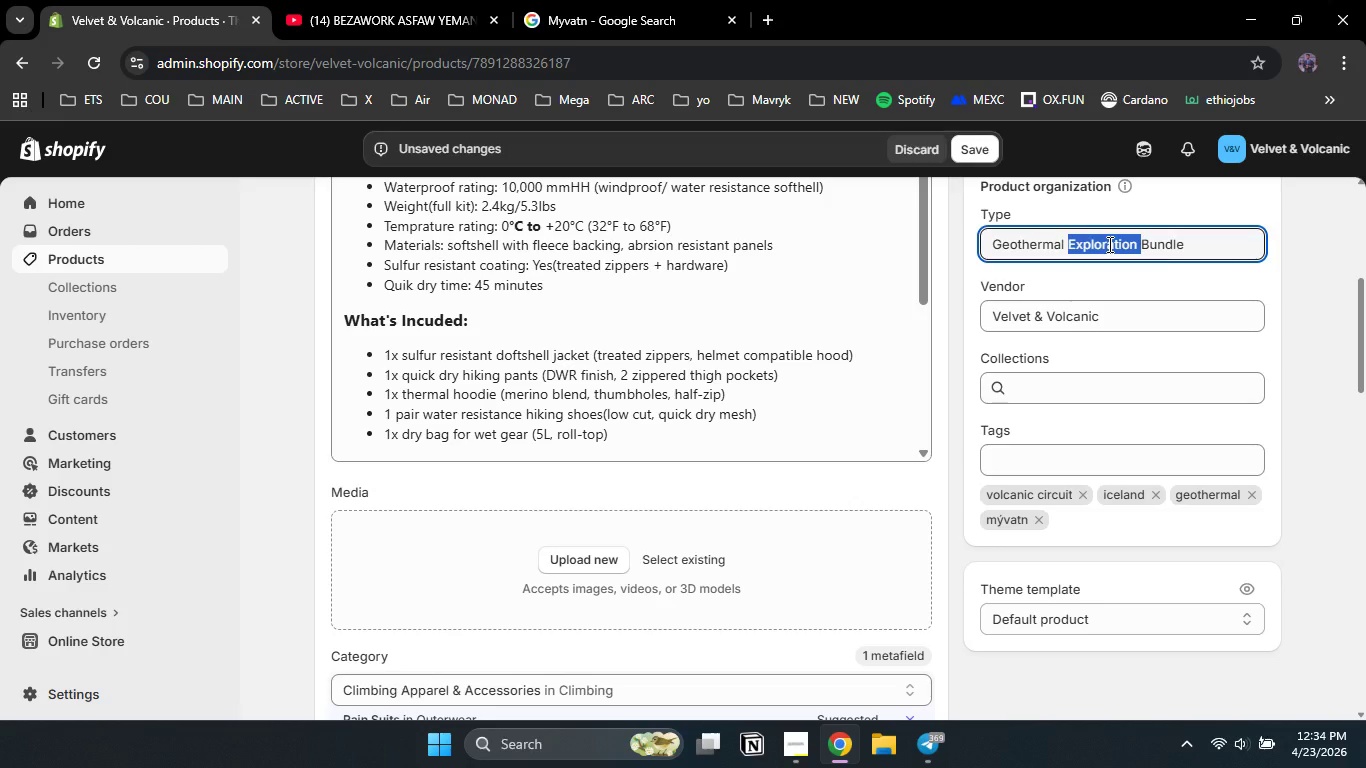 
key(Control+ControlLeft)
 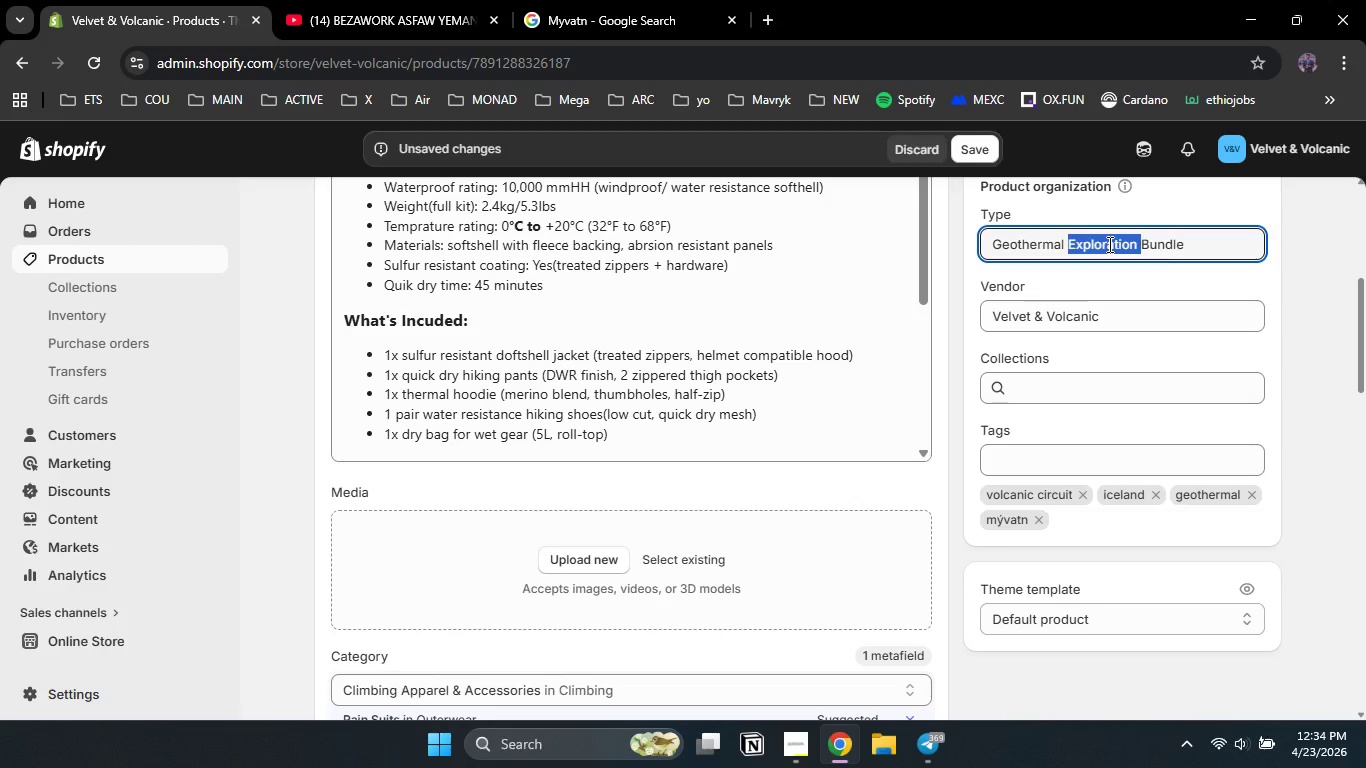 
key(Control+C)
 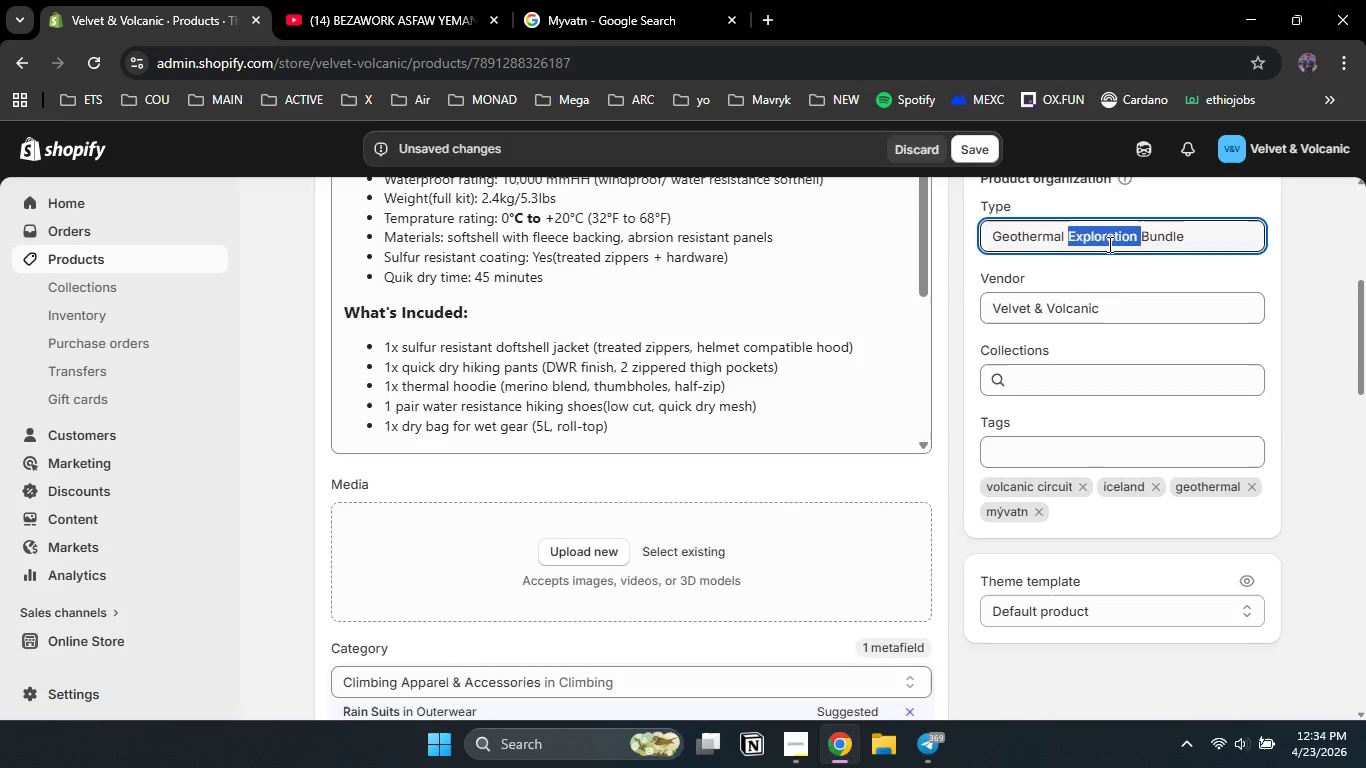 
scroll: coordinate [1108, 244], scroll_direction: down, amount: 20.0
 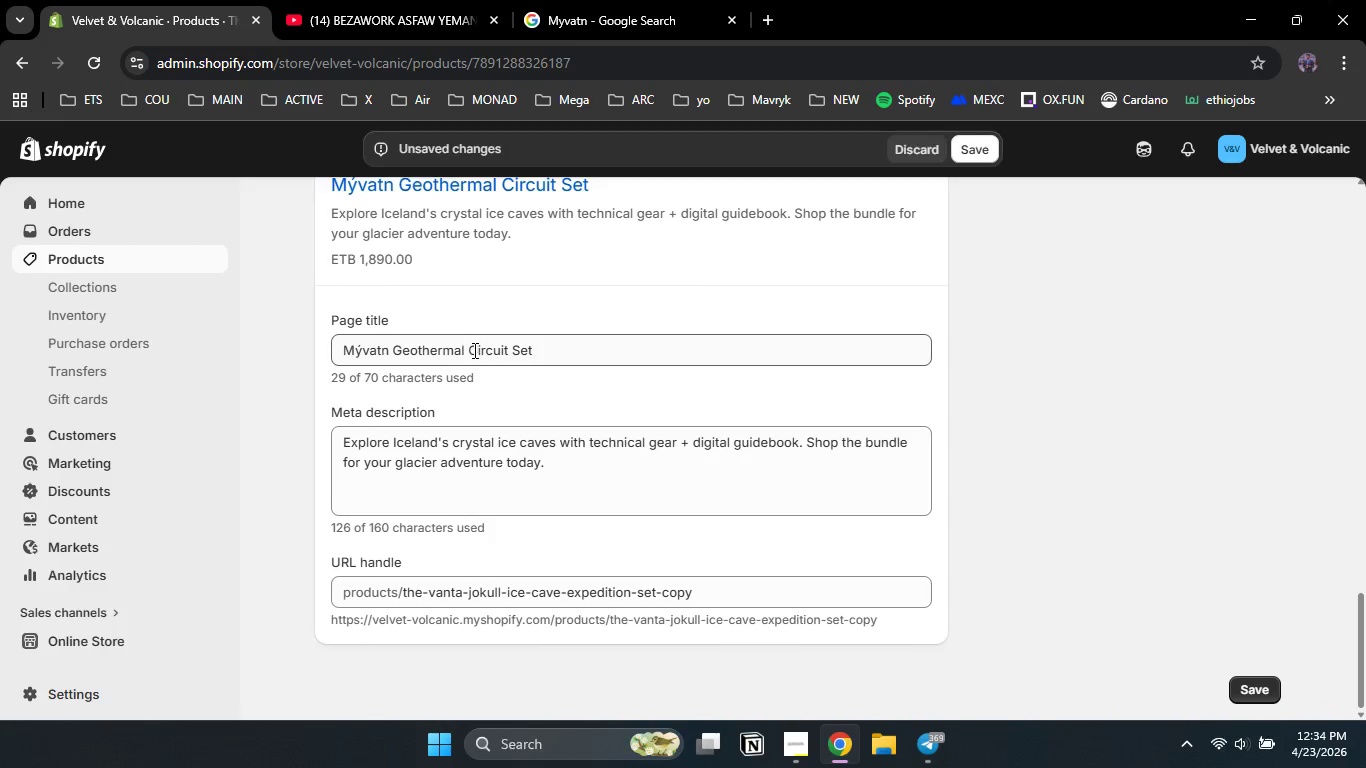 
double_click([474, 347])
 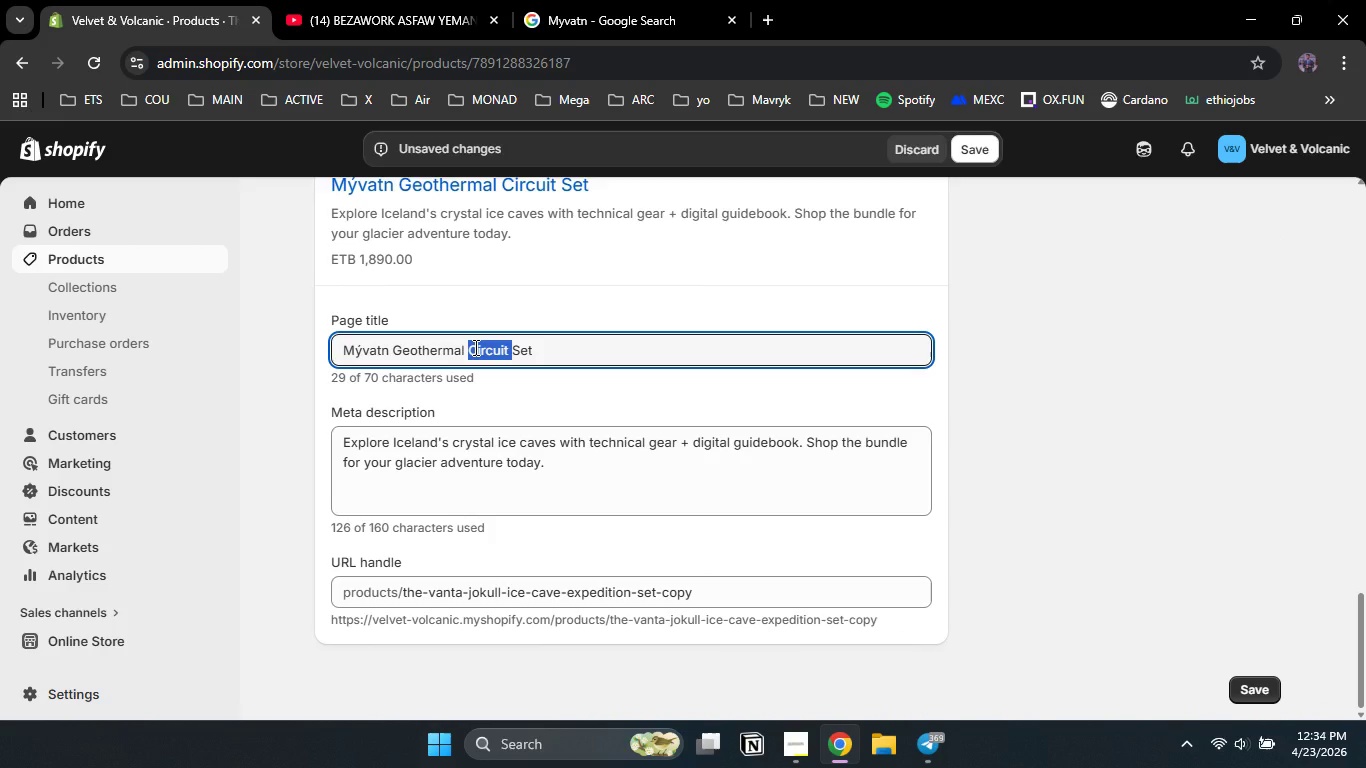 
key(Control+V)
 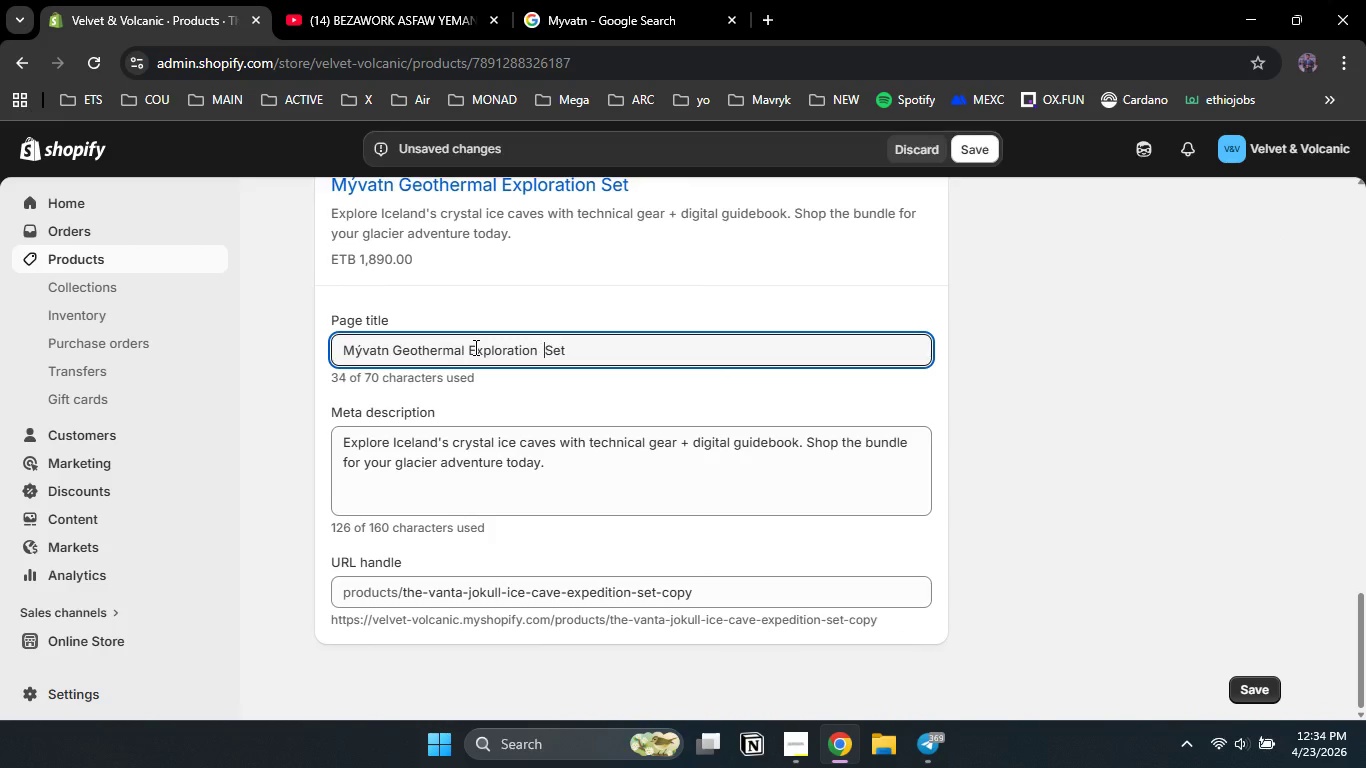 
key(Space)
 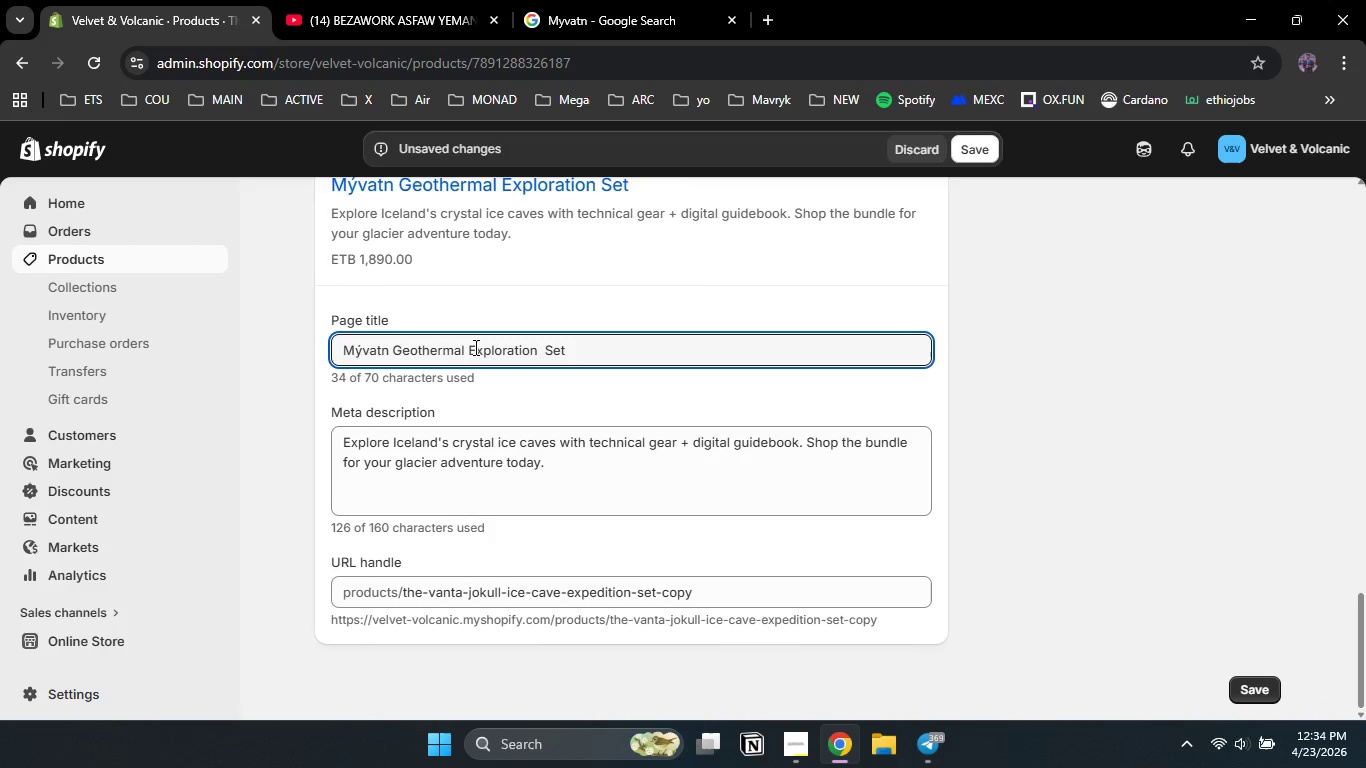 
key(Backspace)
 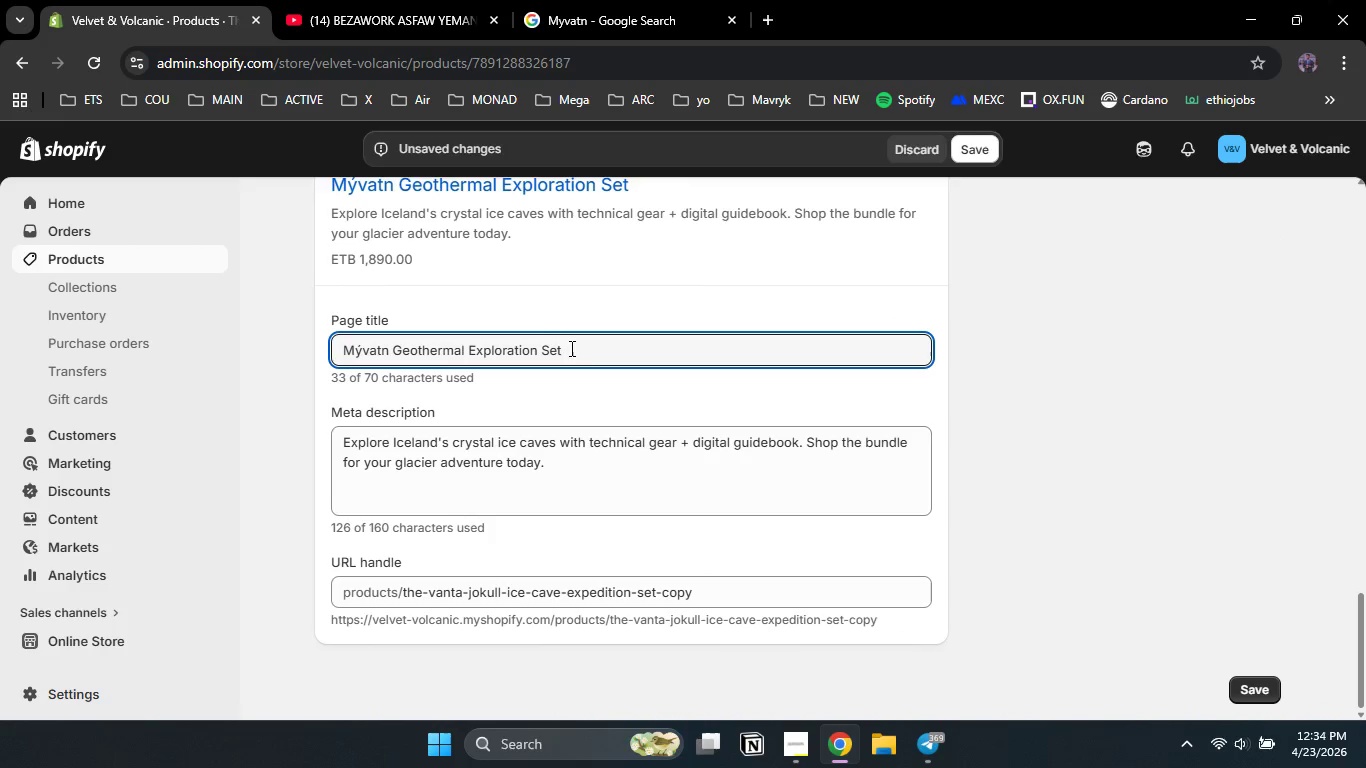 
left_click([590, 353])
 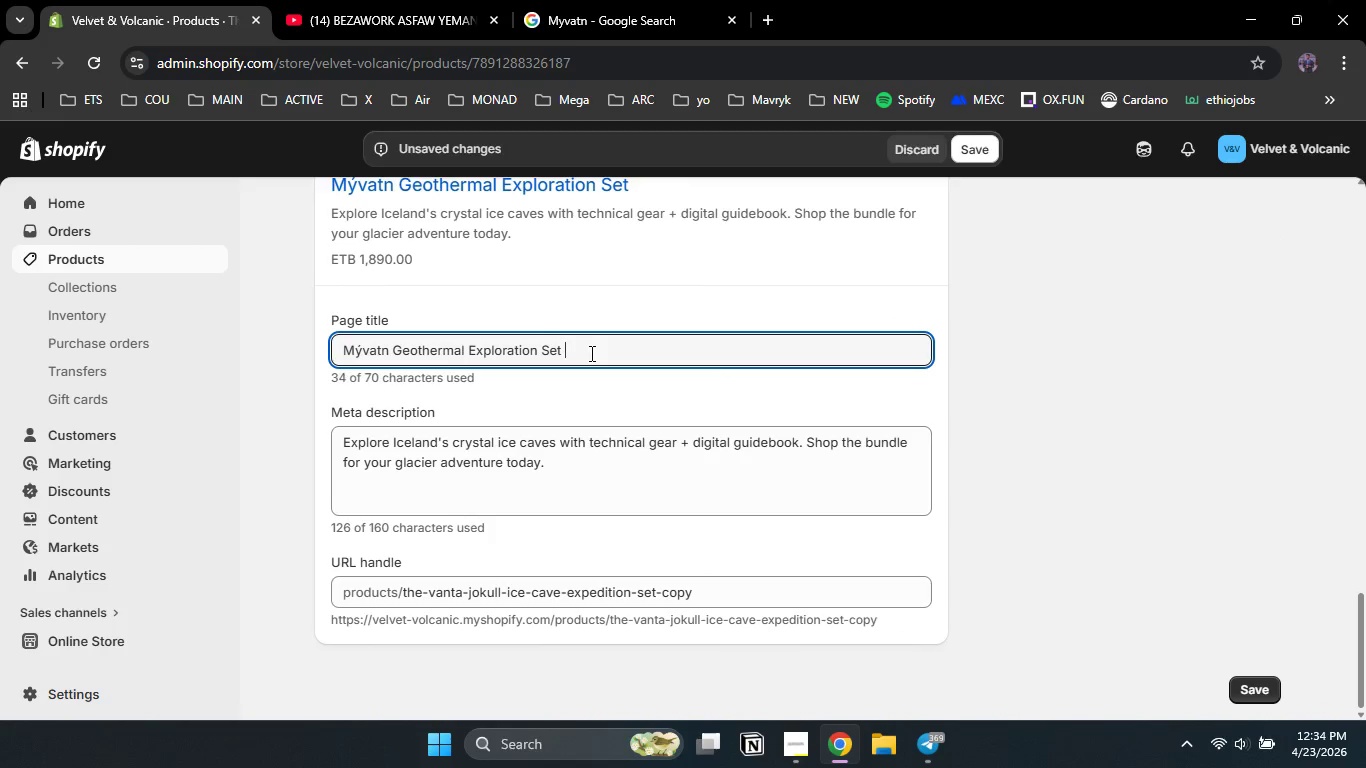 
type( Bundle)
 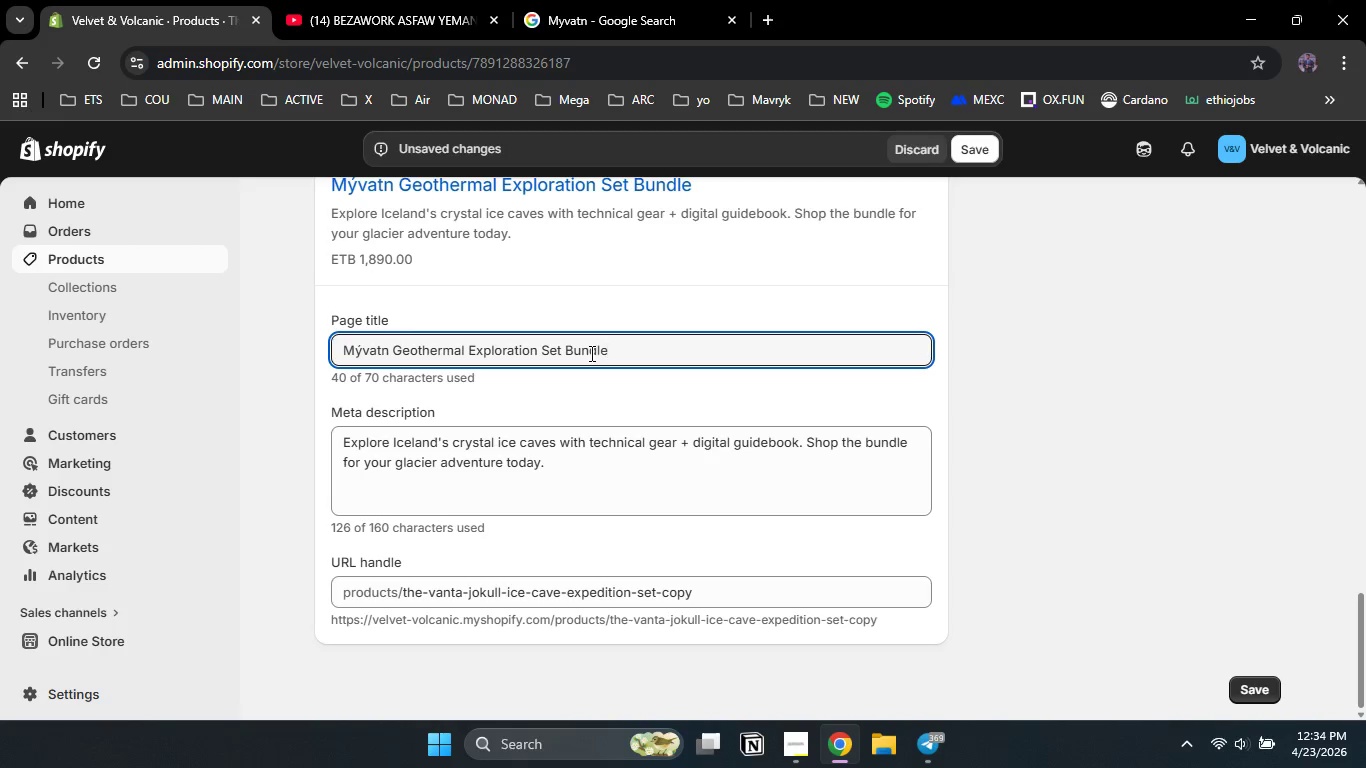 
left_click([544, 466])
 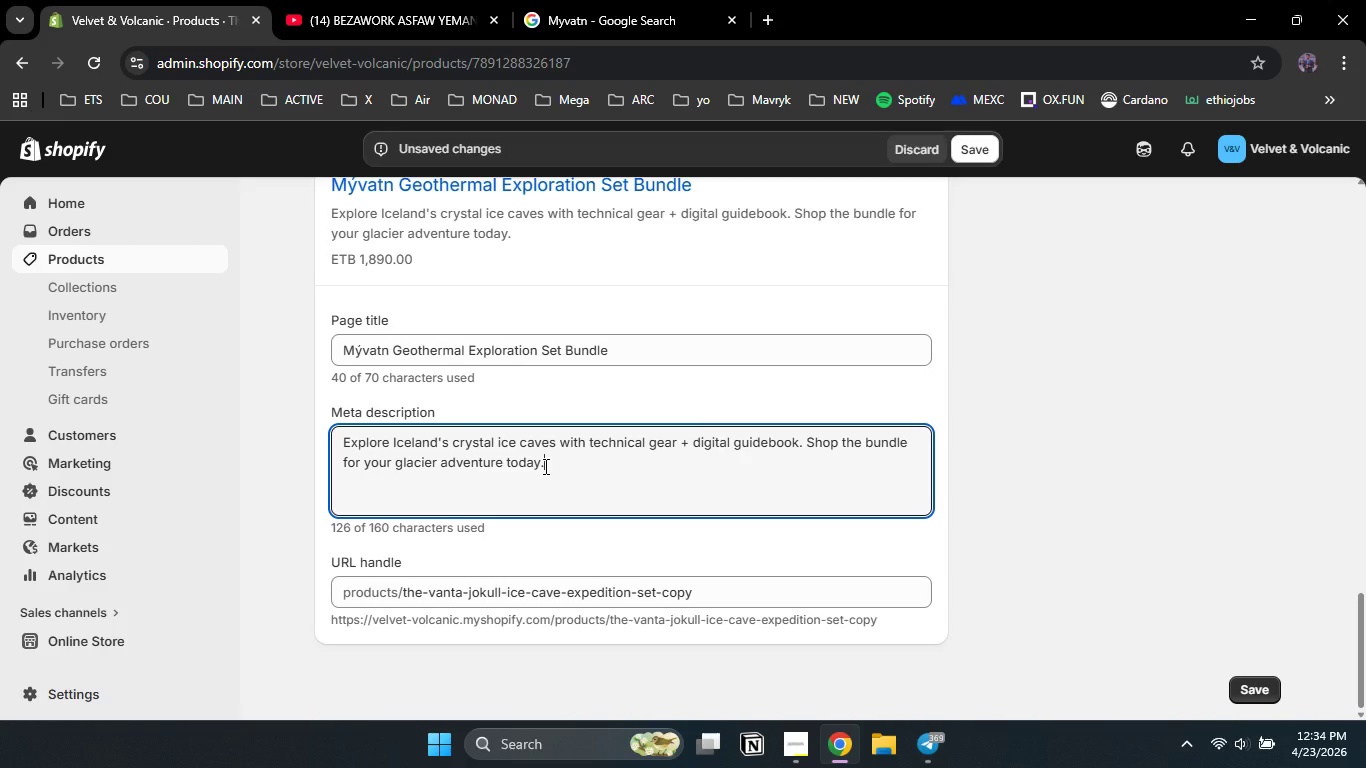 
hold_key(key=ControlLeft, duration=0.53)
 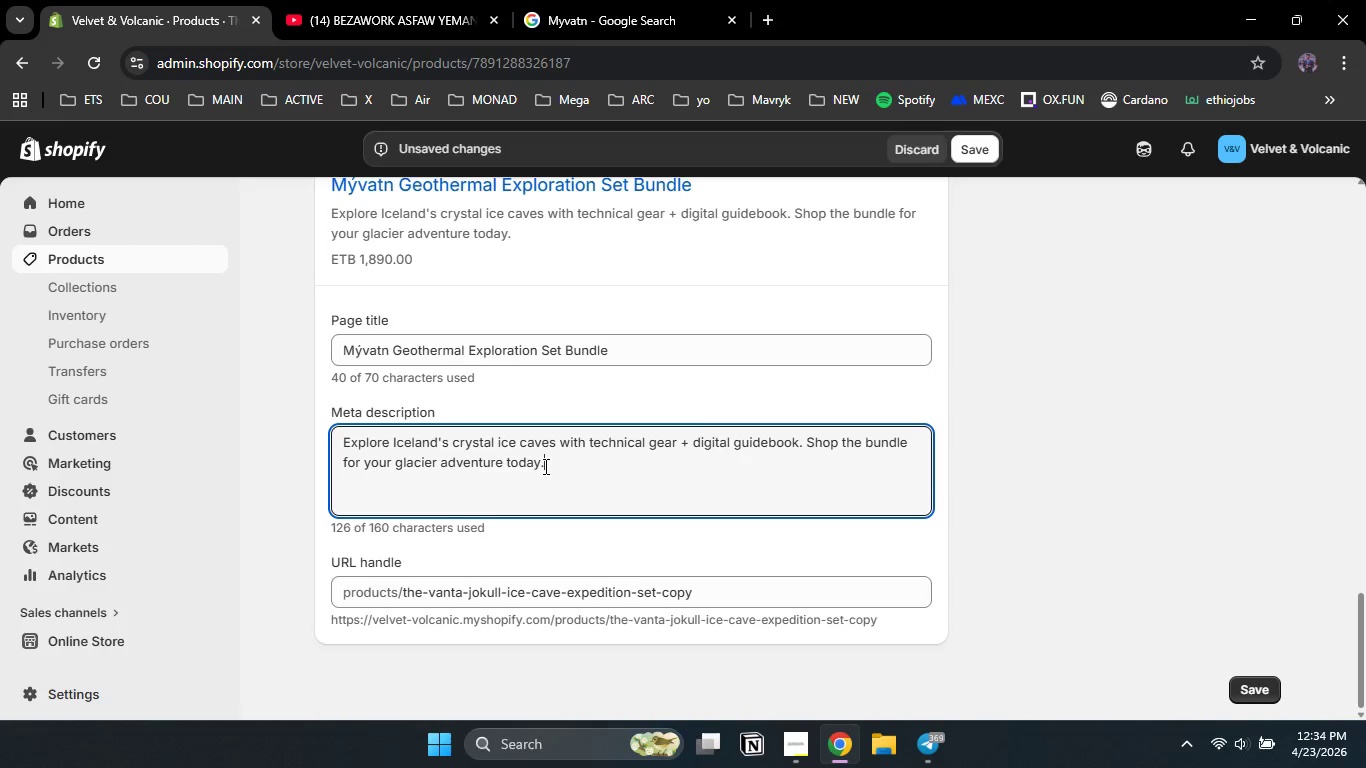 
key(Control+A)
 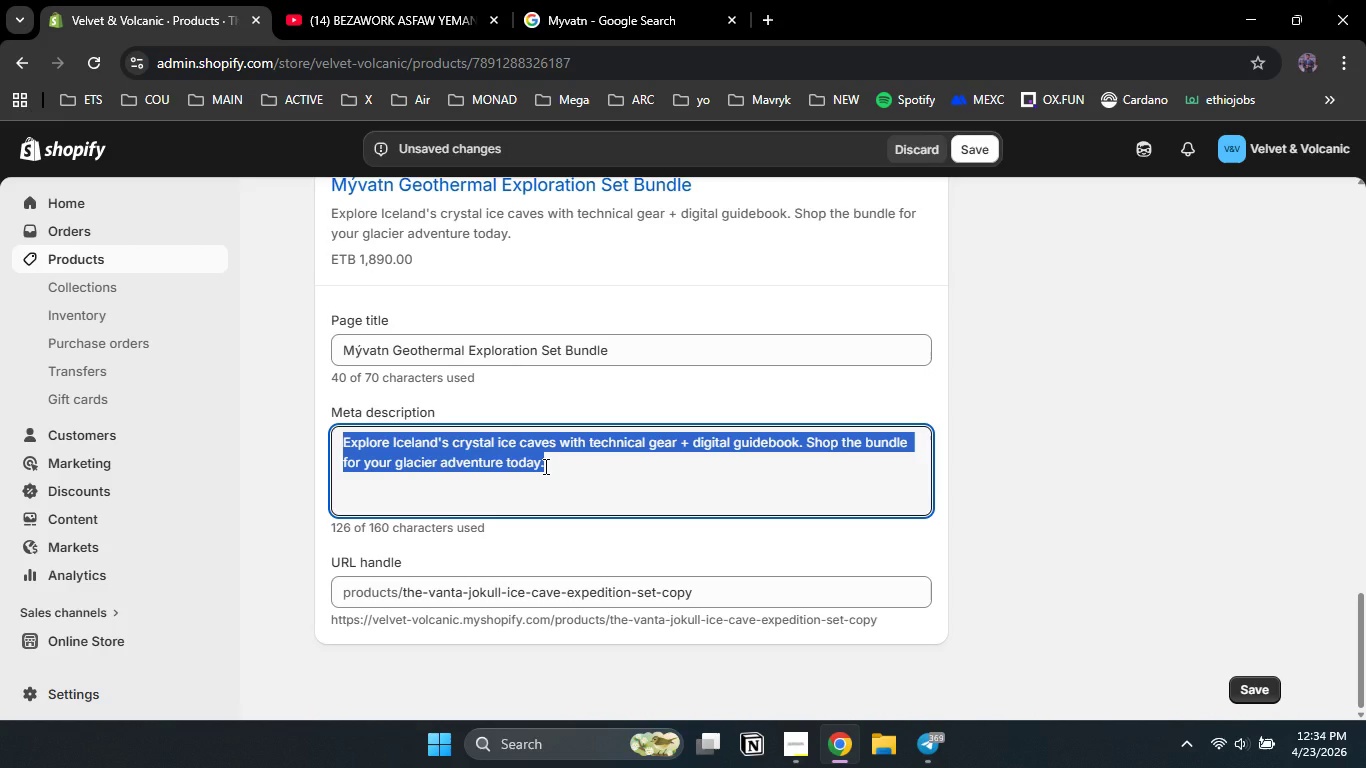 
wait(6.44)
 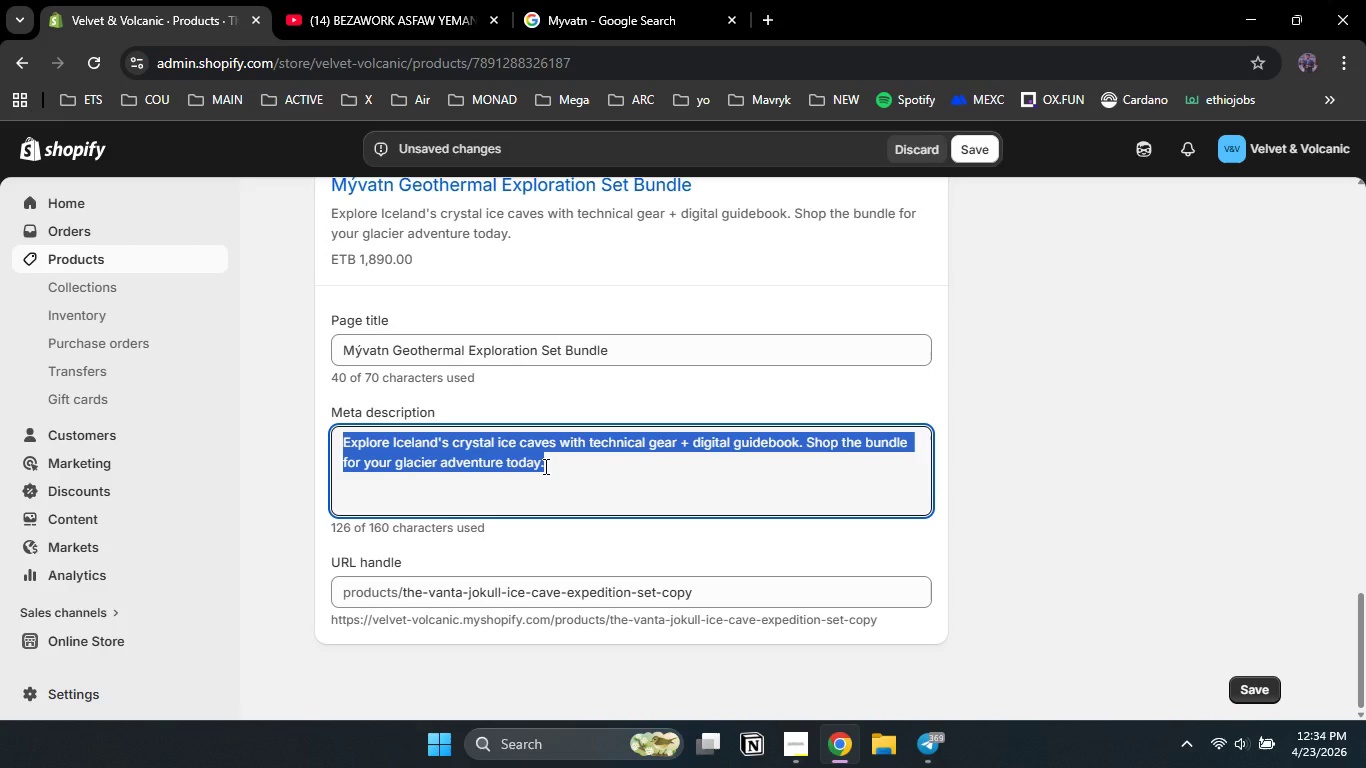 
double_click([488, 353])
 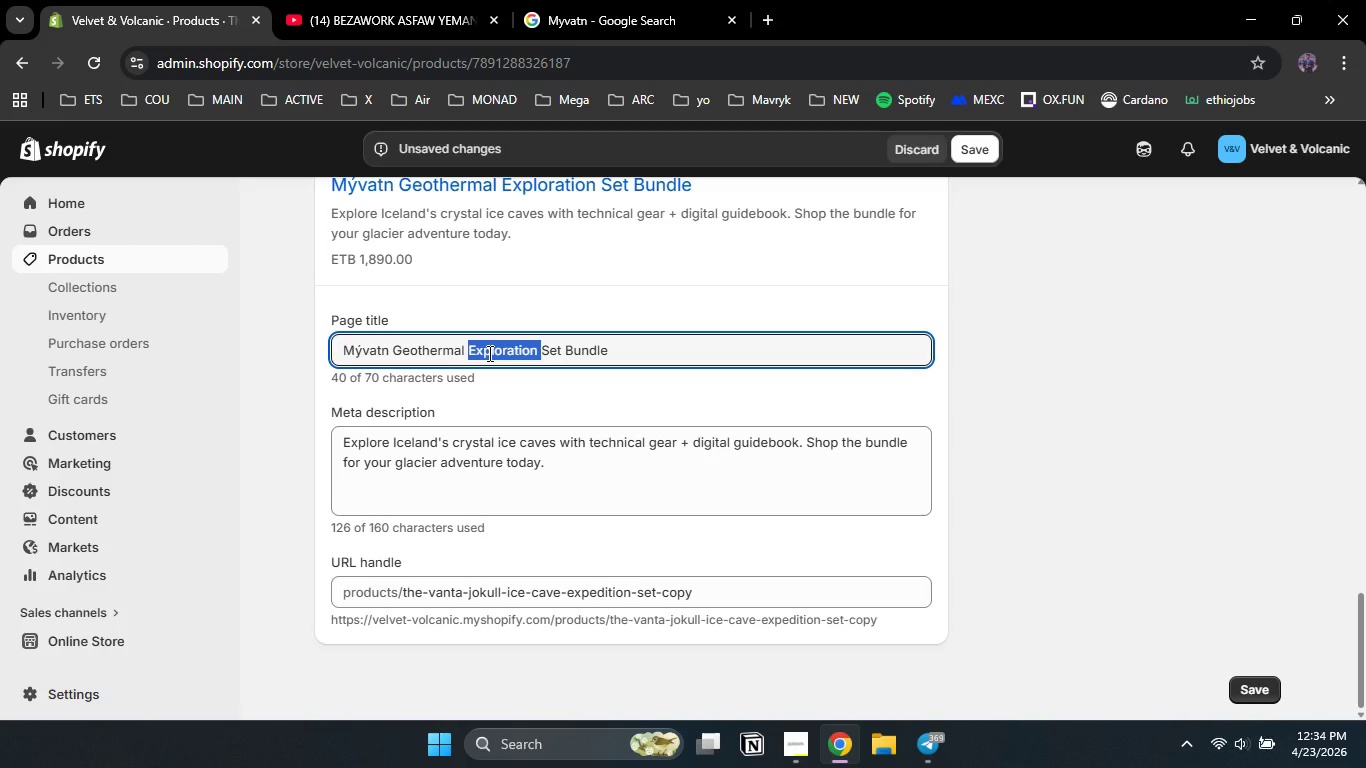 
type(Circuit Set)
key(Backspace)
 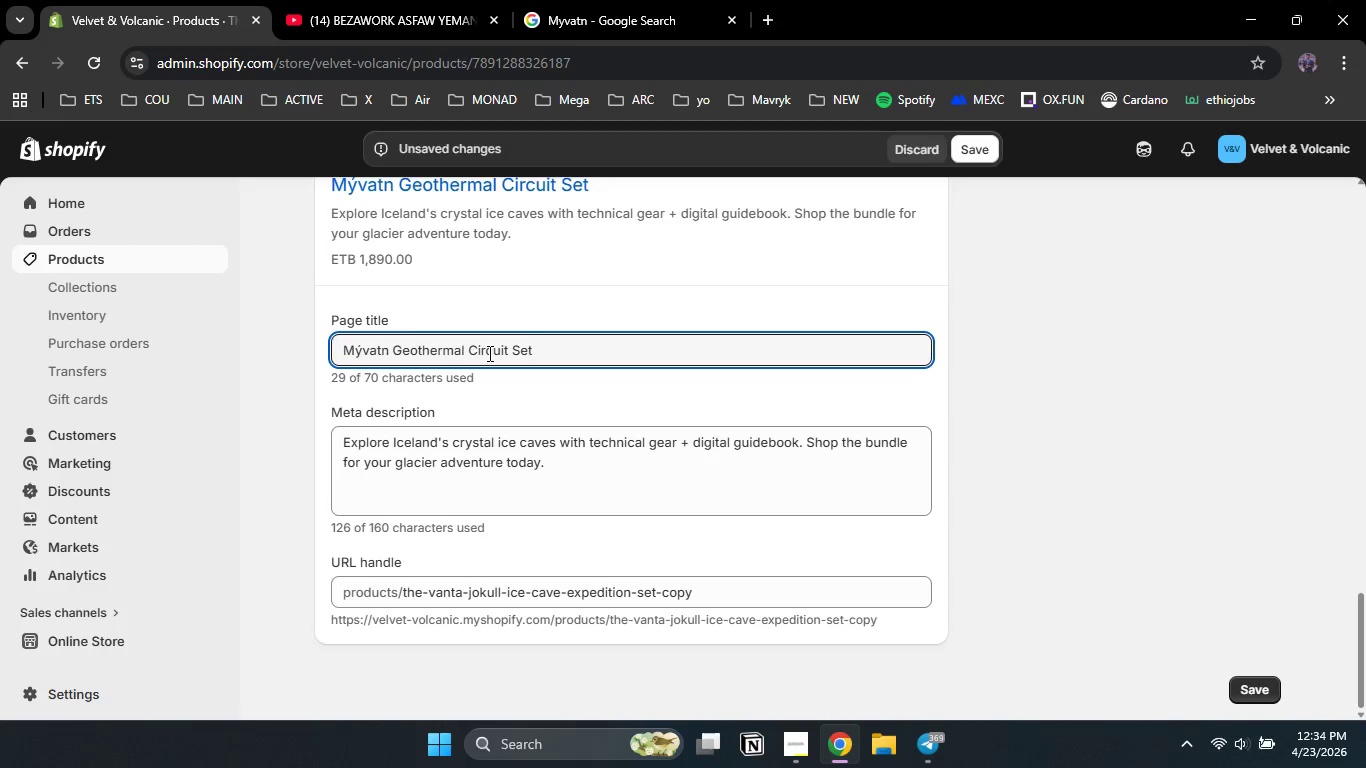 
hold_key(key=ArrowRight, duration=0.81)
 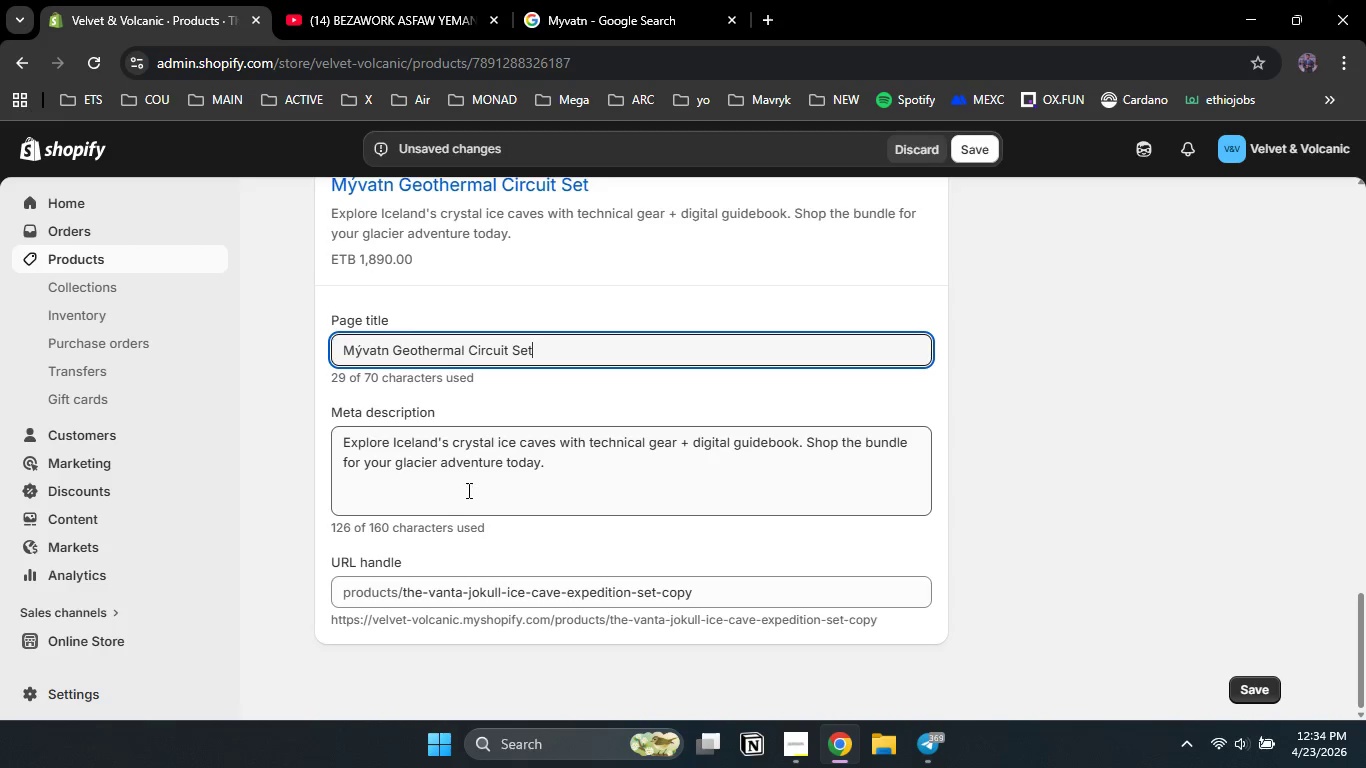 
key(Control+A)
 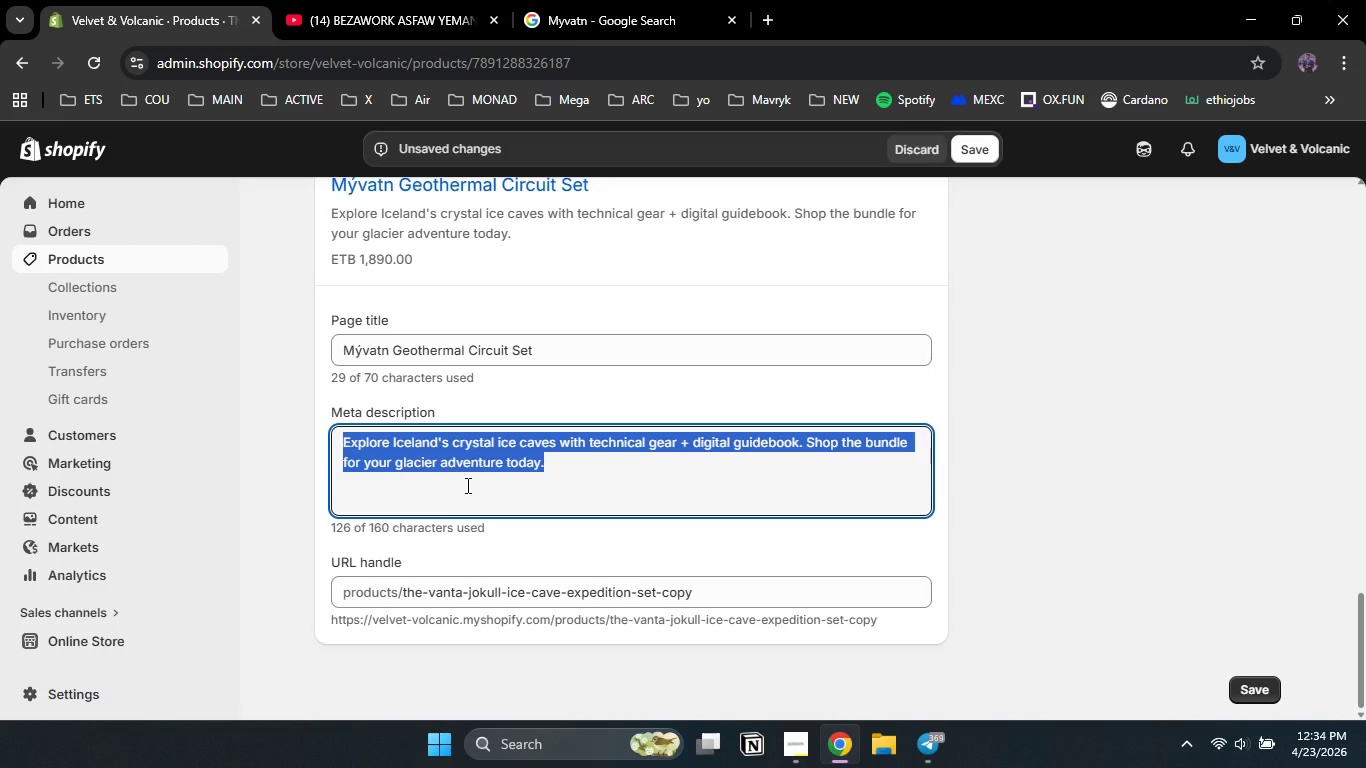 
type(Explore Ice )
key(Backspace)
type(land's geothermal wonders with sulfur )
 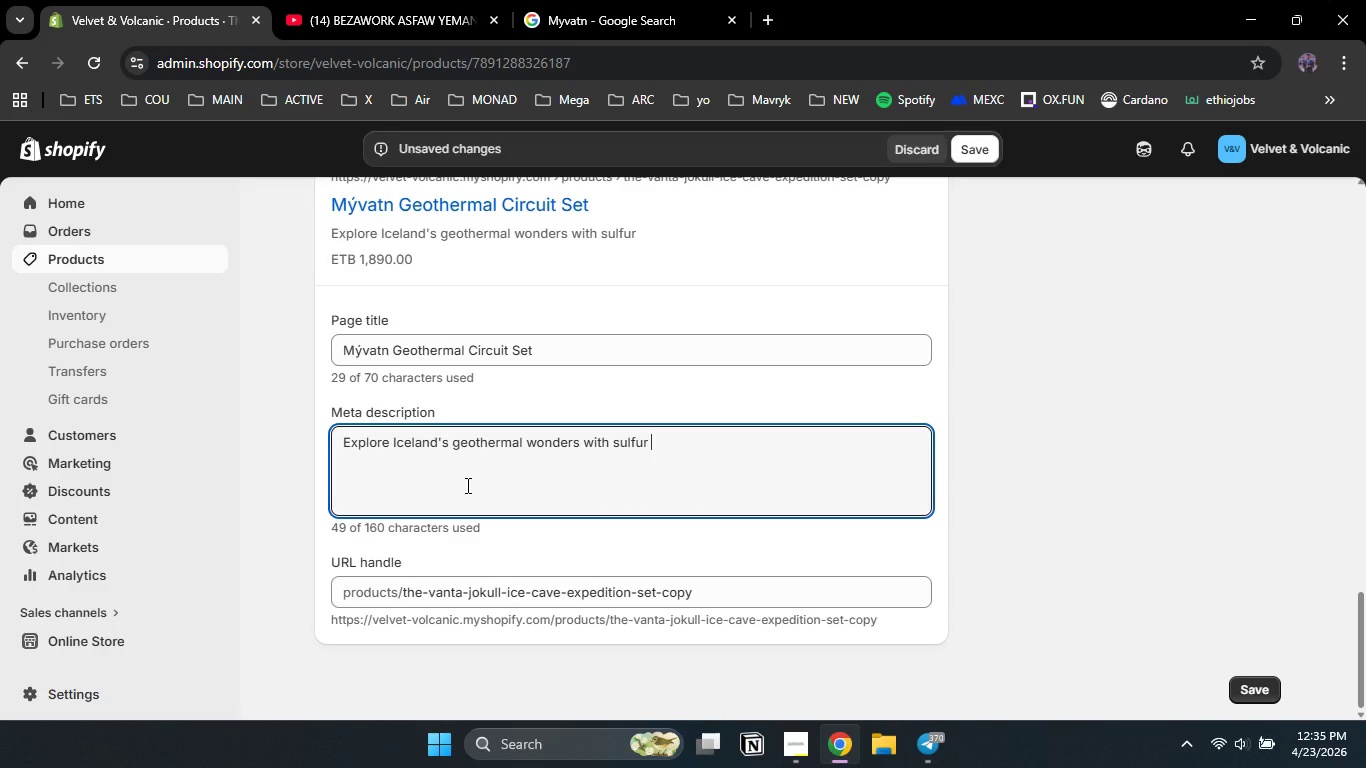 
type(wounf)
key(Backspace)
type(der with )
 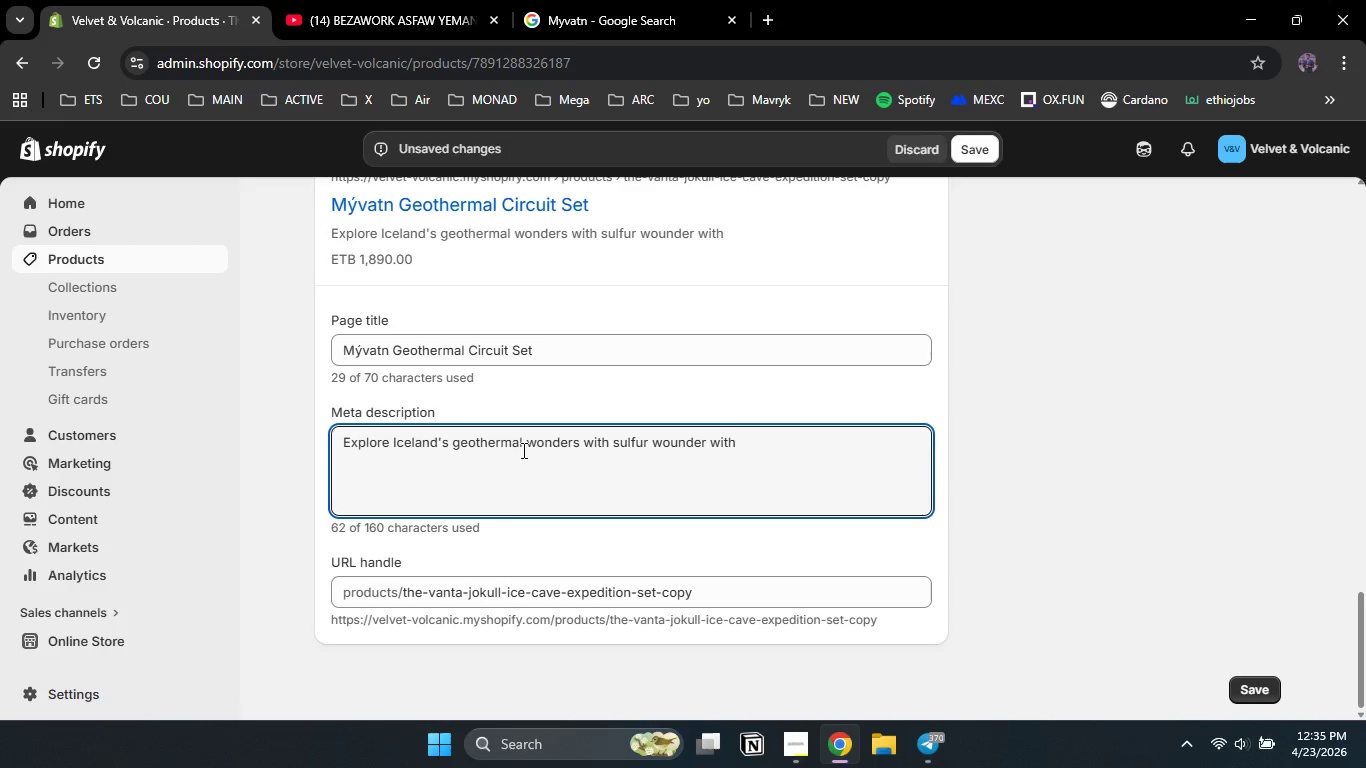 
left_click_drag(start_coordinate=[656, 441], to_coordinate=[799, 469])
 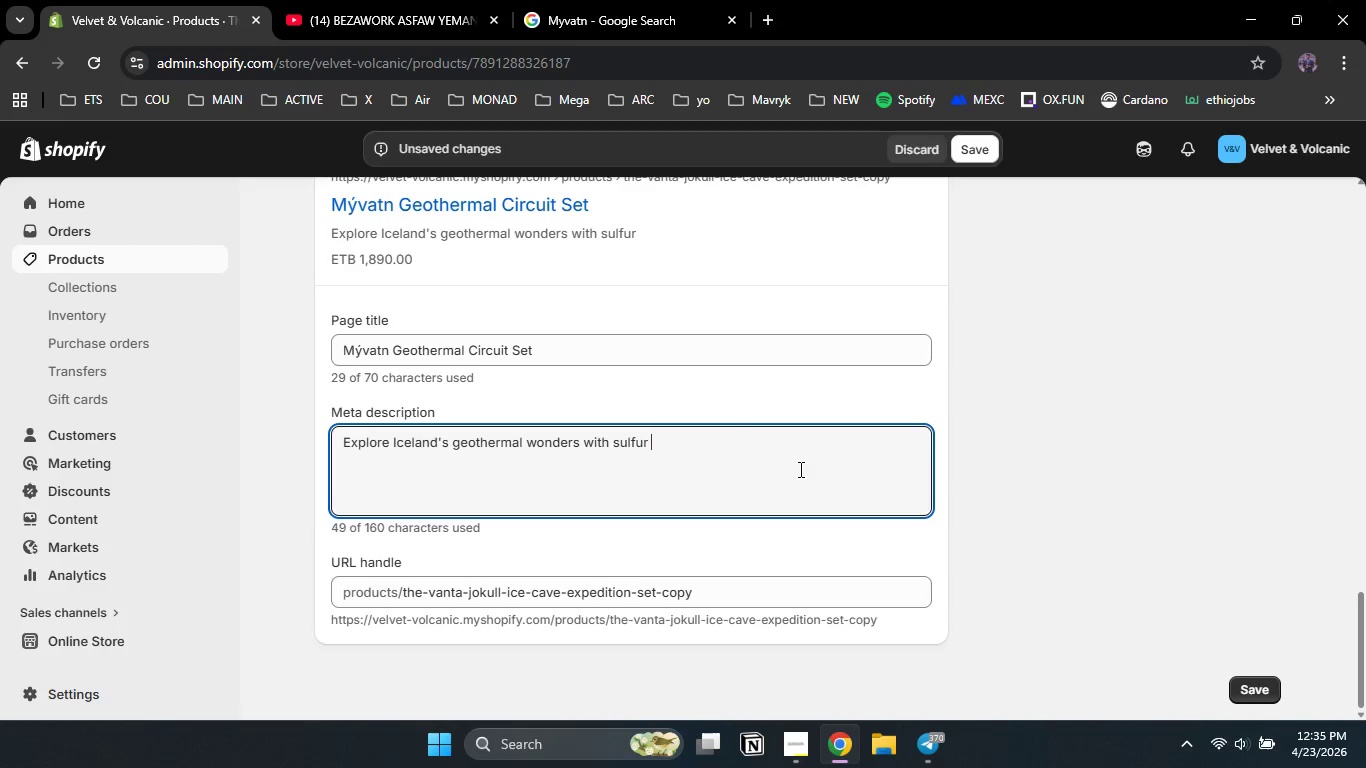 
key(Backspace)
type(resistant gear + digital guidebook )
key(Backspace)
type(. Sj)
key(Backspace)
type(hopr)
key(Backspace)
type( the )
 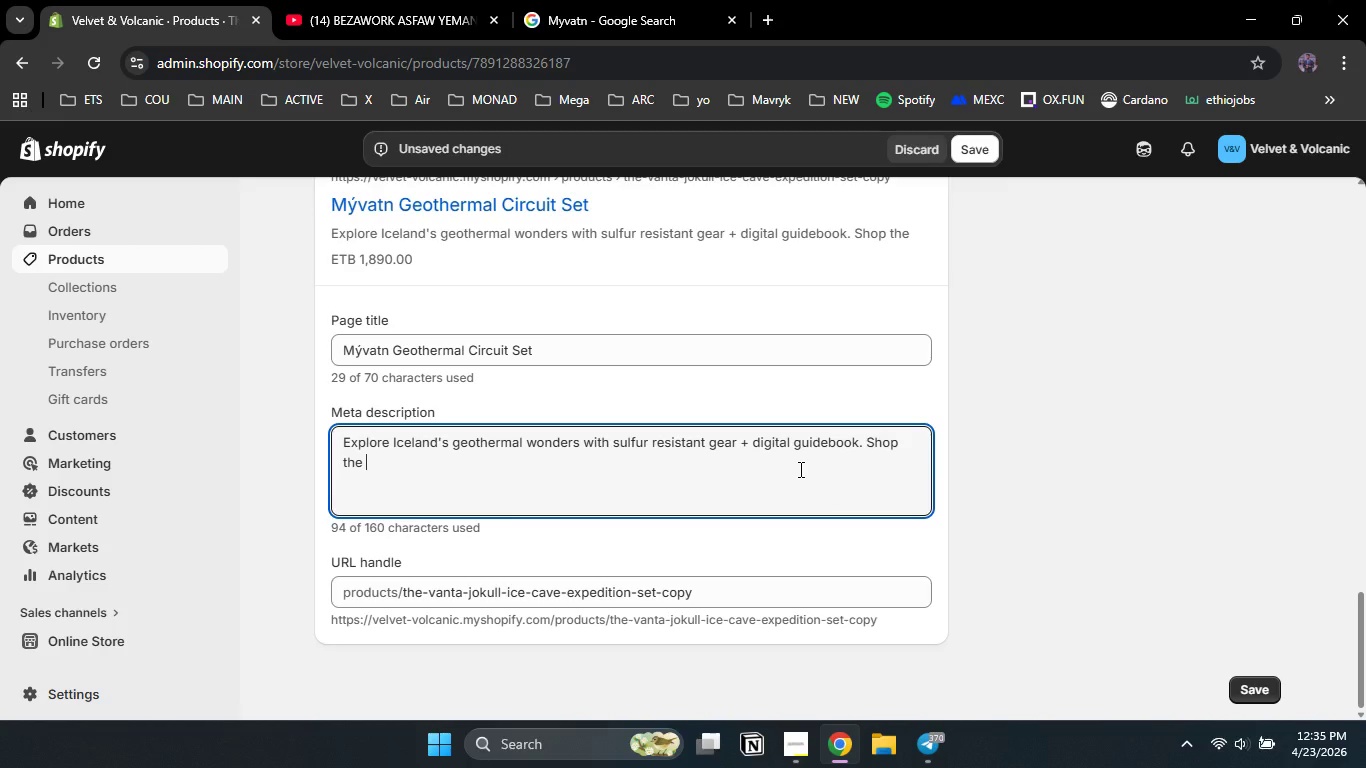 
key(Control+V)
 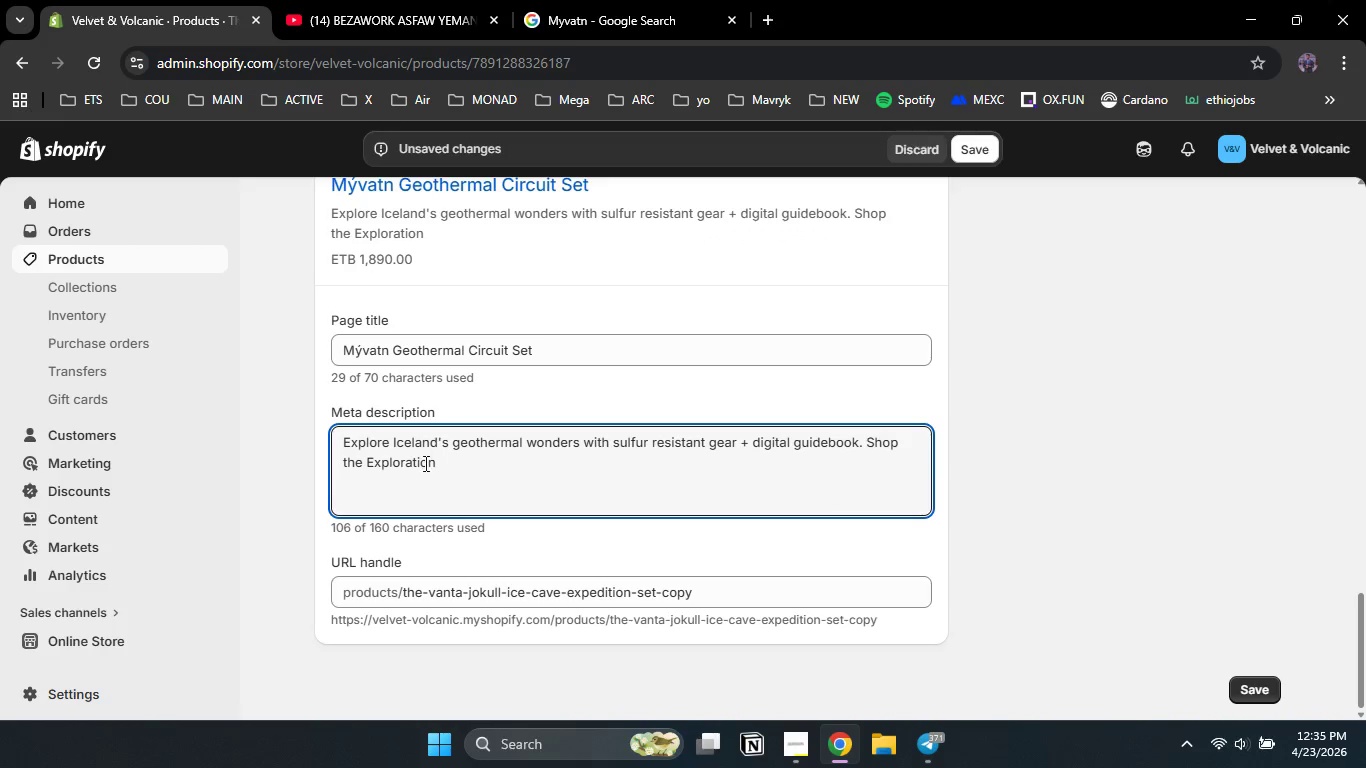 
double_click([415, 466])
 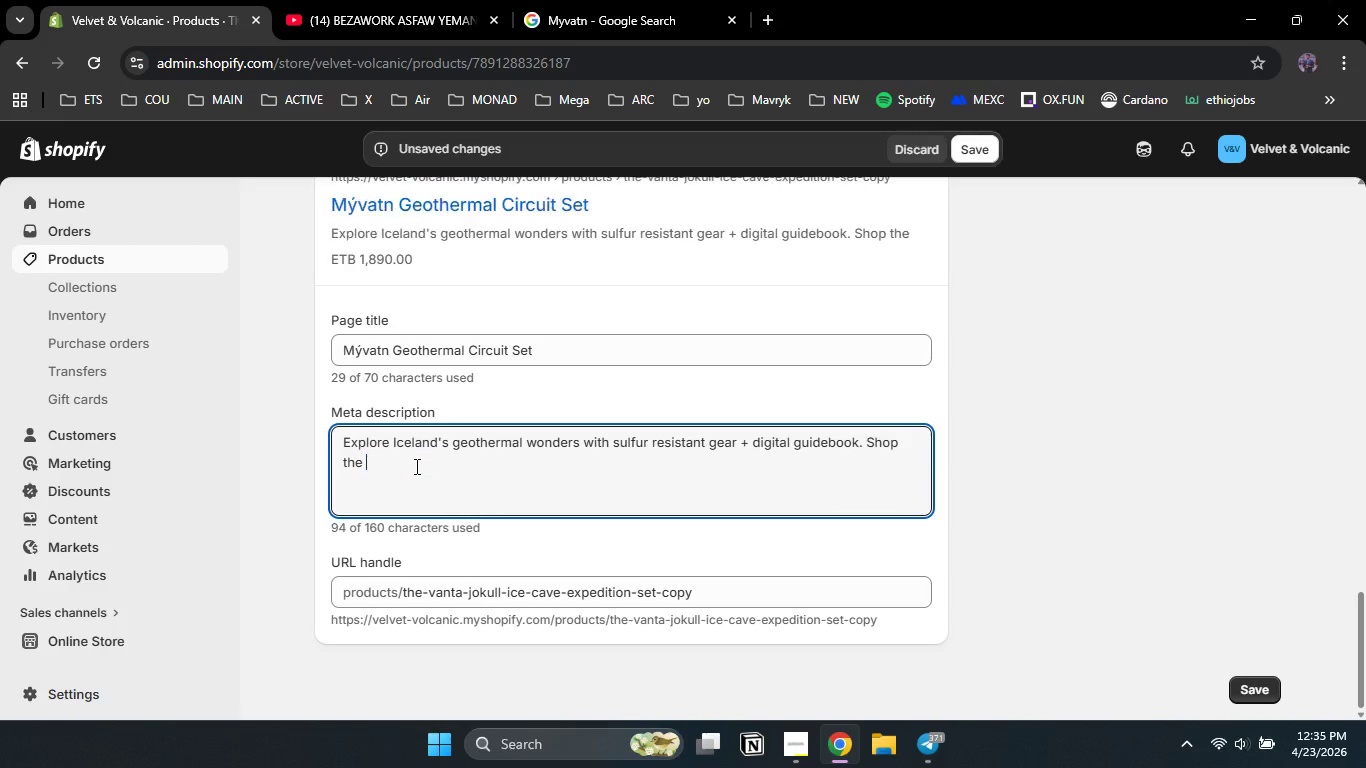 
key(Control+Backspace)
 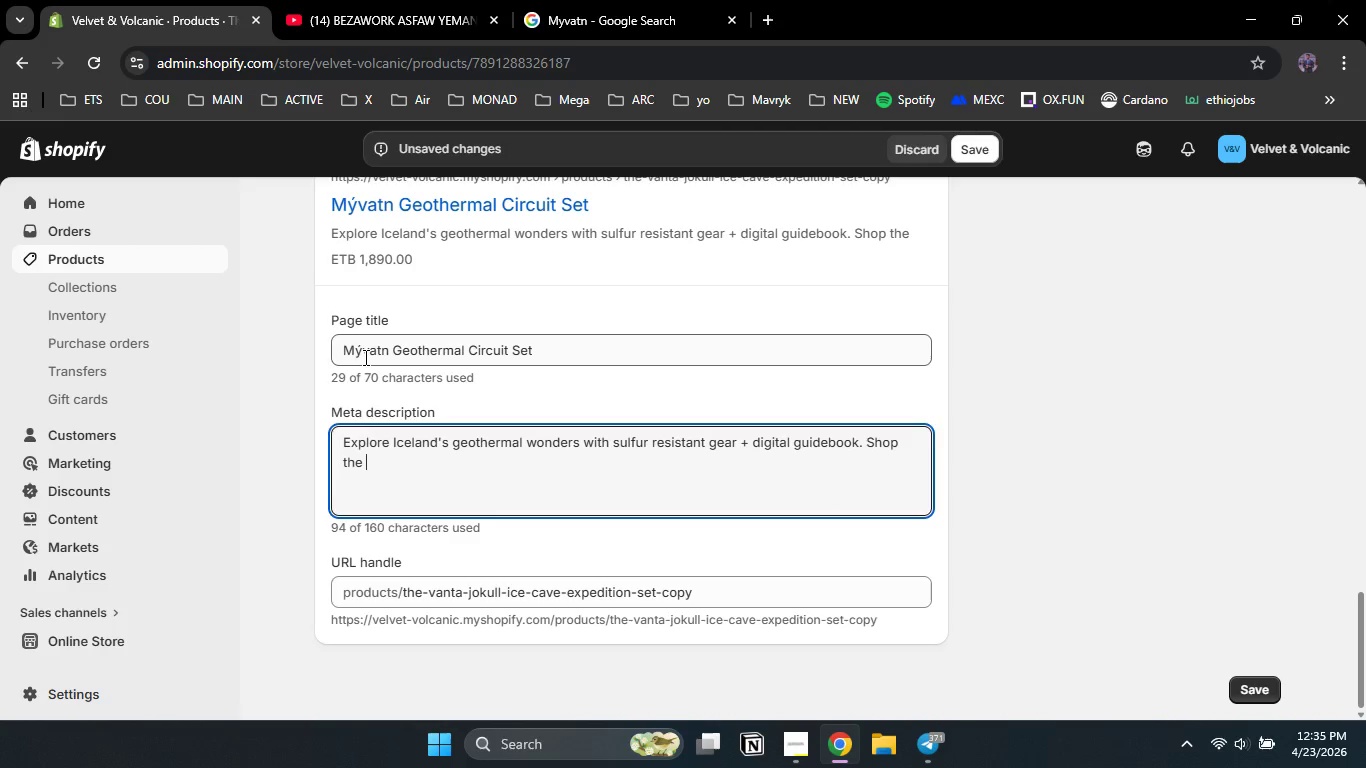 
double_click([364, 357])
 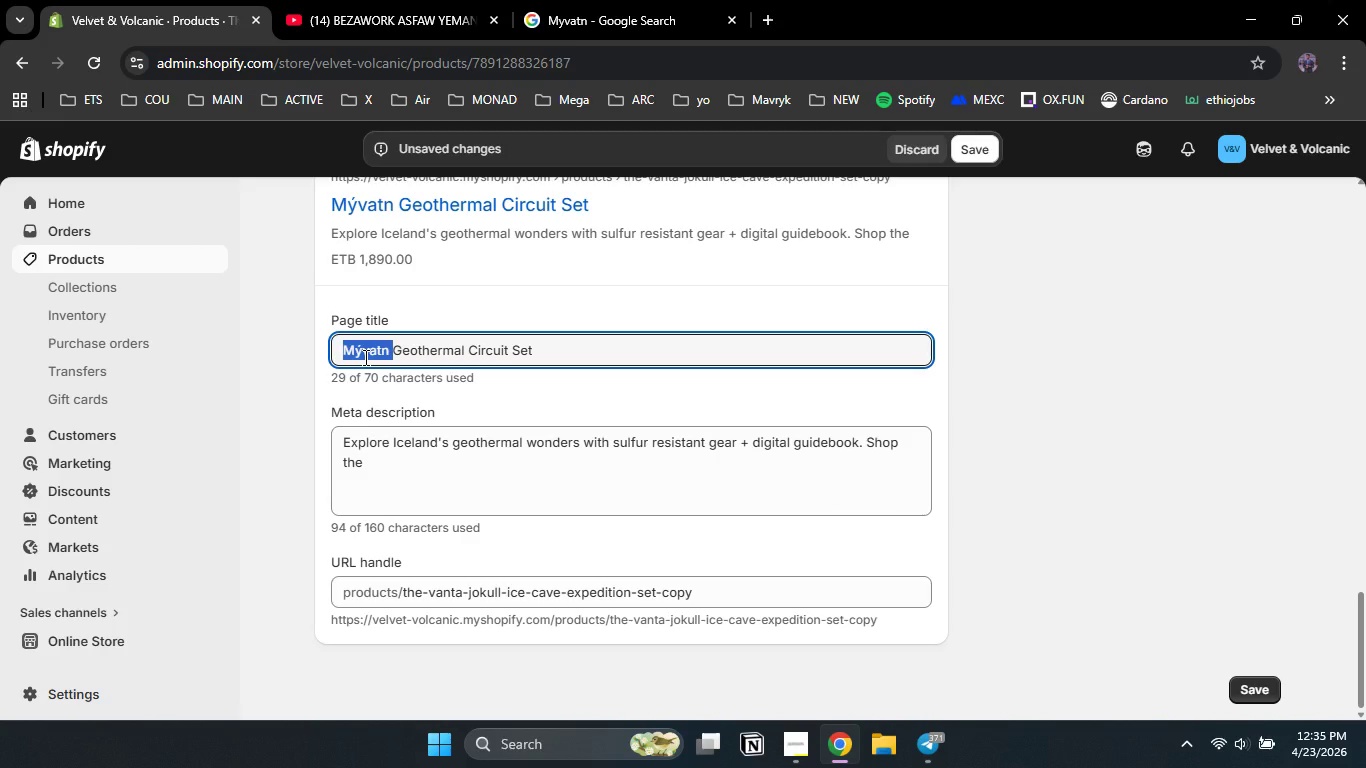 
key(Control+C)
 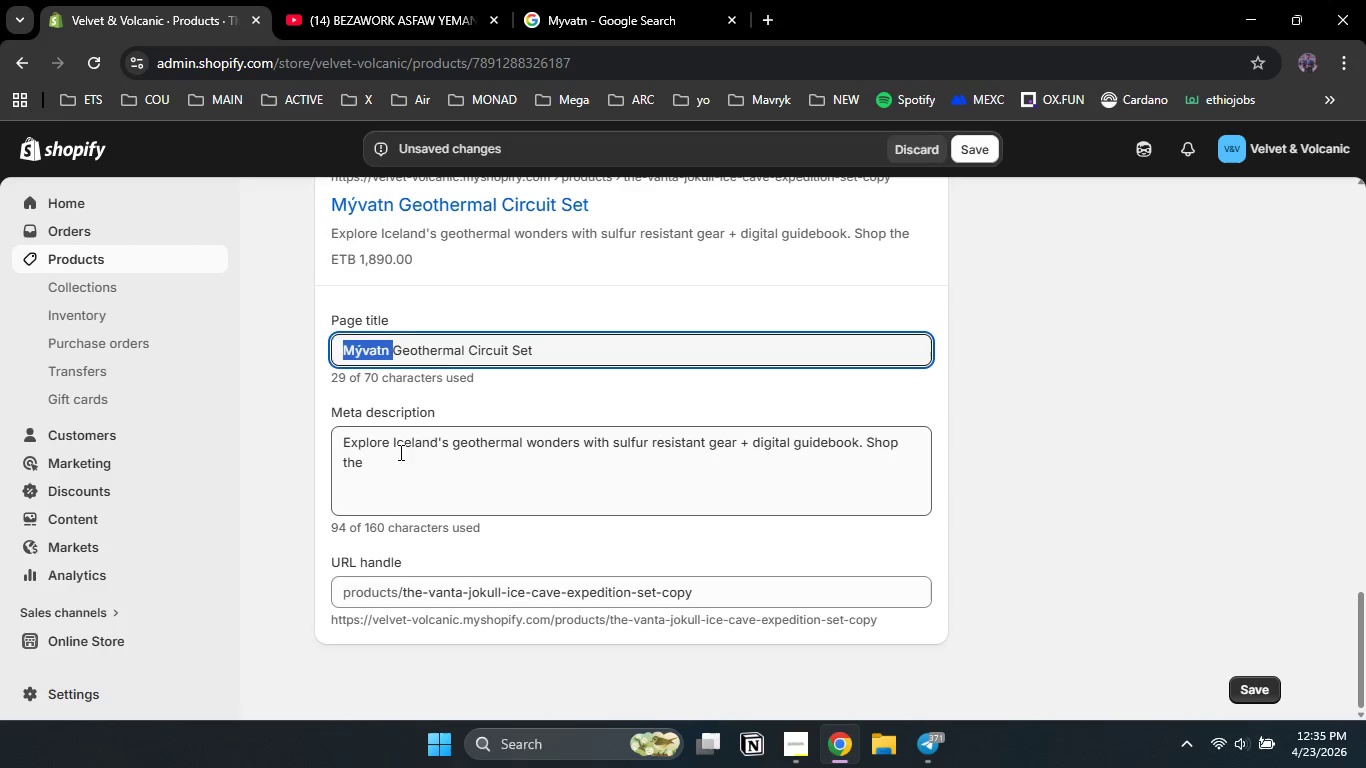 
left_click([399, 459])
 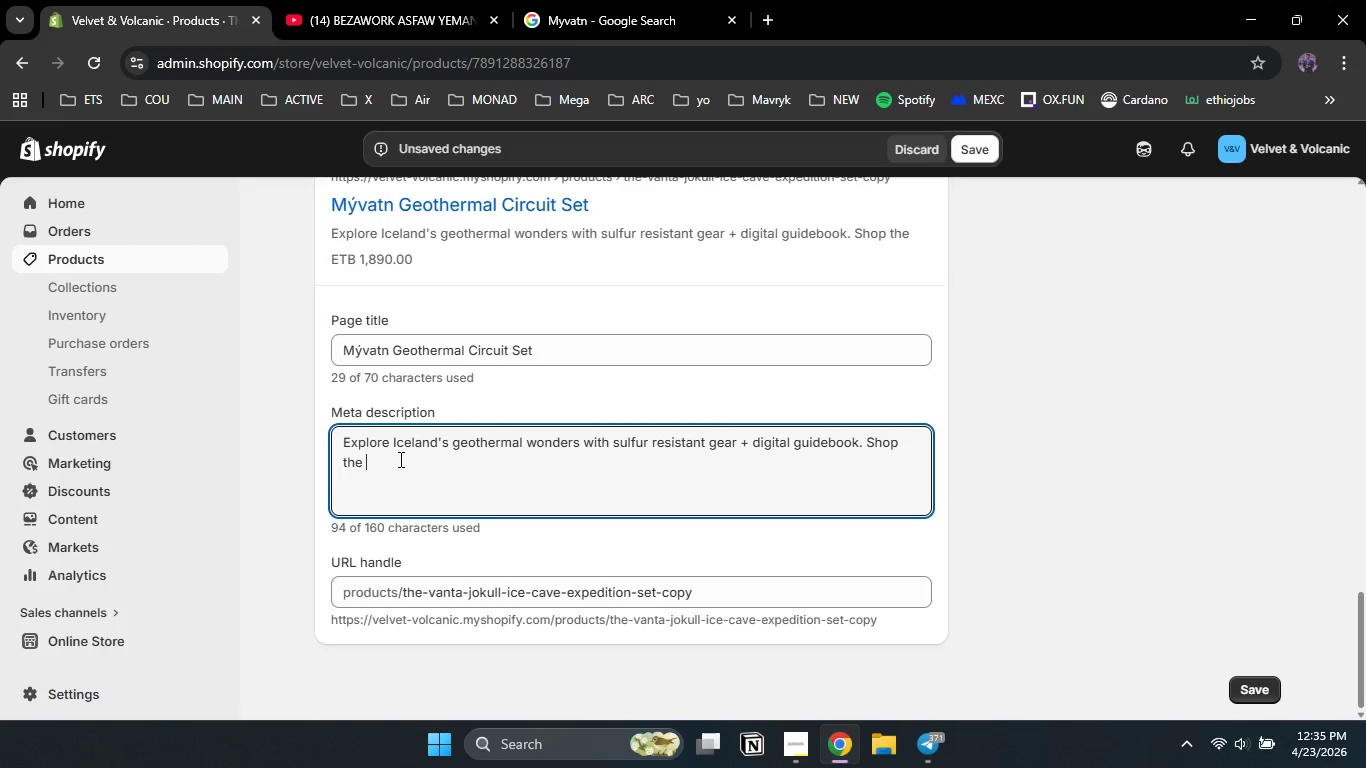 
key(Control+ControlLeft)
 